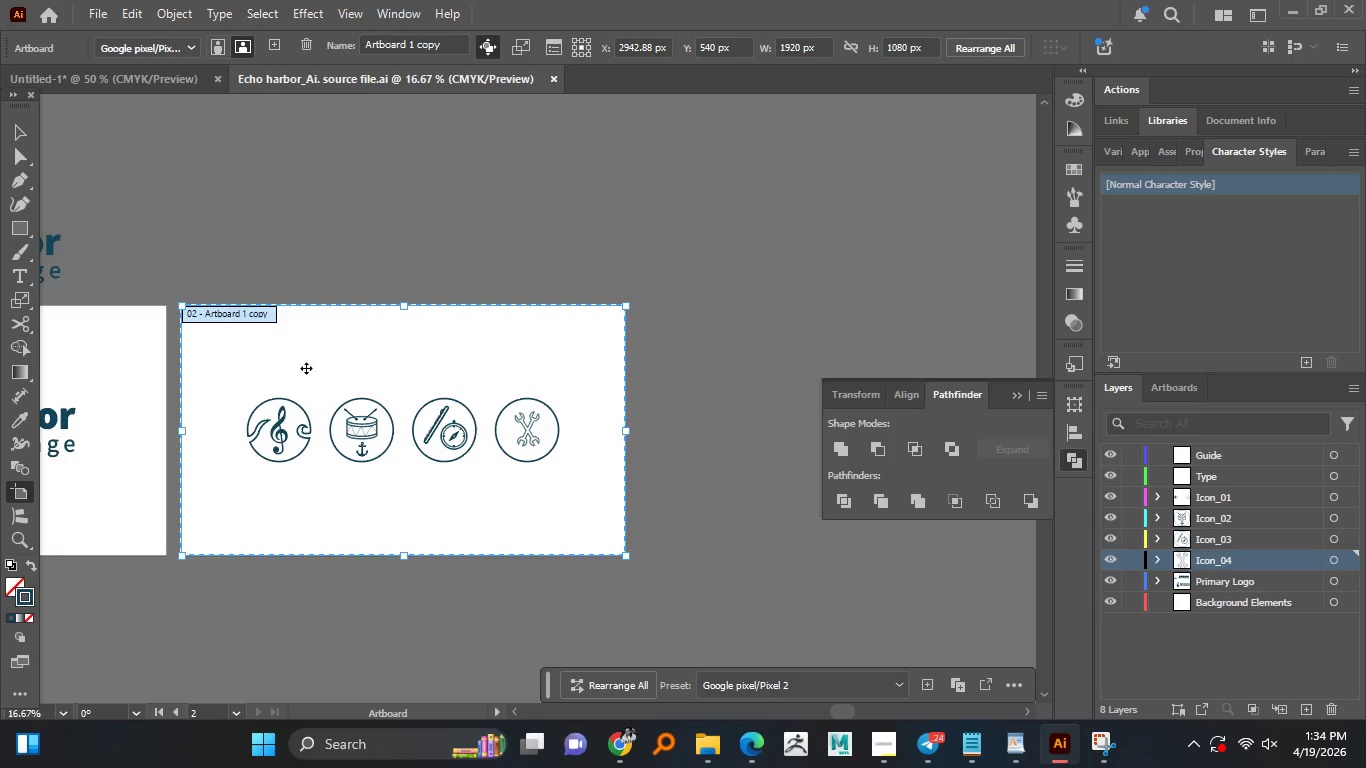 
hold_key(key=AltLeft, duration=10.02)
left_click_drag(start_coordinate=[306, 367], to_coordinate=[765, 410])
 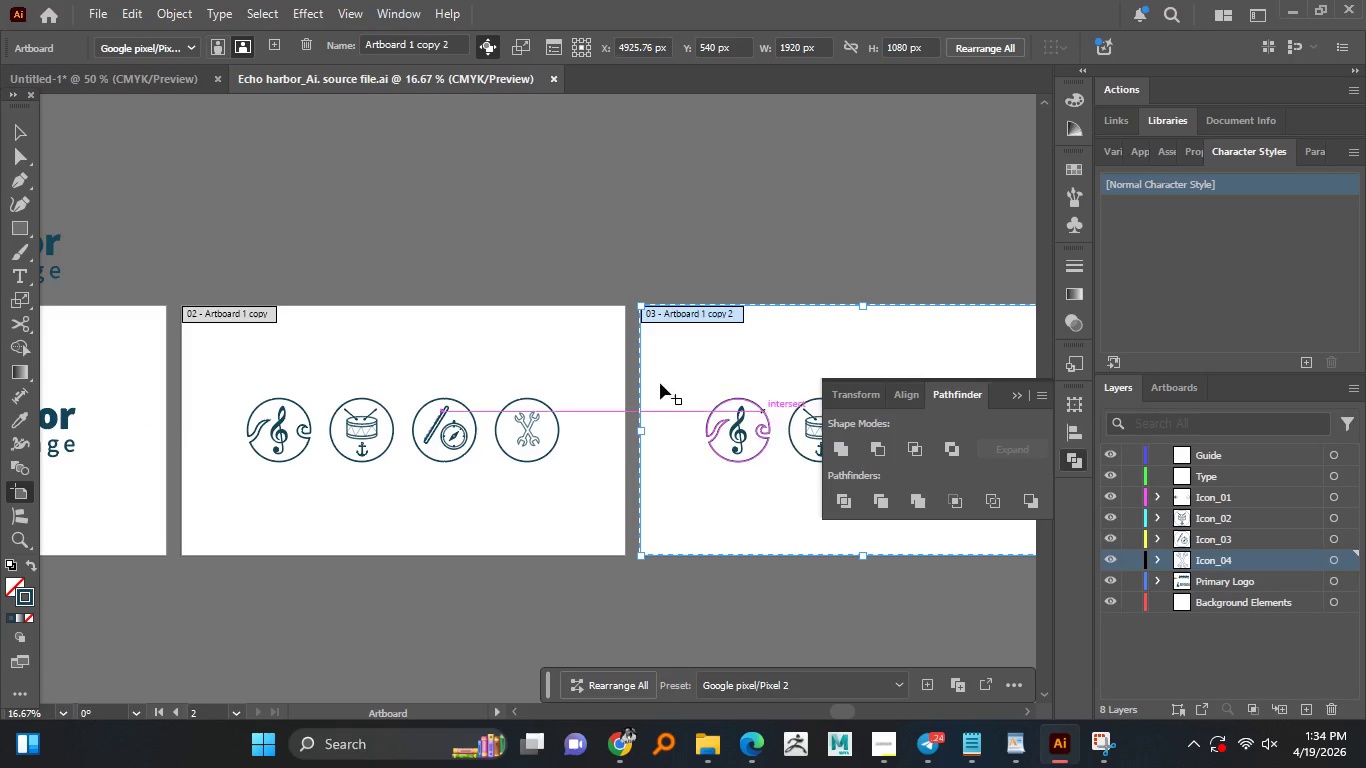 
hold_key(key=ShiftLeft, duration=1.52)
 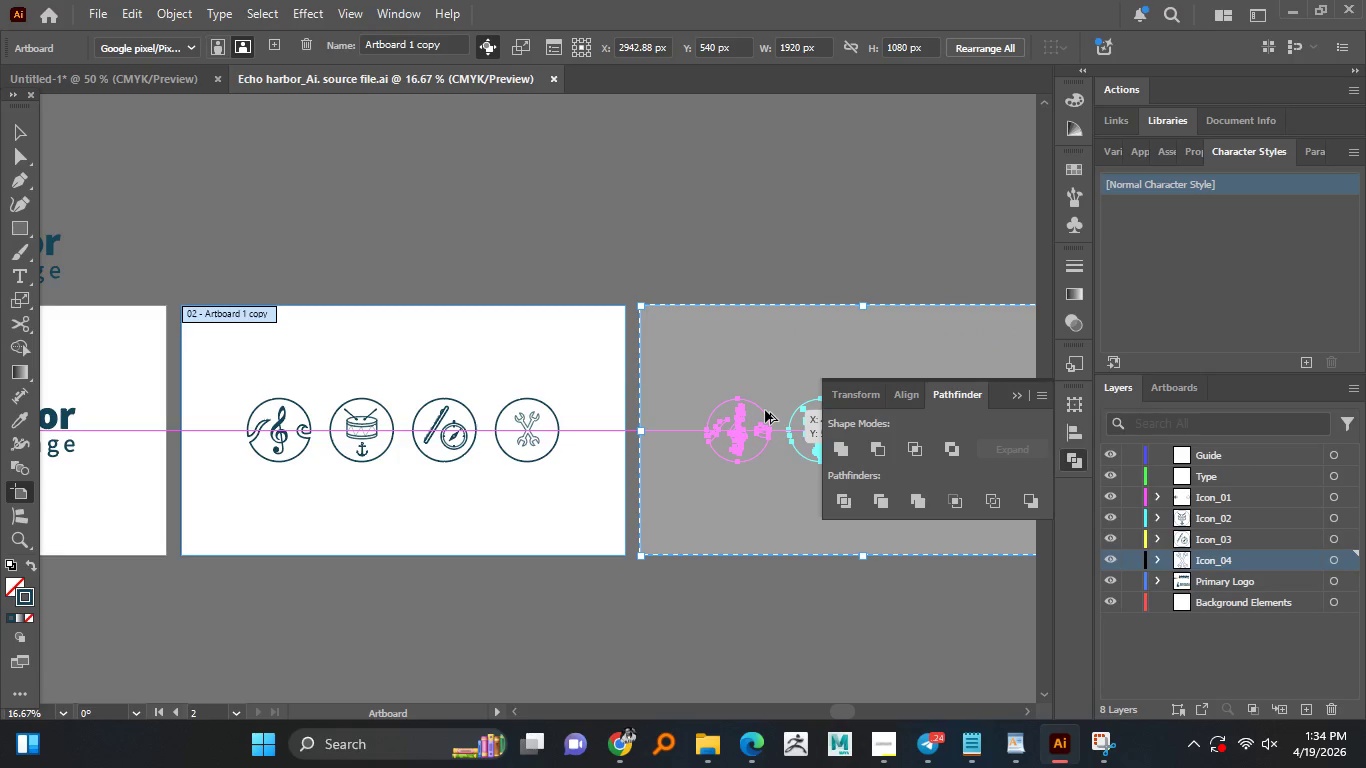 
hold_key(key=ShiftLeft, duration=1.5)
 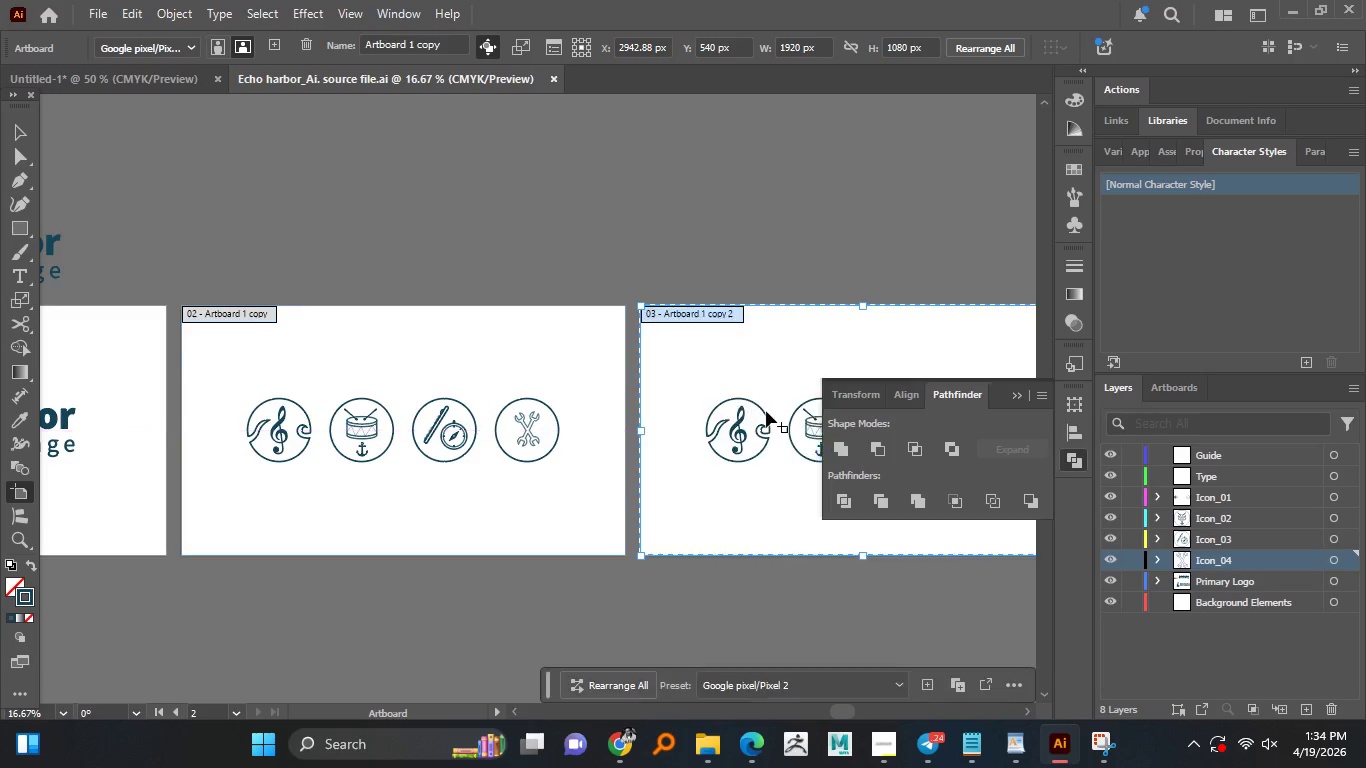 
key(Alt+Shift+ShiftLeft)
 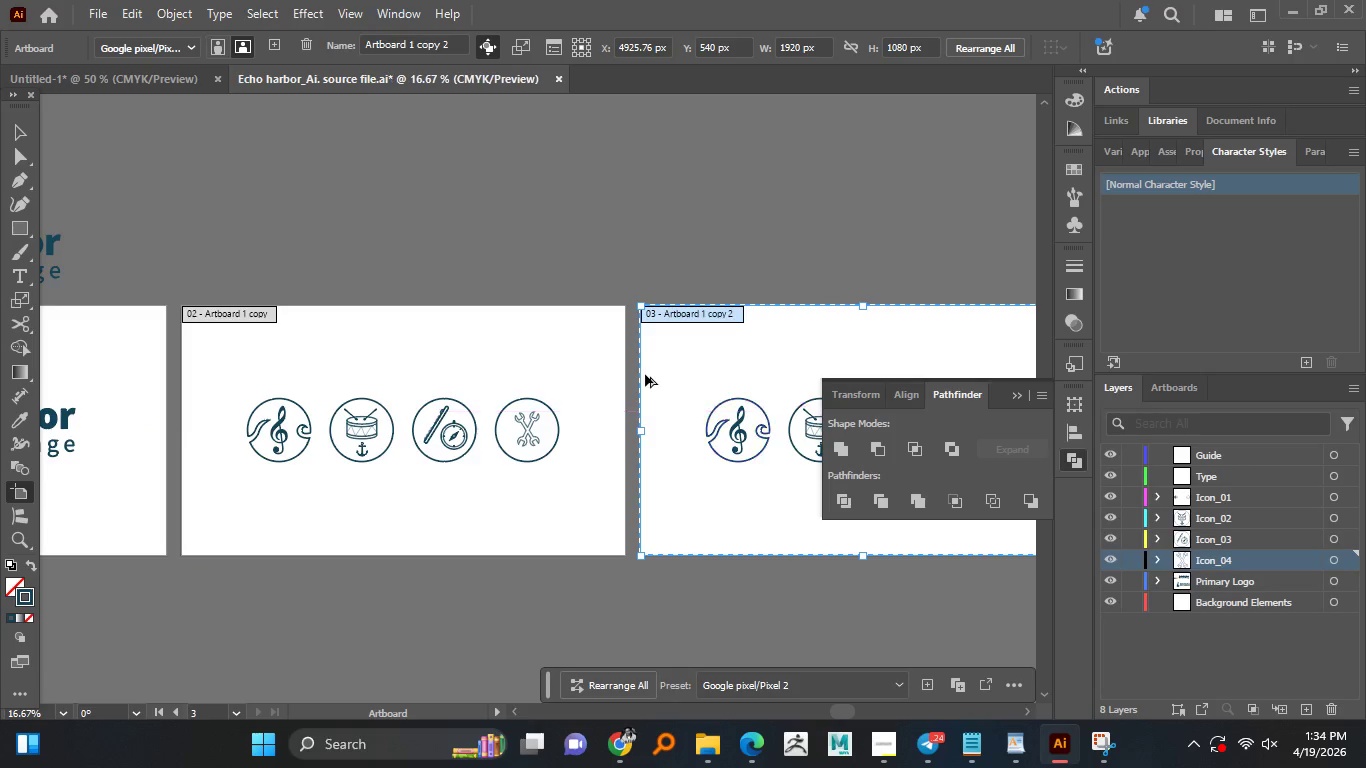 
scroll: coordinate [645, 374], scroll_direction: down, amount: 1.0
 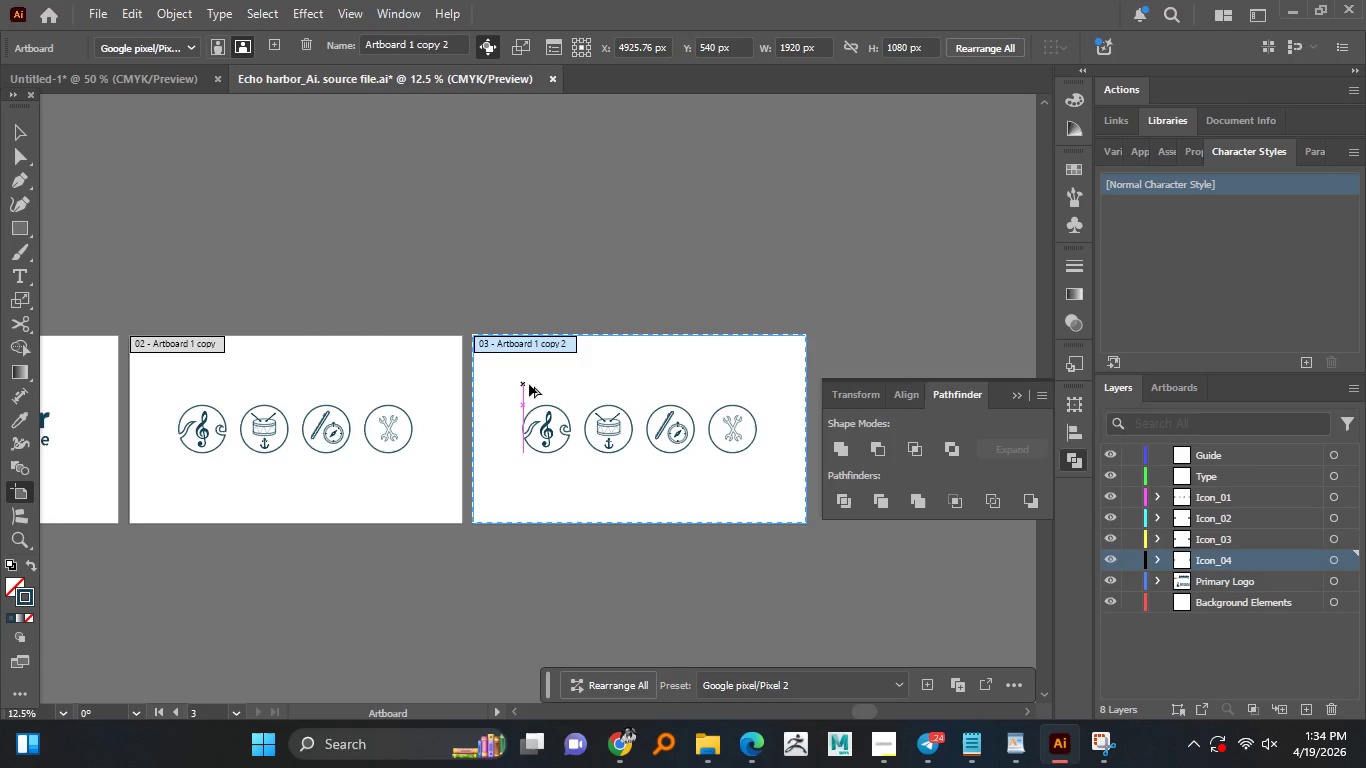 
scroll: coordinate [581, 376], scroll_direction: up, amount: 2.0
 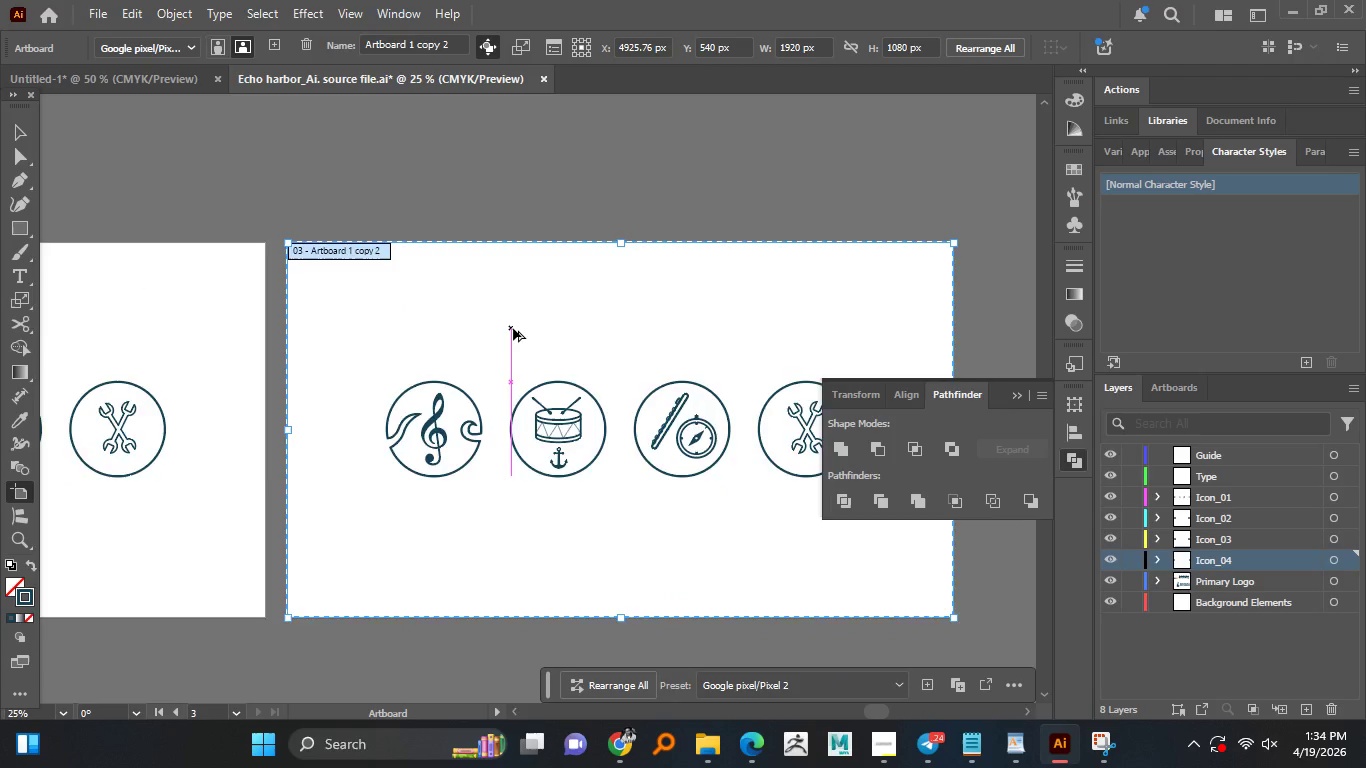 
scroll: coordinate [513, 328], scroll_direction: down, amount: 3.0
 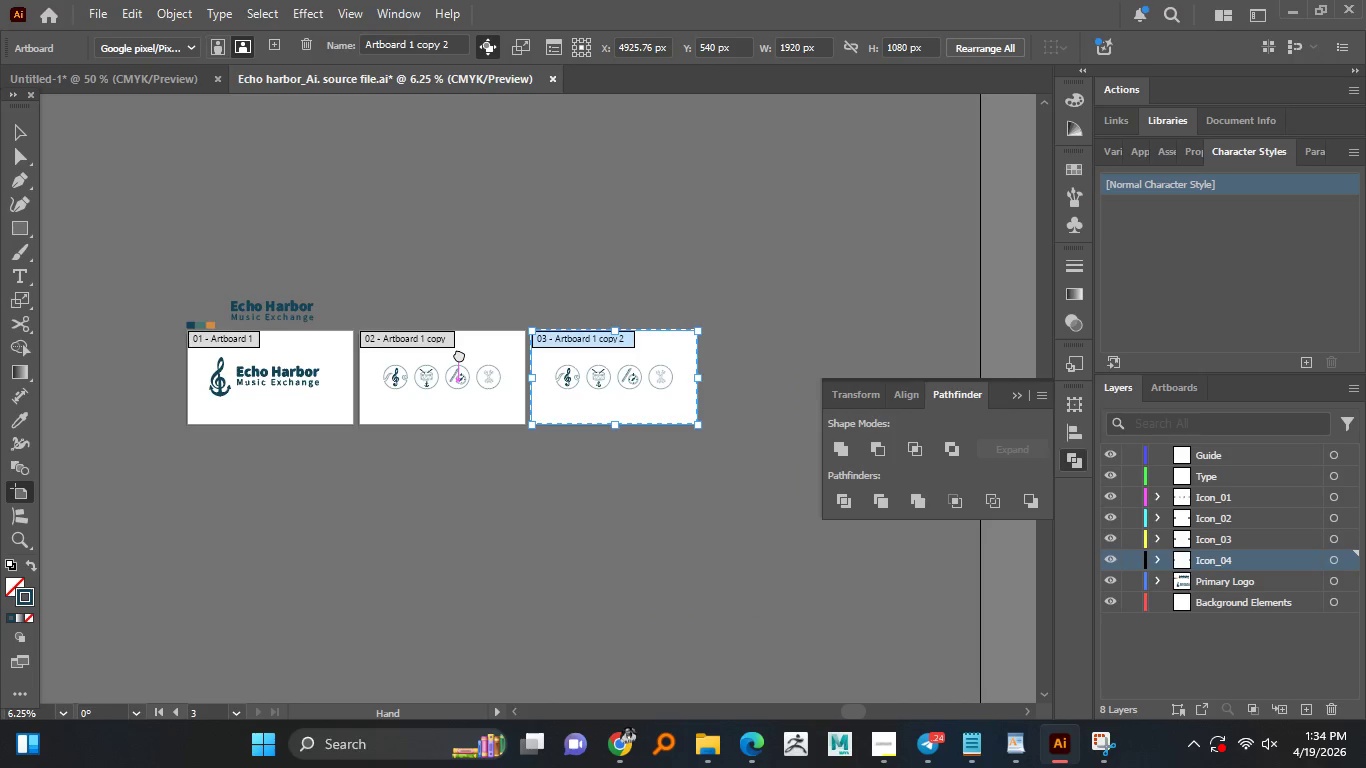 
scroll: coordinate [460, 354], scroll_direction: up, amount: 1.0
 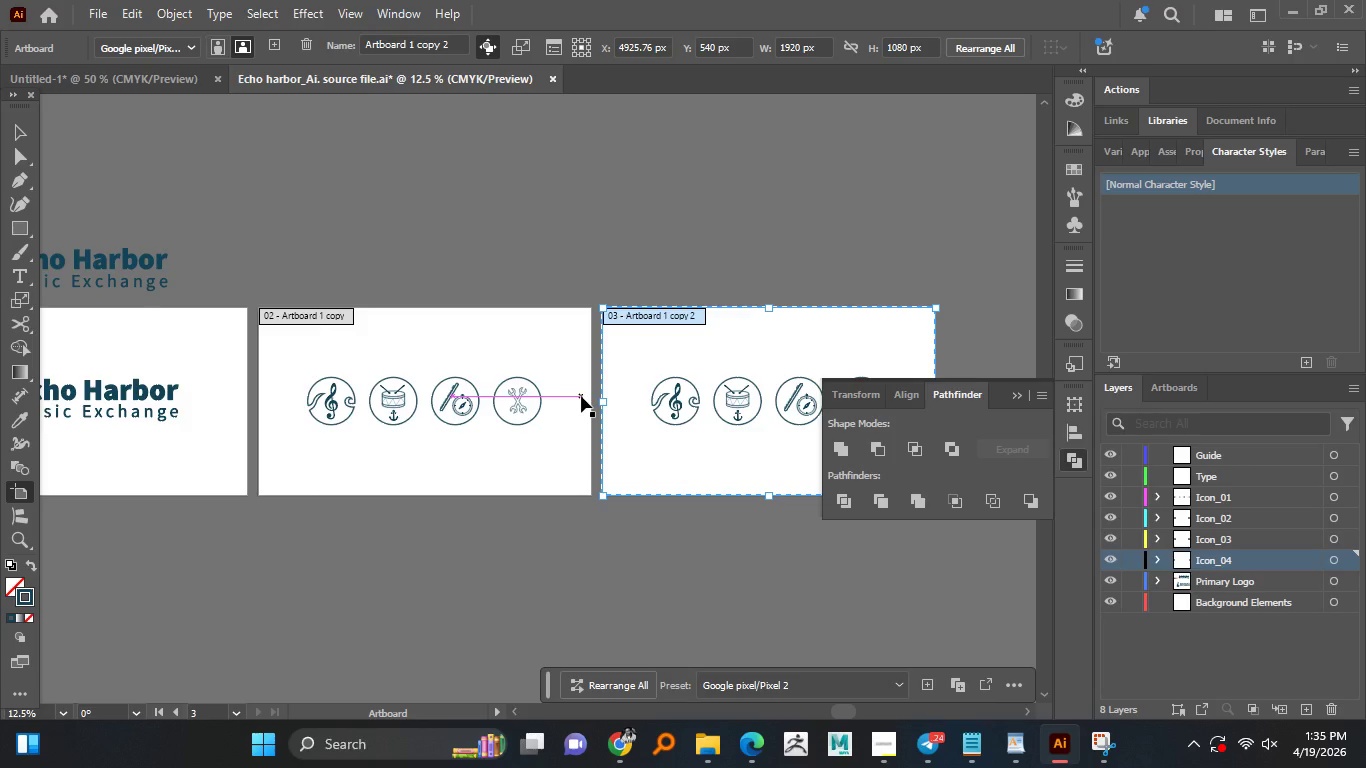 
wait(34.7)
 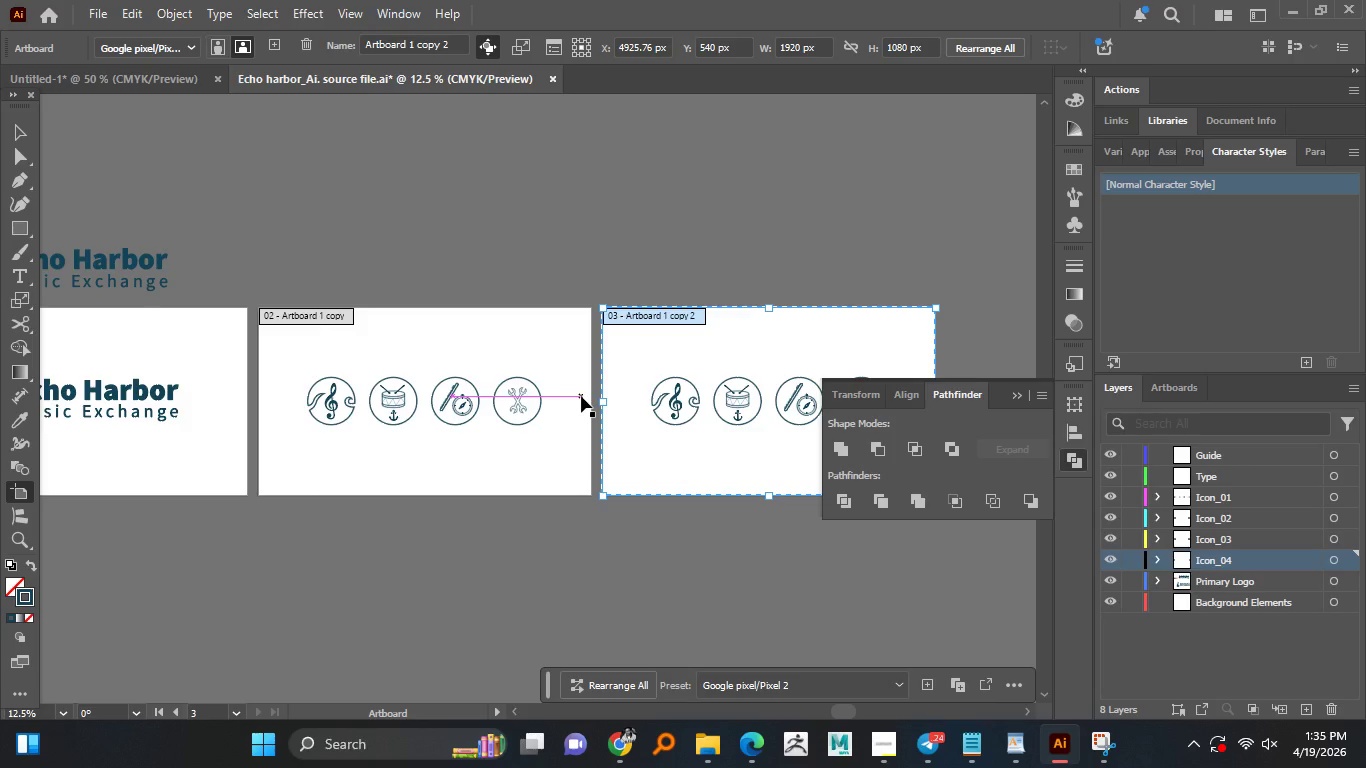 
hold_key(key=AltLeft, duration=1.52)
 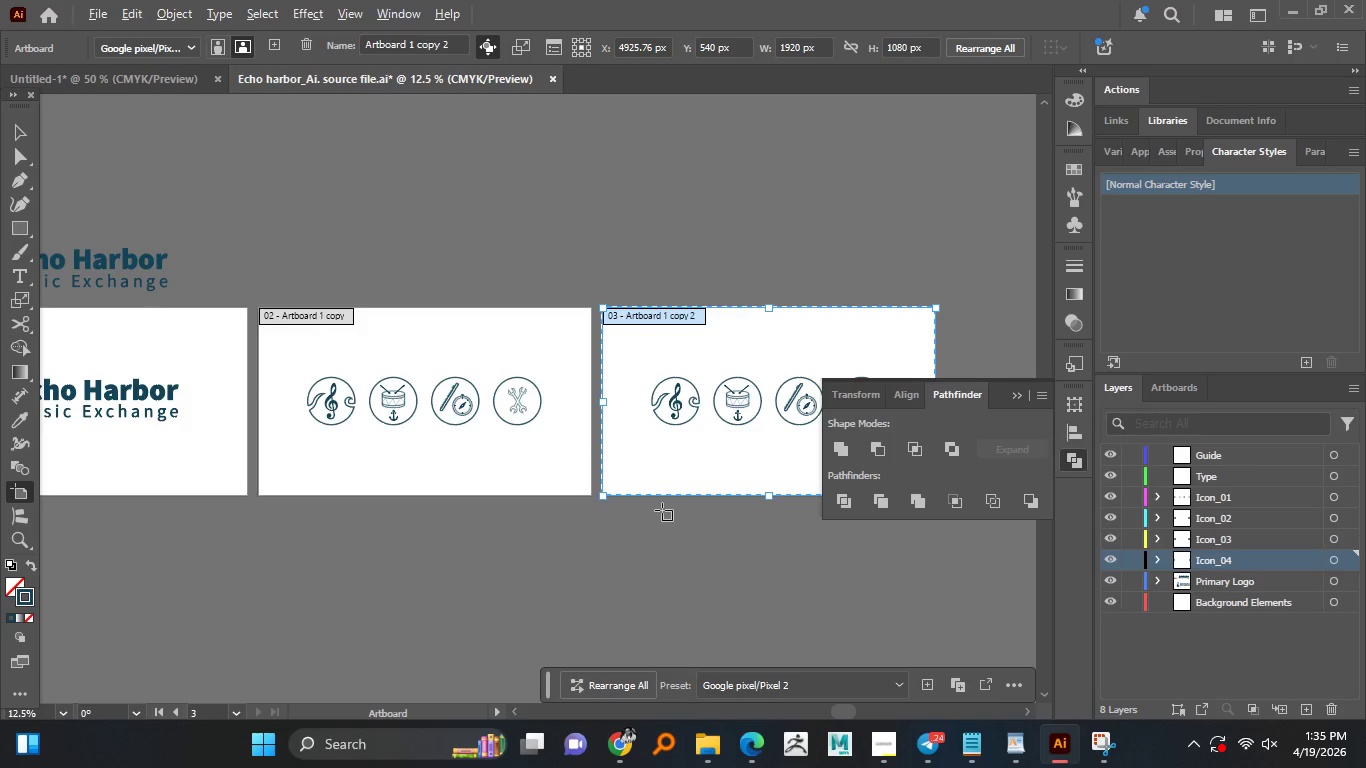 
hold_key(key=AltLeft, duration=0.33)
 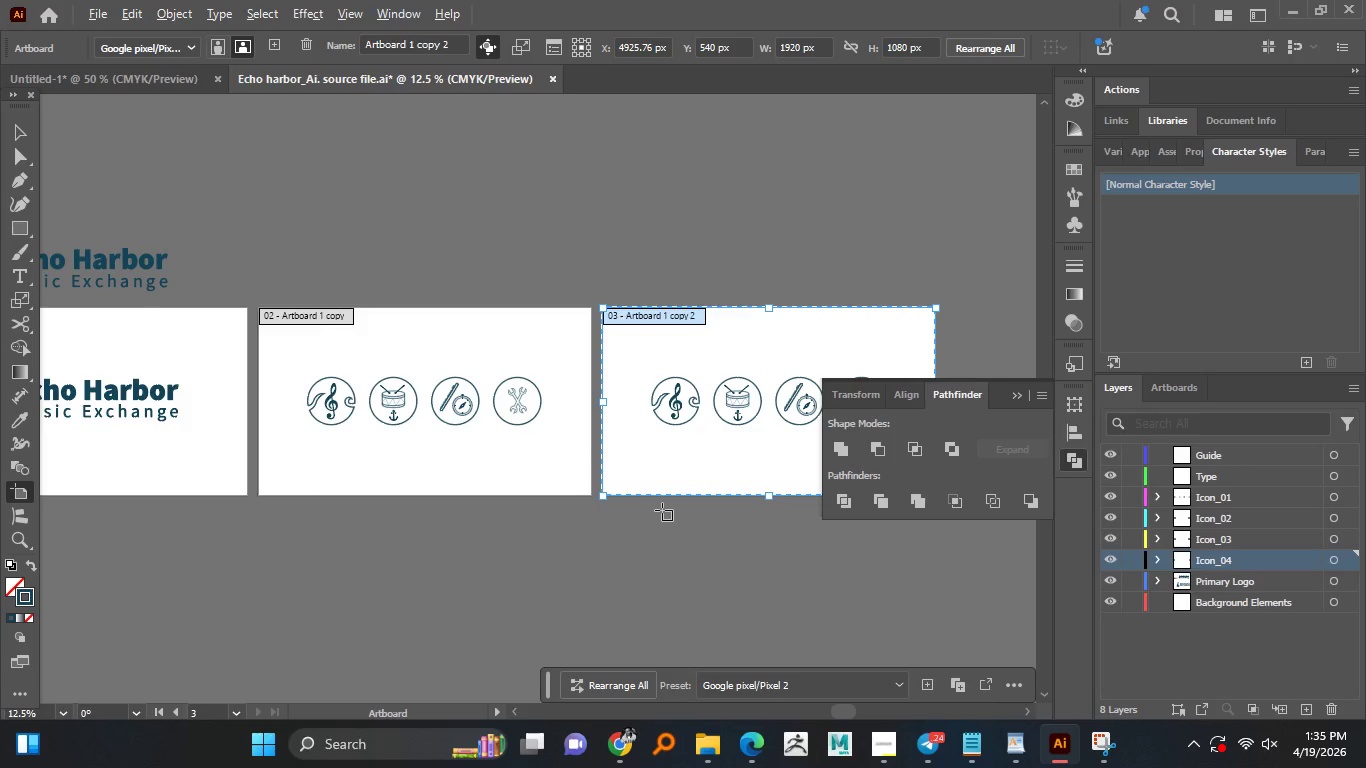 
hold_key(key=AltLeft, duration=0.44)
 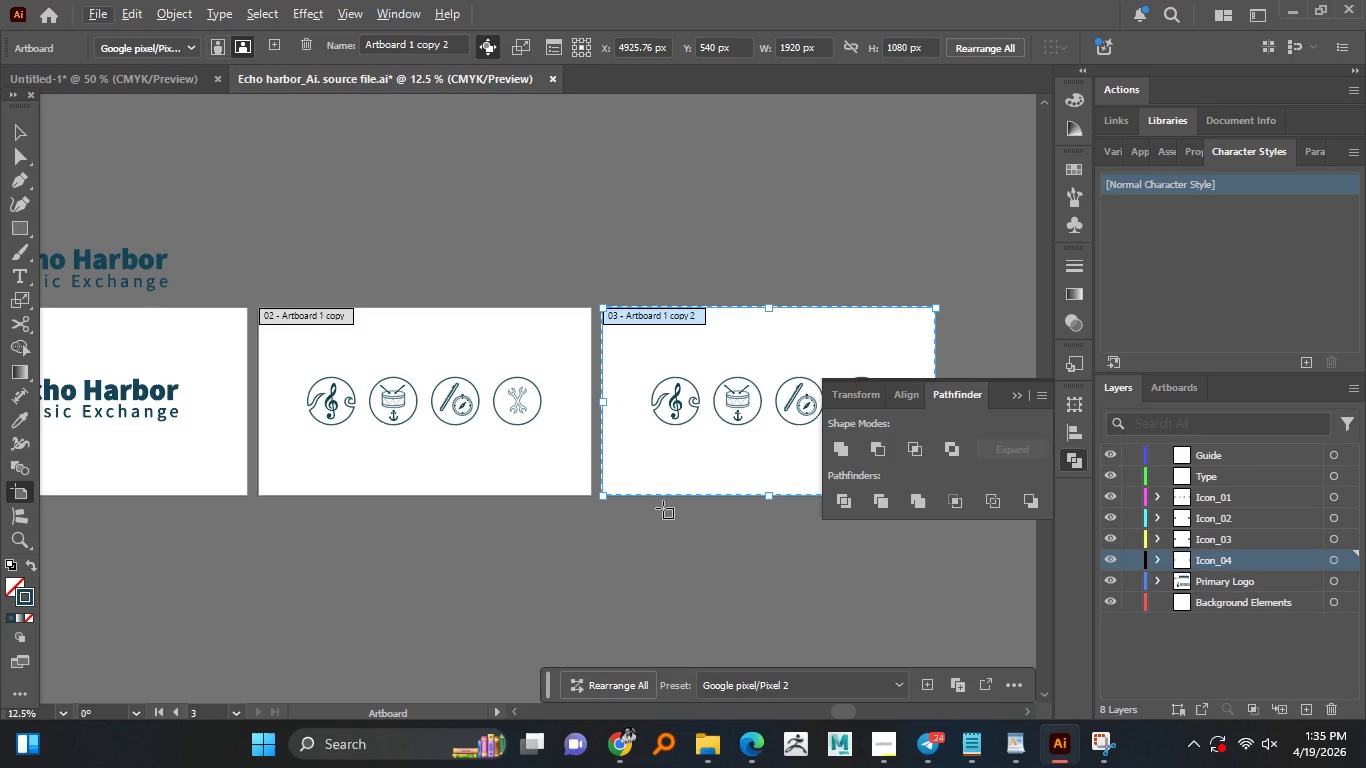 
wait(8.16)
 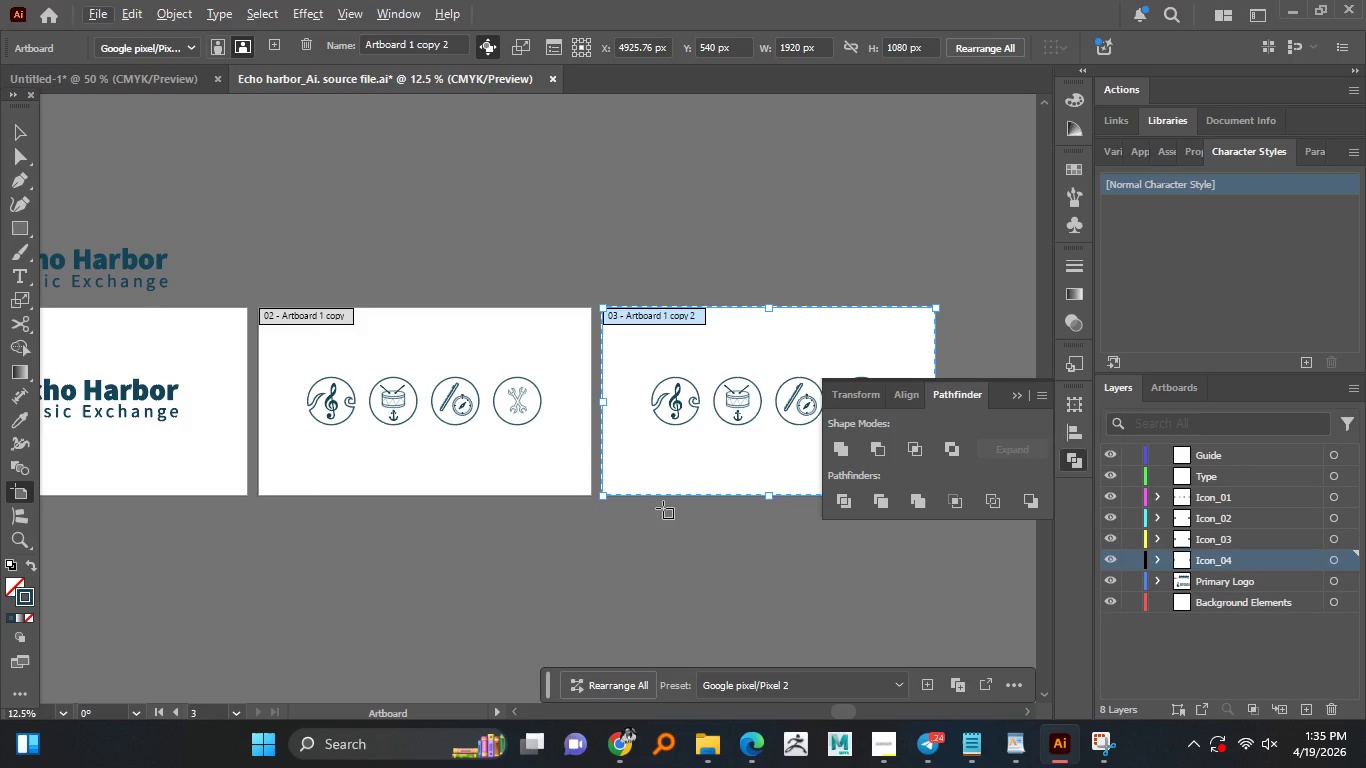 
hold_key(key=AltLeft, duration=1.52)
scroll: coordinate [686, 469], scroll_direction: down, amount: 2.0
 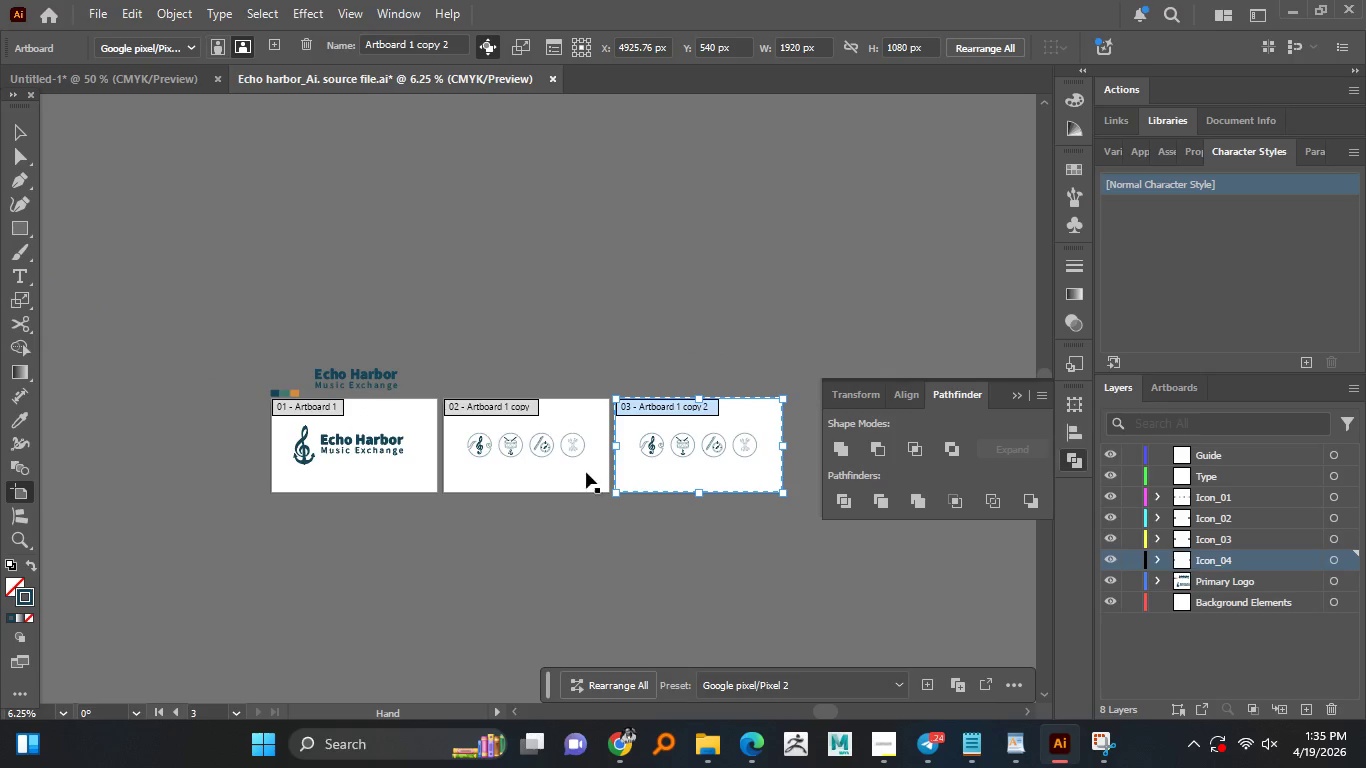 
hold_key(key=AltLeft, duration=1.03)
 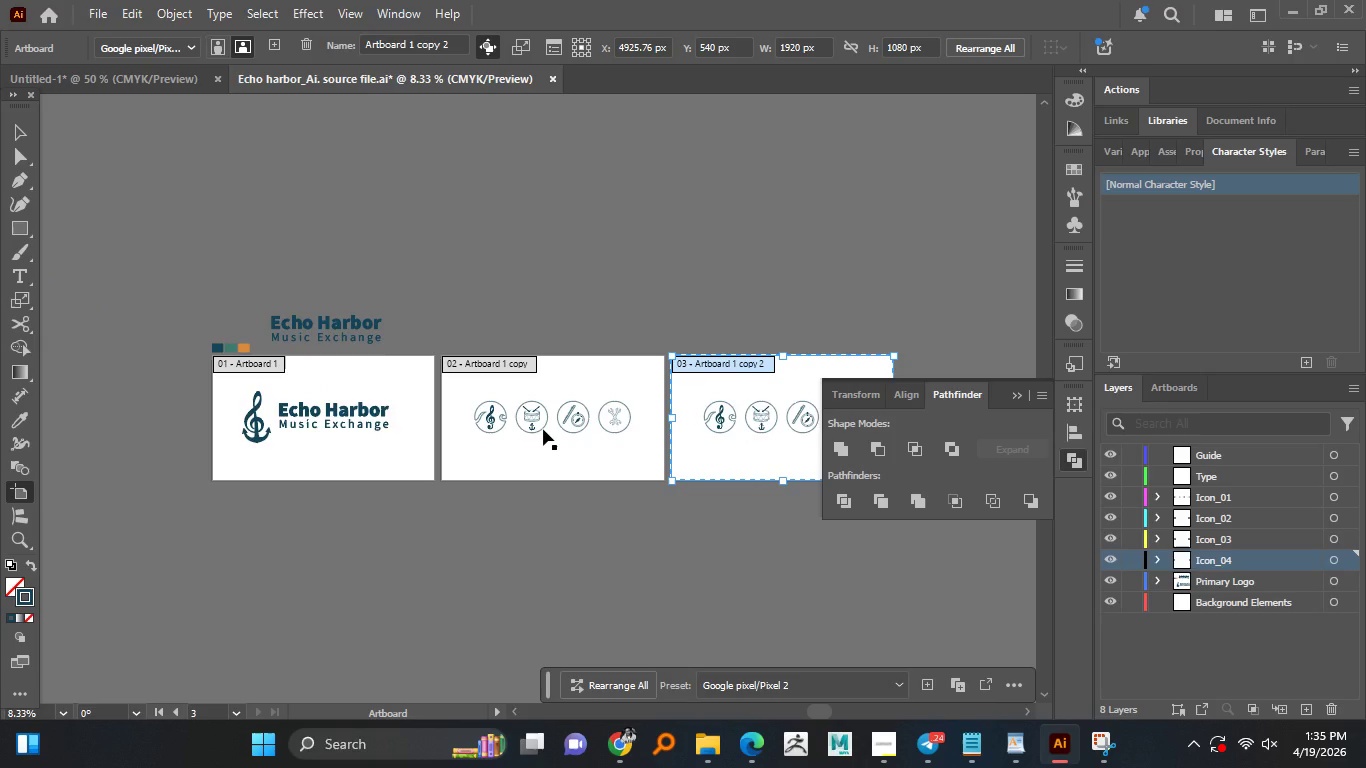 
scroll: coordinate [508, 444], scroll_direction: up, amount: 1.0
 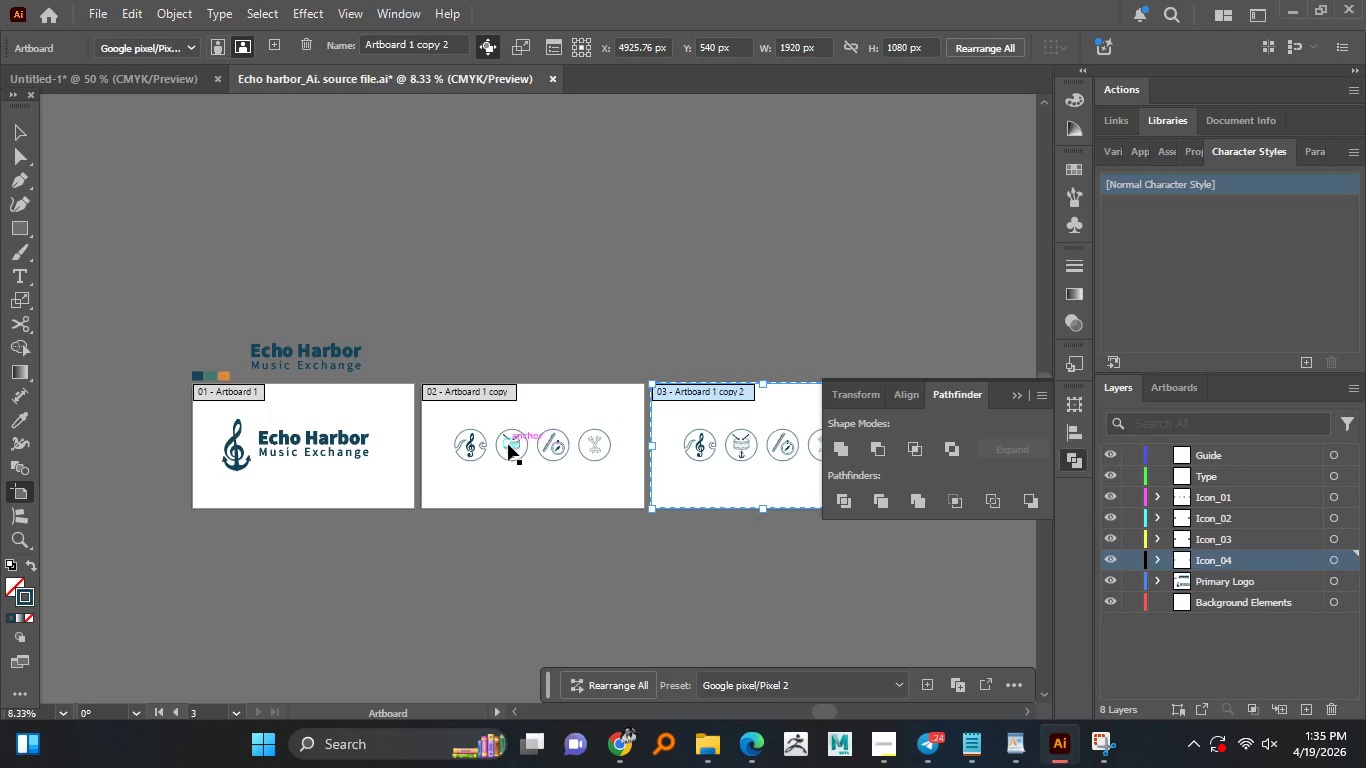 
wait(13.69)
 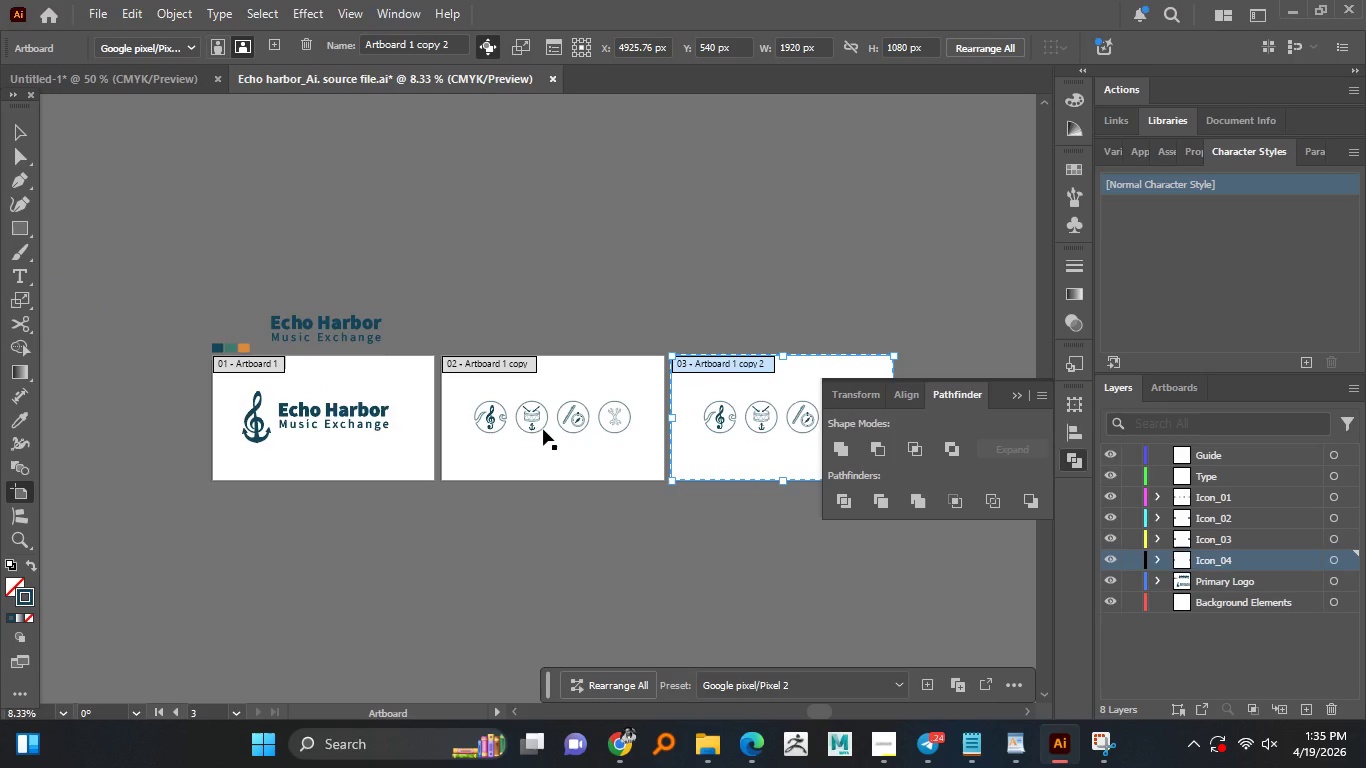 
hold_key(key=AltLeft, duration=0.88)
 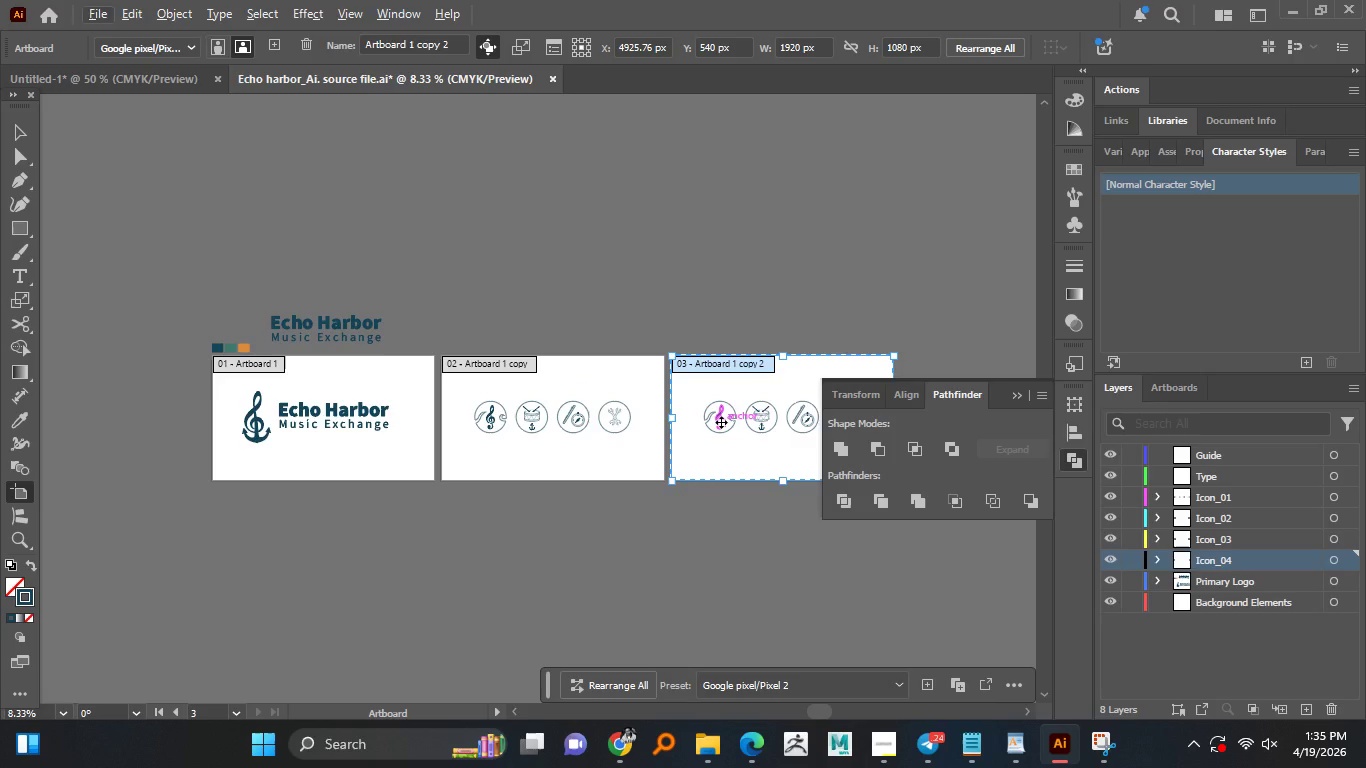 
wait(5.5)
 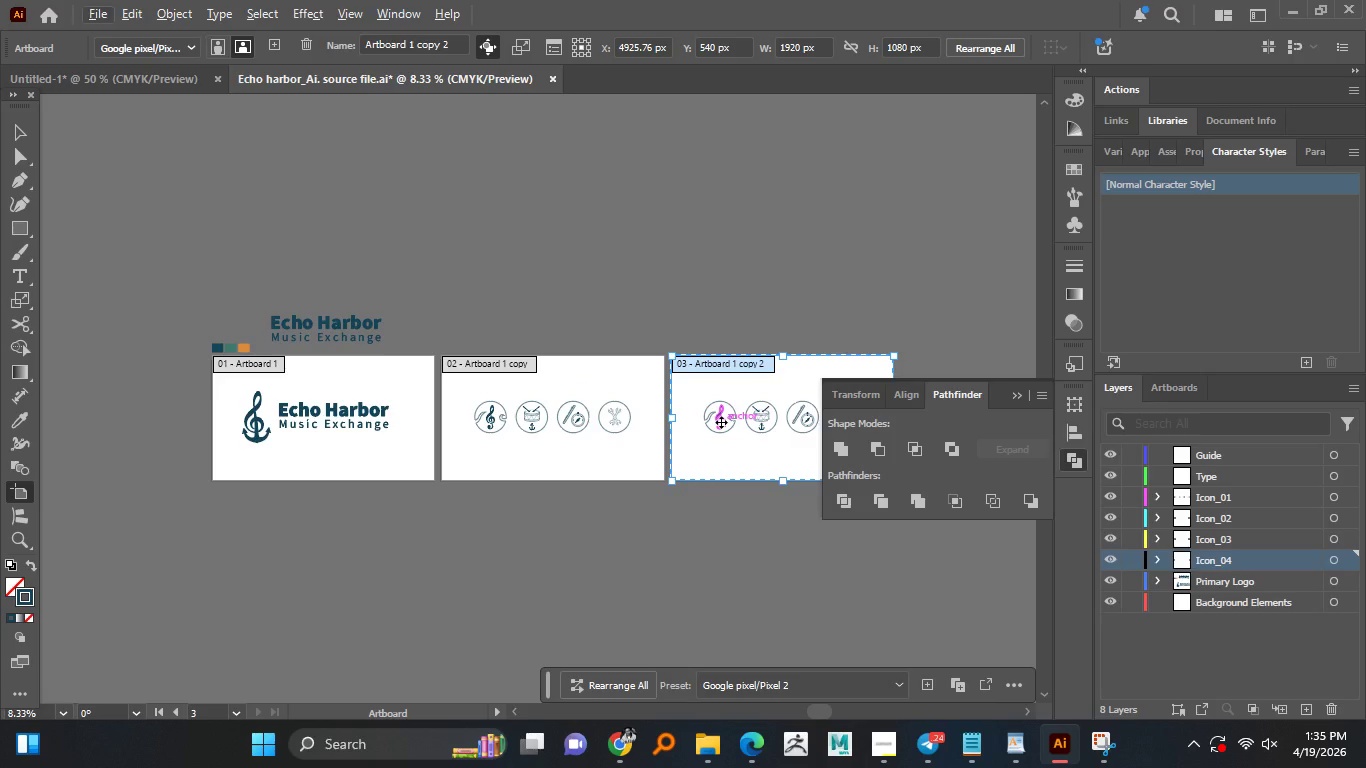 
hold_key(key=AltLeft, duration=0.98)
scroll: coordinate [741, 415], scroll_direction: up, amount: 1.0
 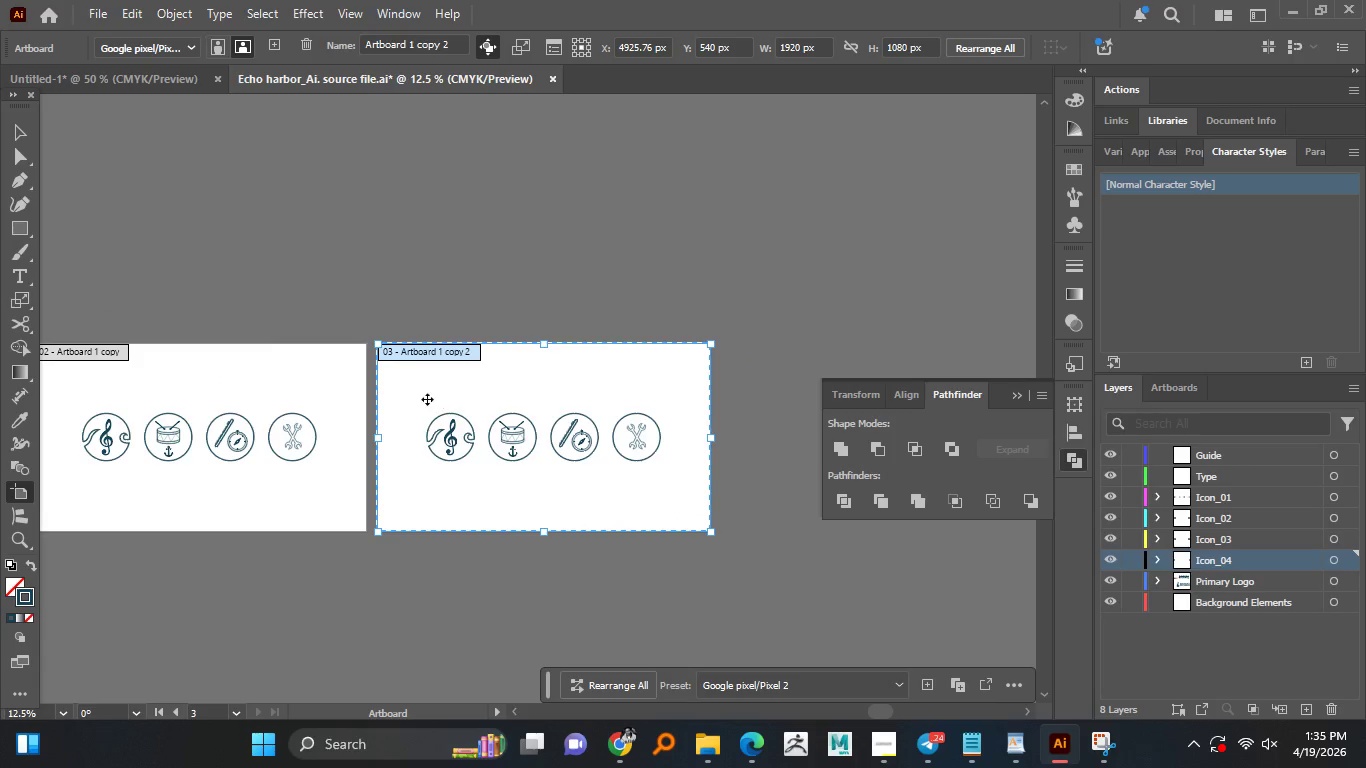 
left_click_drag(start_coordinate=[425, 401], to_coordinate=[619, 478])
 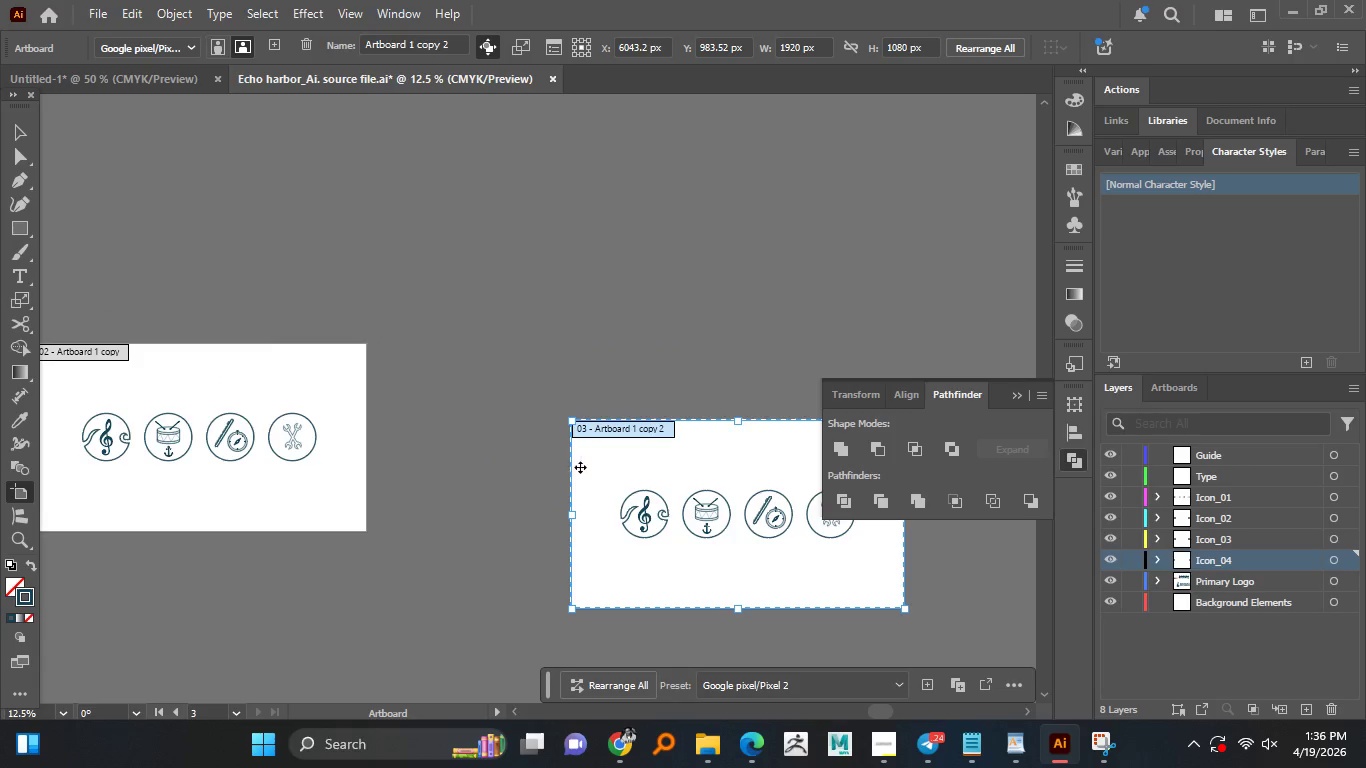 
key(Control+Z)
 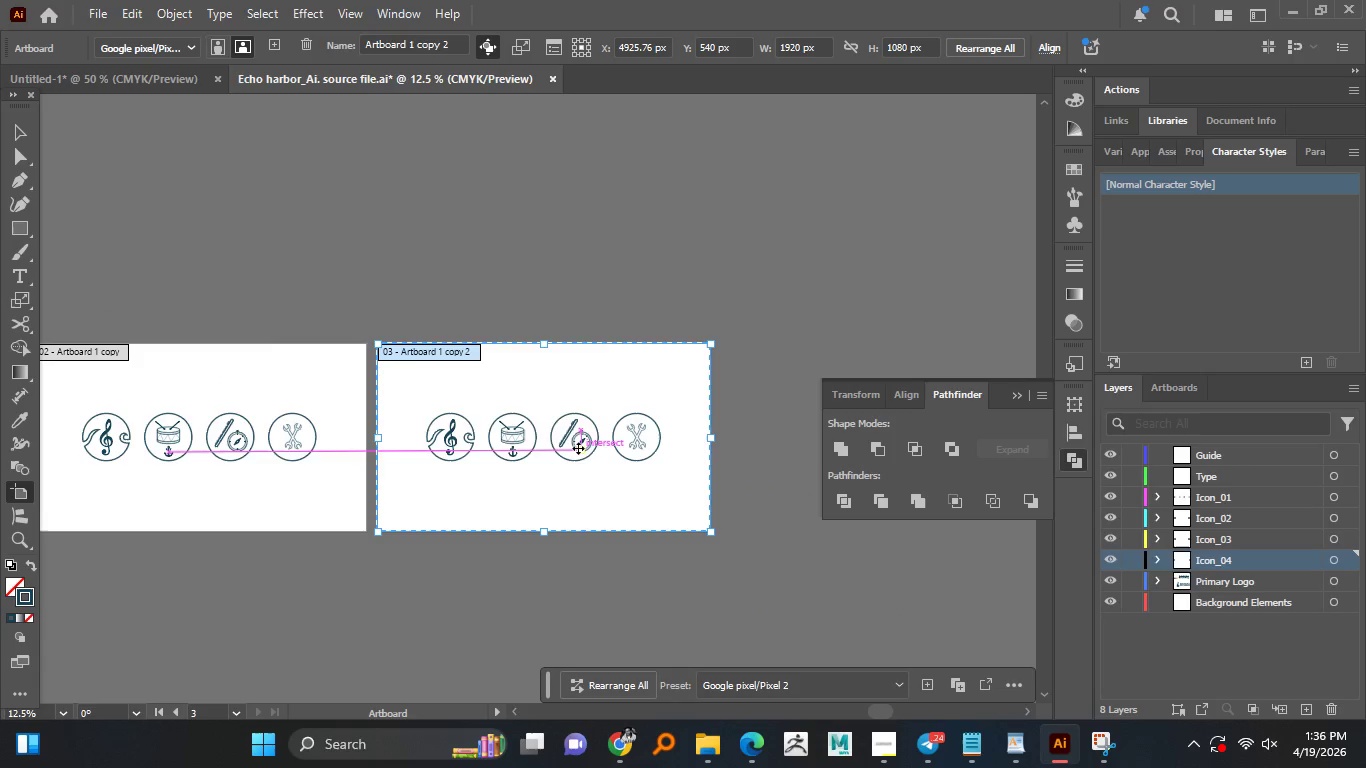 
hold_key(key=MetaLeft, duration=0.45)
 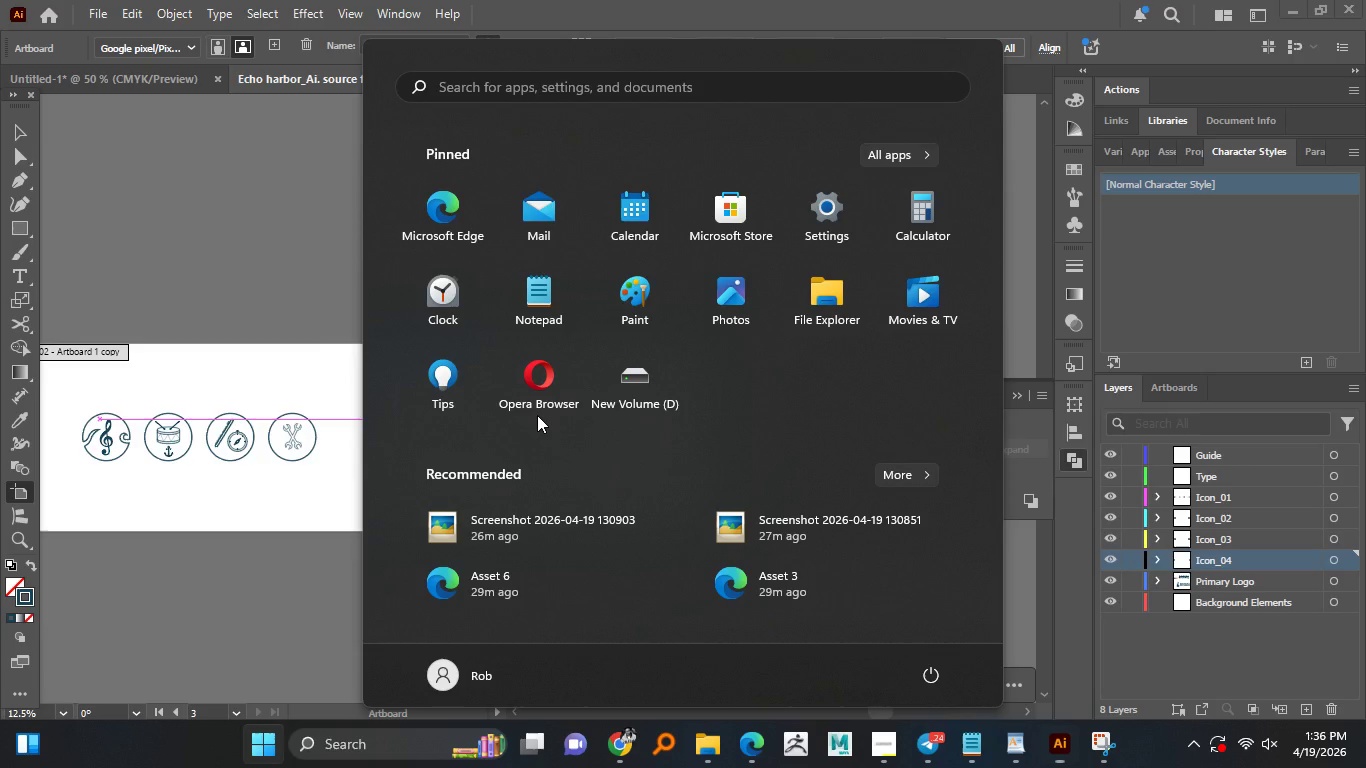 
key(Meta+MetaLeft)
 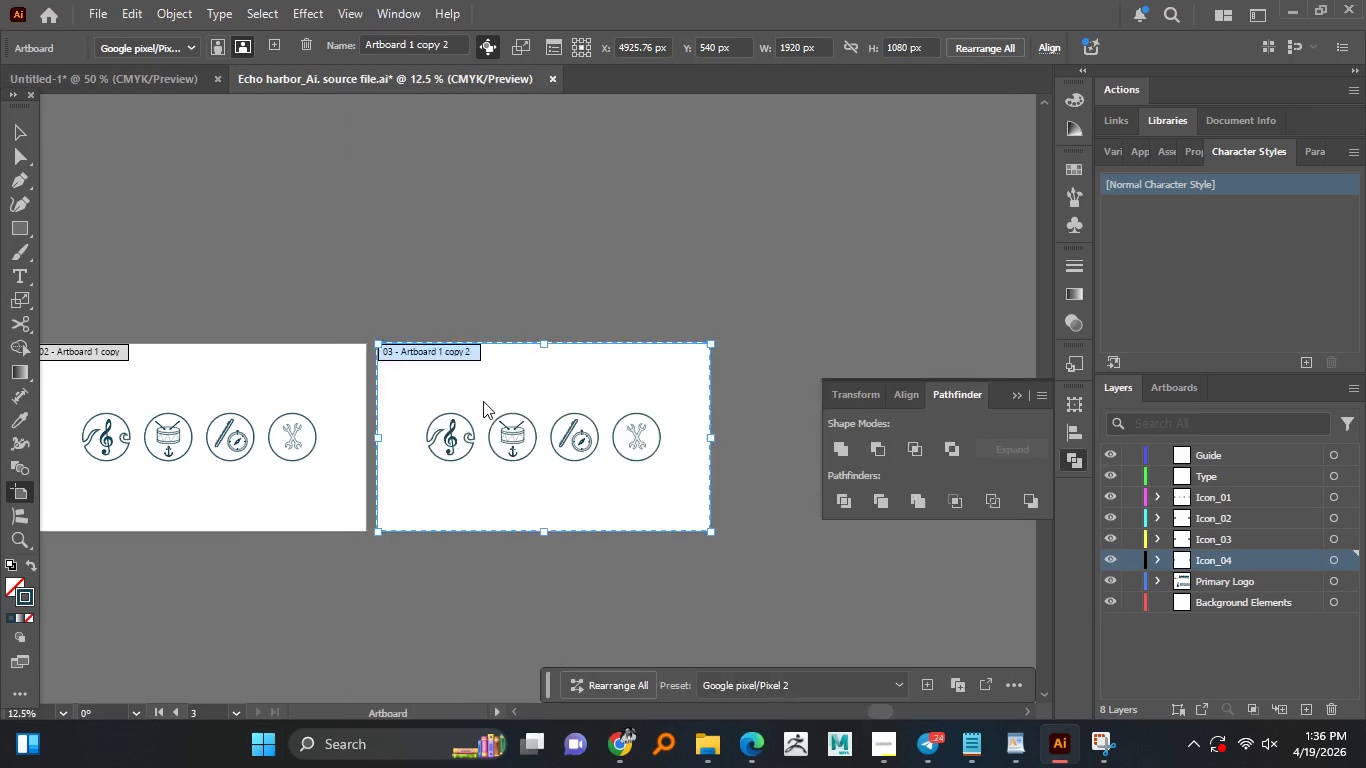 
hold_key(key=AltLeft, duration=1.51)
scroll: coordinate [446, 392], scroll_direction: down, amount: 2.0
 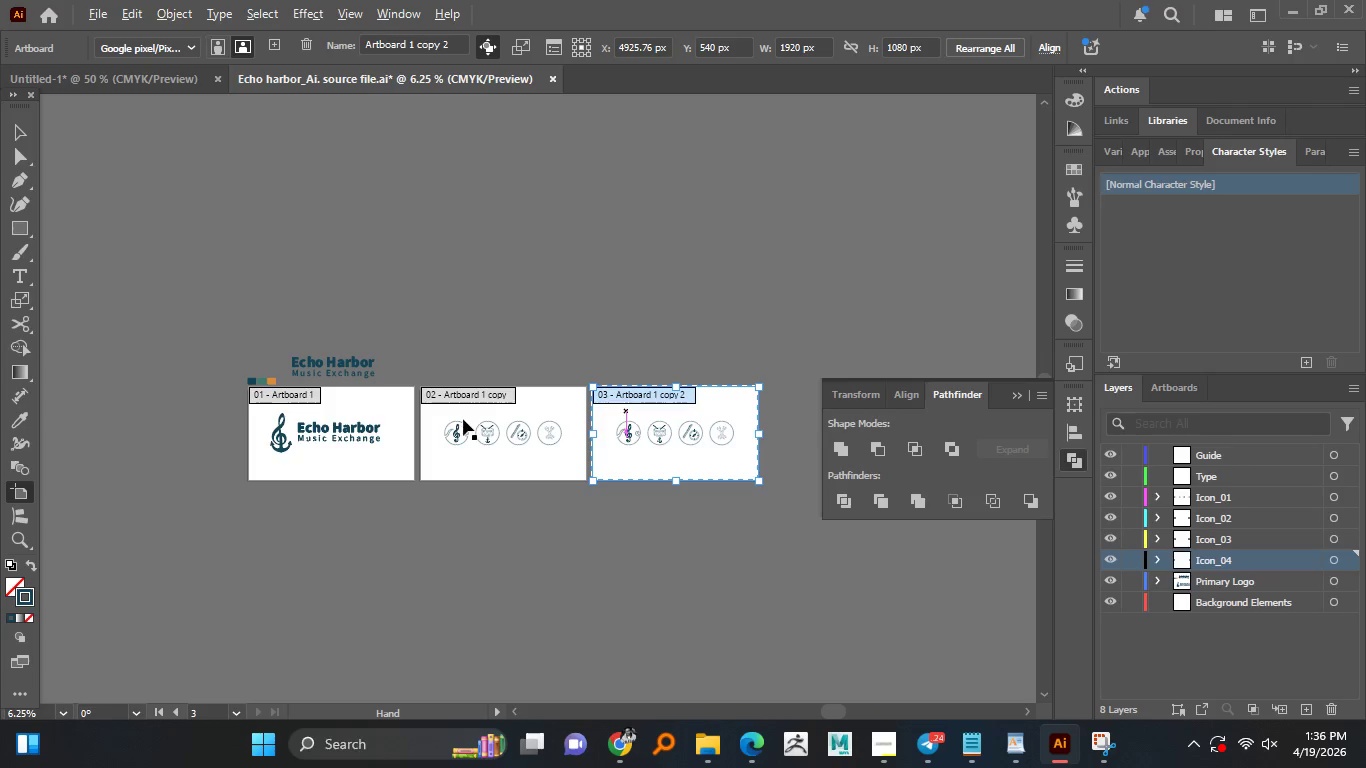 
hold_key(key=AltLeft, duration=0.59)
scroll: coordinate [524, 411], scroll_direction: up, amount: 1.0
 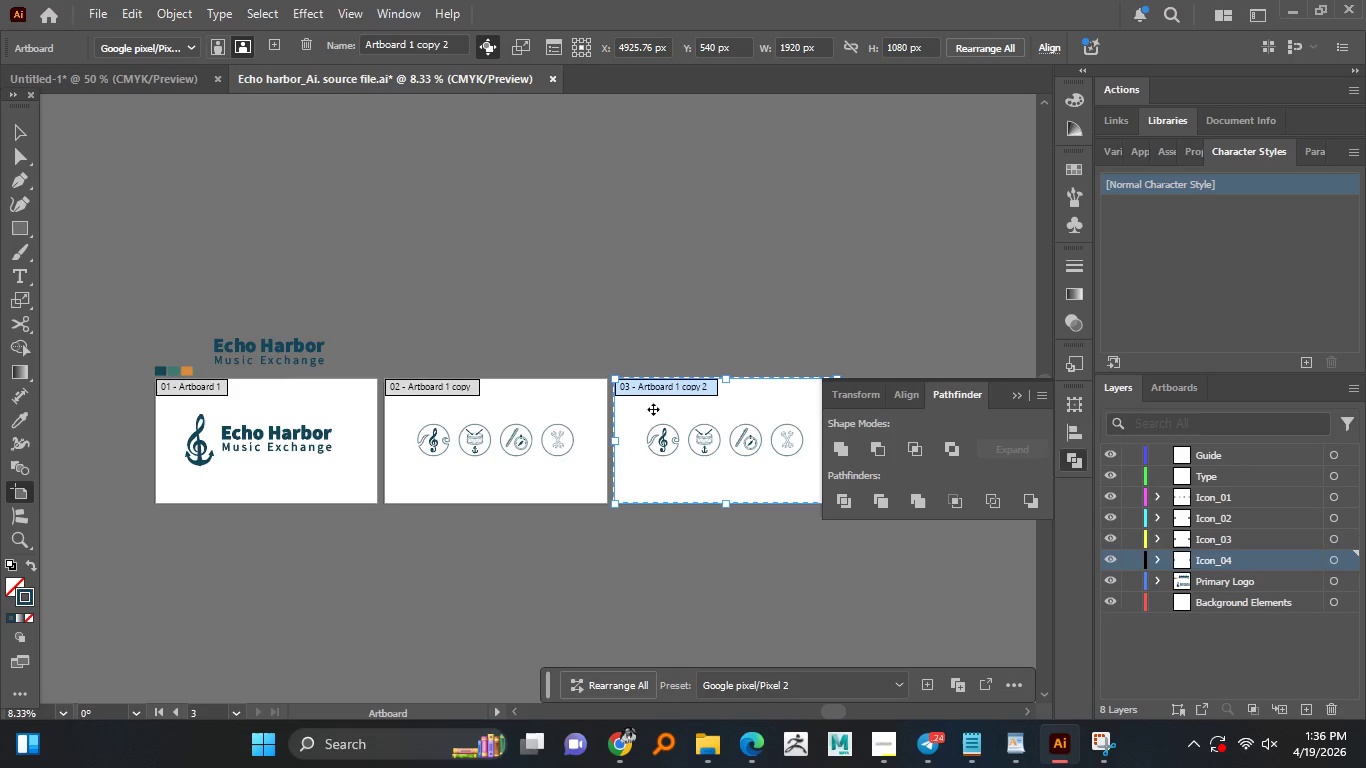 
key(Control+Z)
 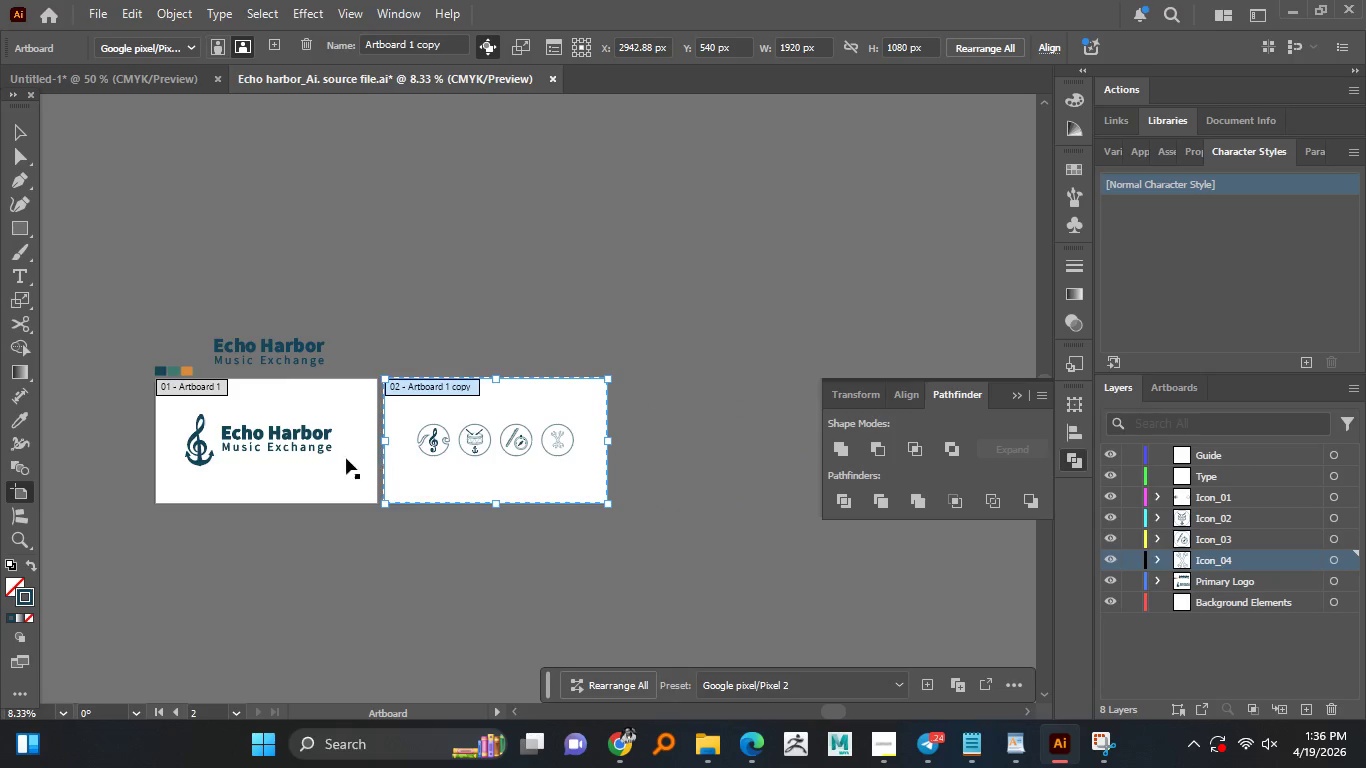 
key(Alt+AltLeft)
 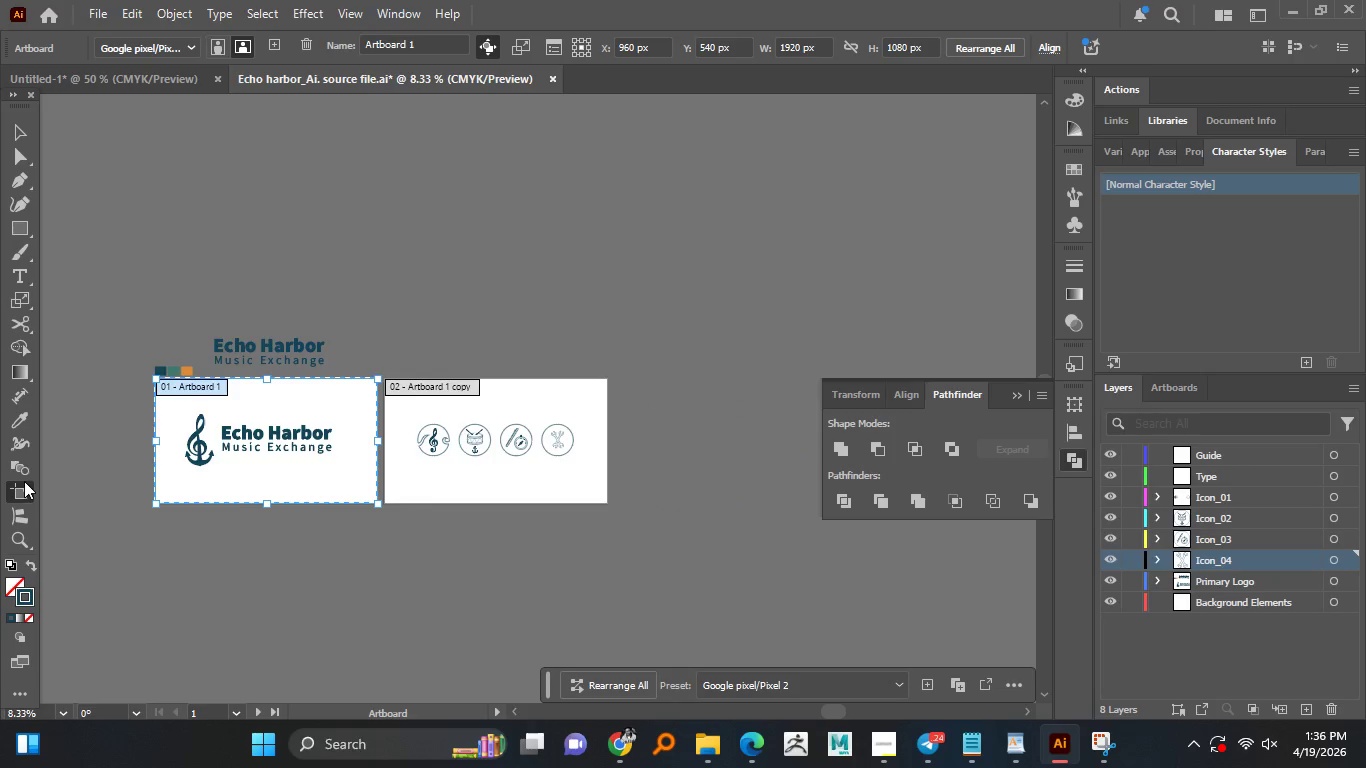 
wait(6.03)
 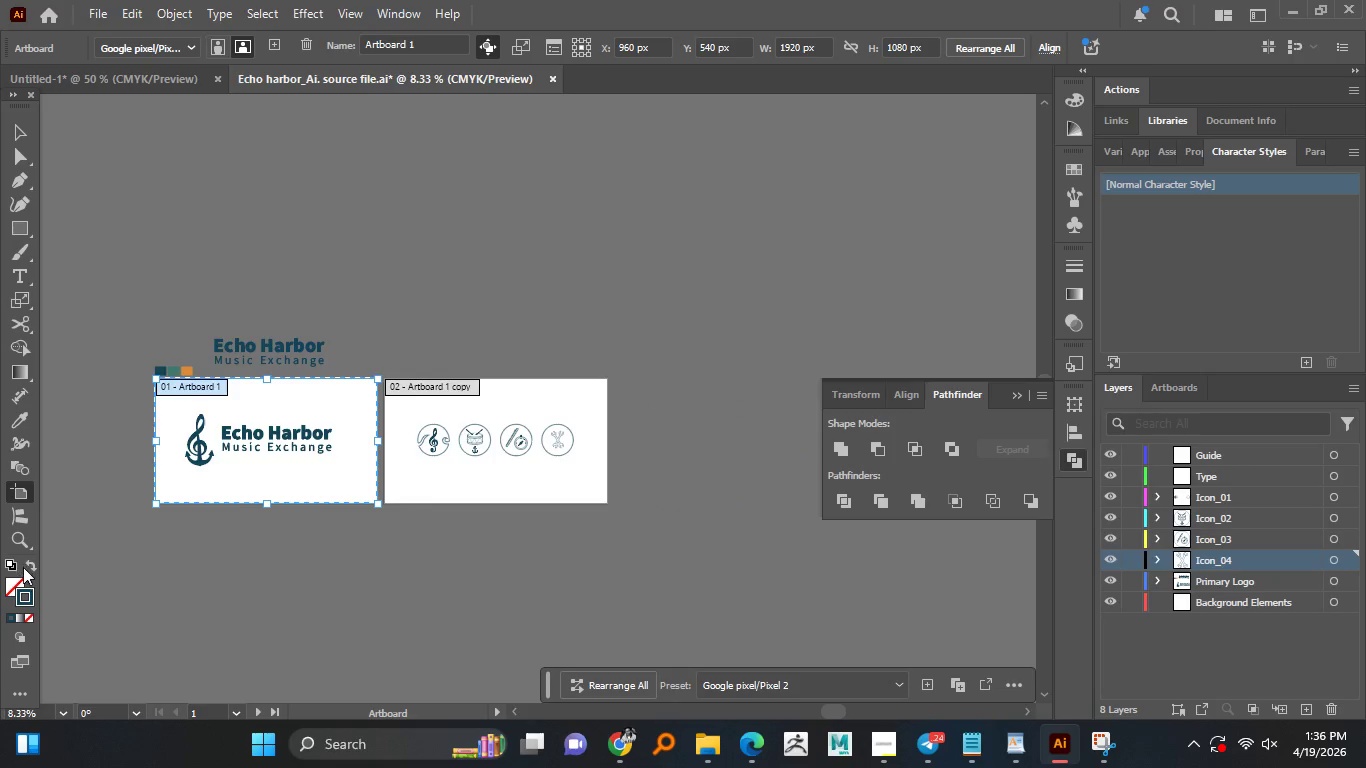 
hold_key(key=AltLeft, duration=1.42)
hold_key(key=ShiftLeft, duration=1.0)
left_click_drag(start_coordinate=[261, 486], to_coordinate=[252, 599])
 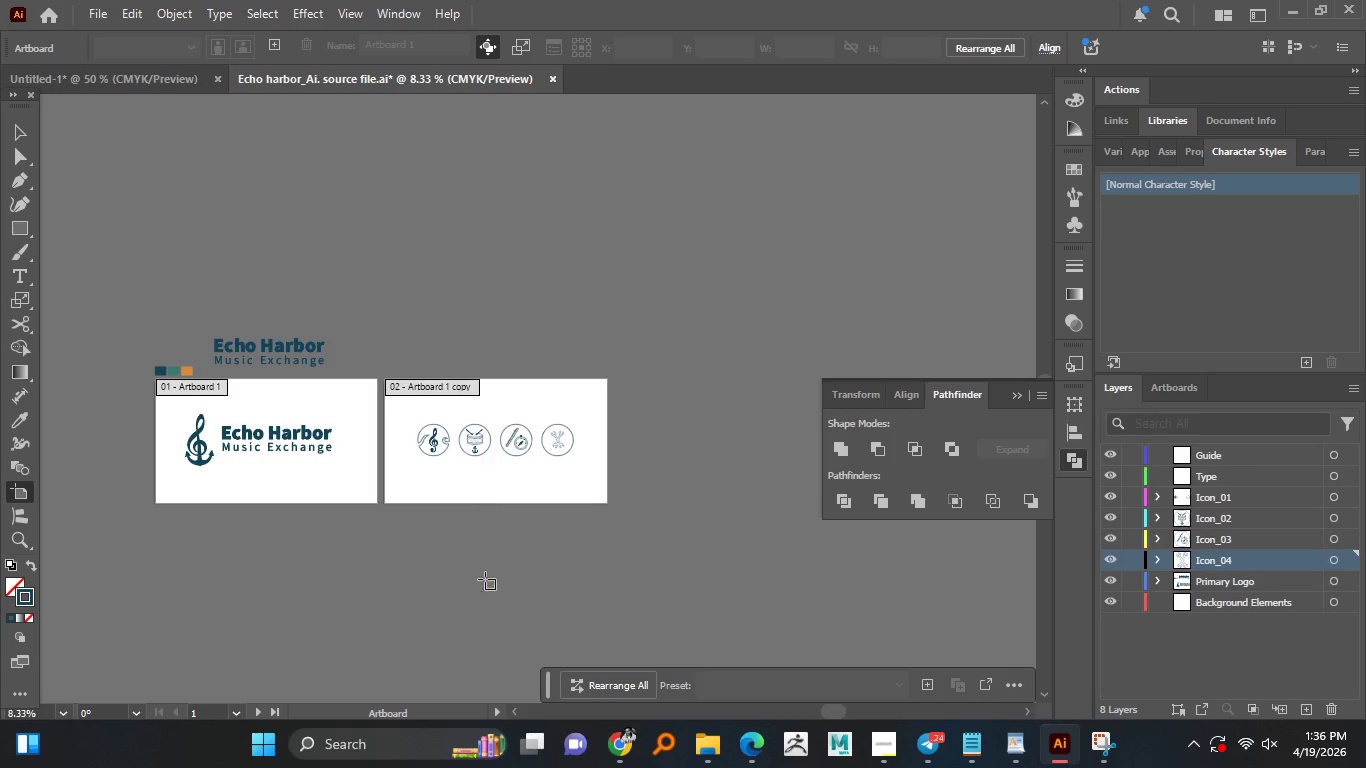 
left_click_drag(start_coordinate=[622, 588], to_coordinate=[105, 381])
 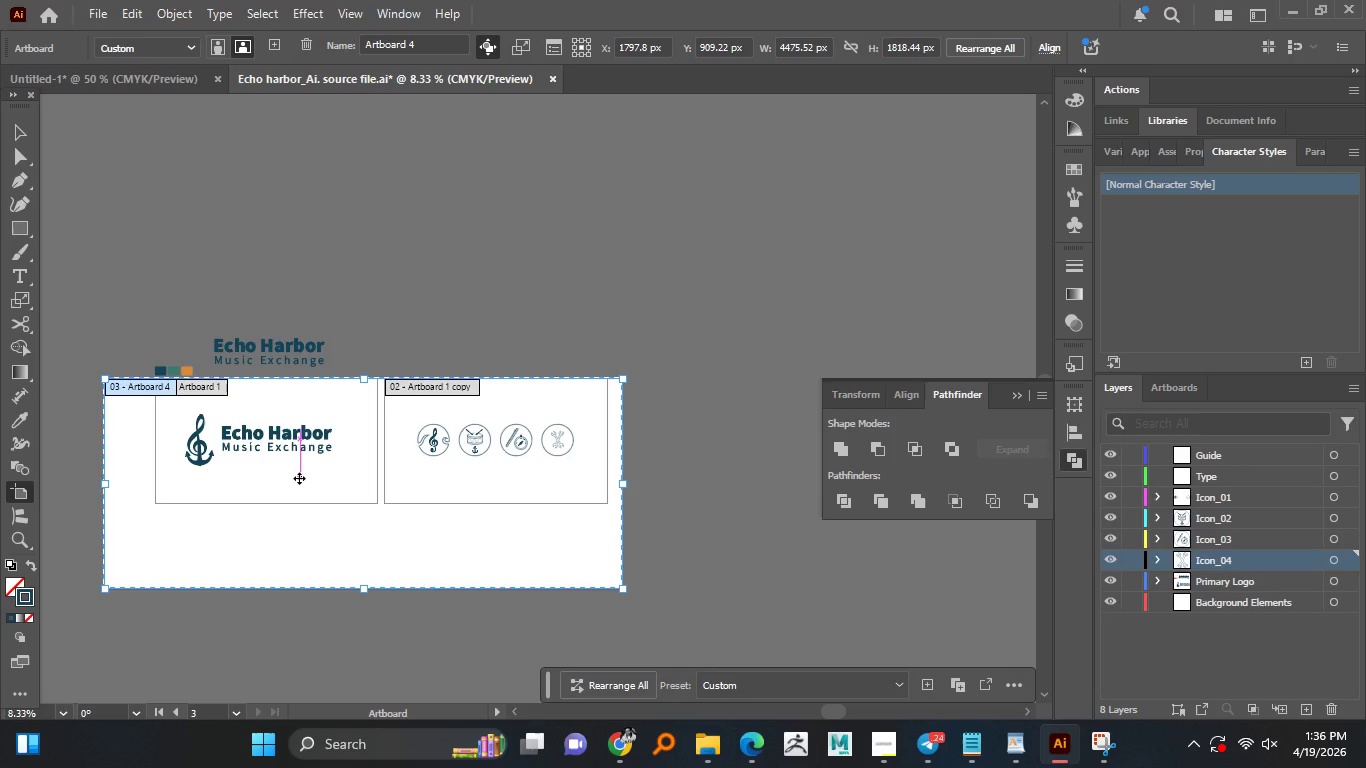 
key(Control+Z)
 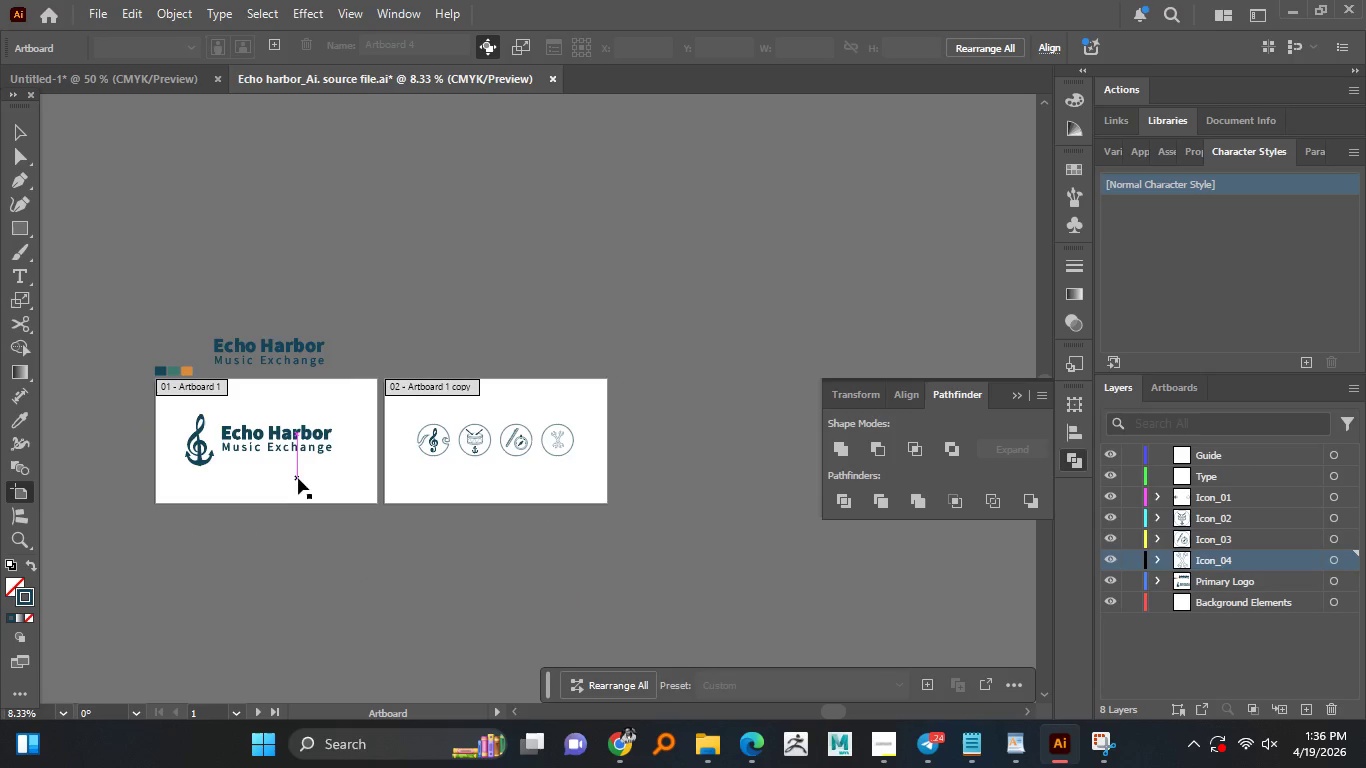 
hold_key(key=AltLeft, duration=1.06)
 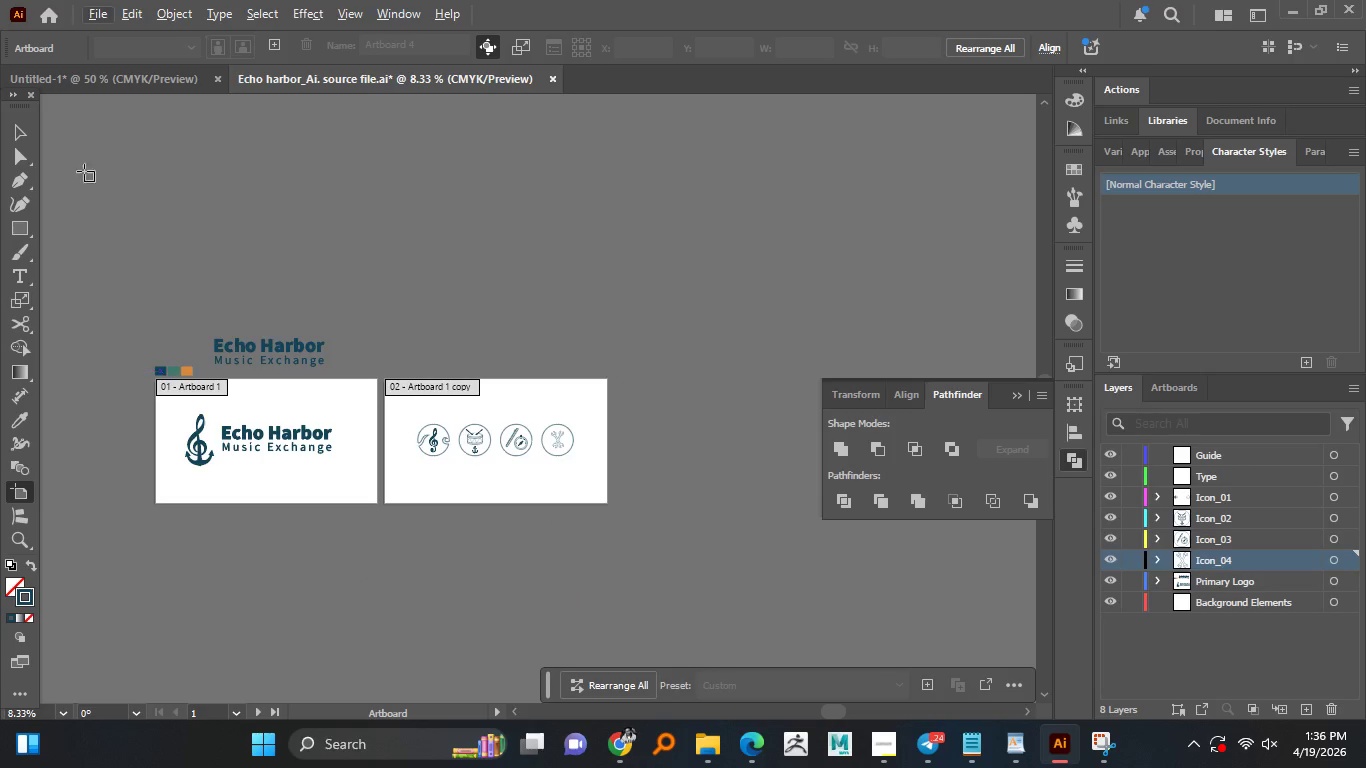 
left_click([21, 133])
 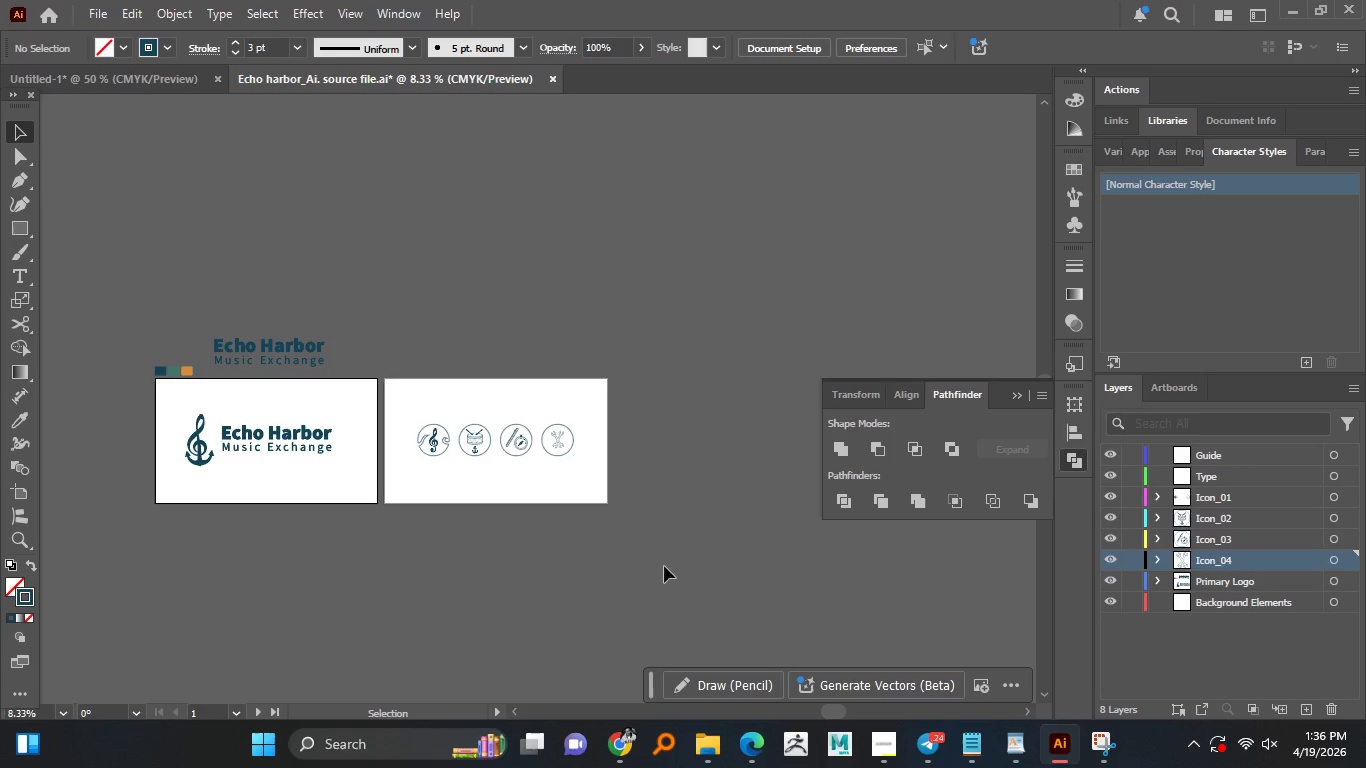 
left_click_drag(start_coordinate=[672, 561], to_coordinate=[116, 381])
 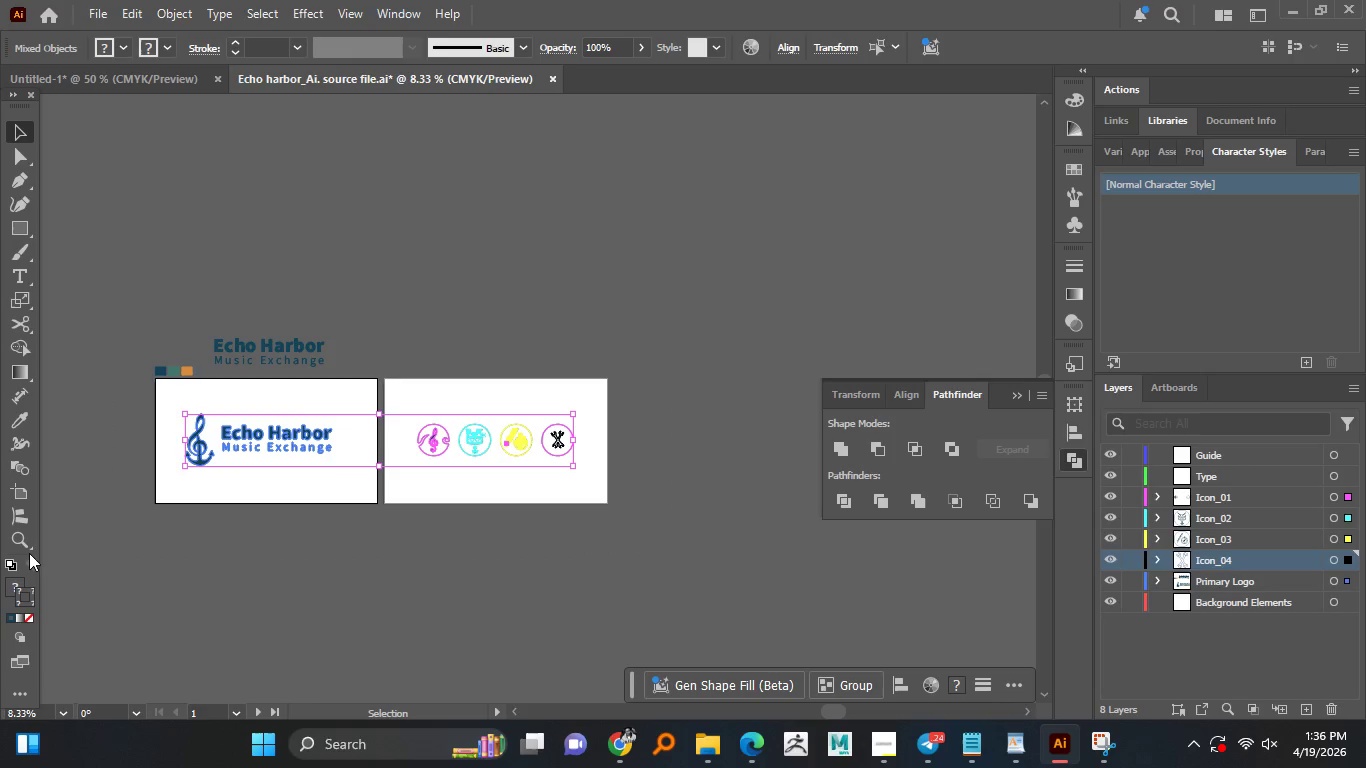 
left_click([25, 497])
 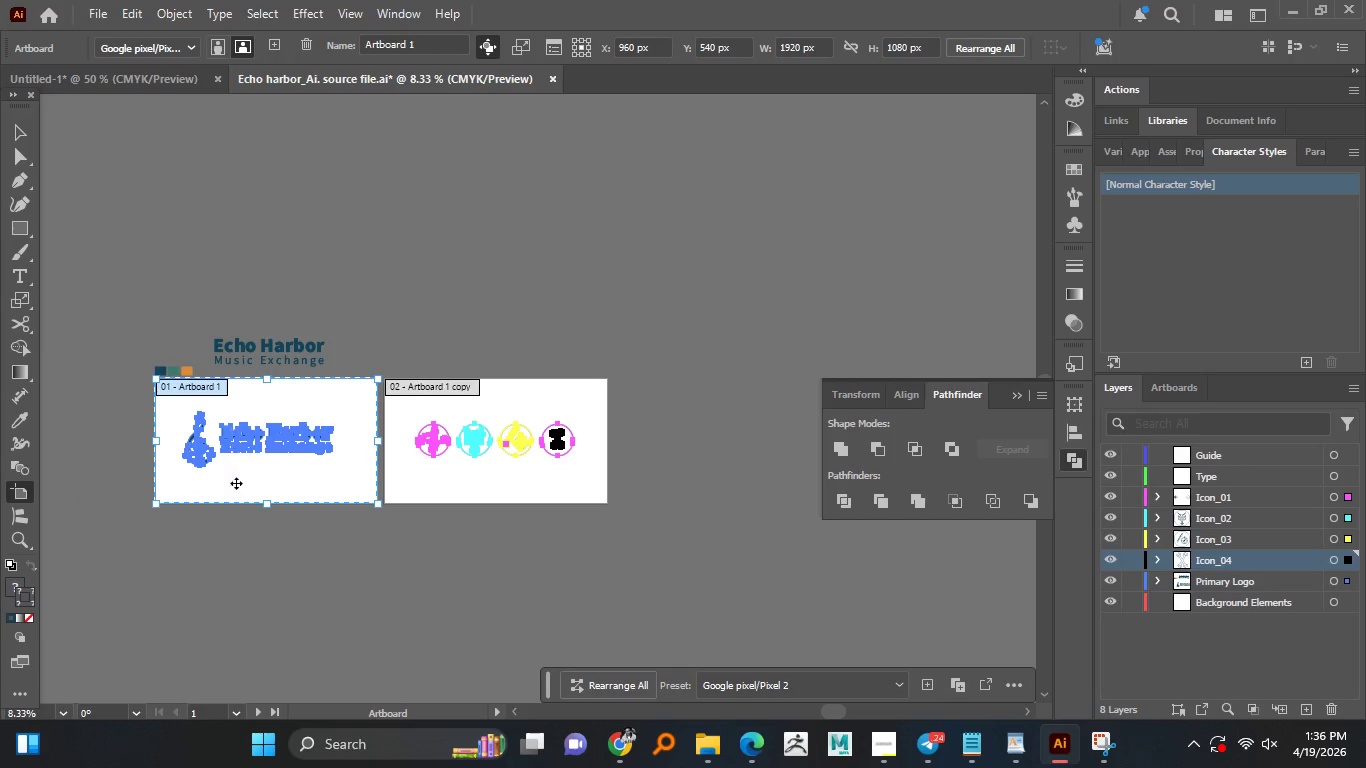 
hold_key(key=AltLeft, duration=1.52)
left_click([427, 485])
 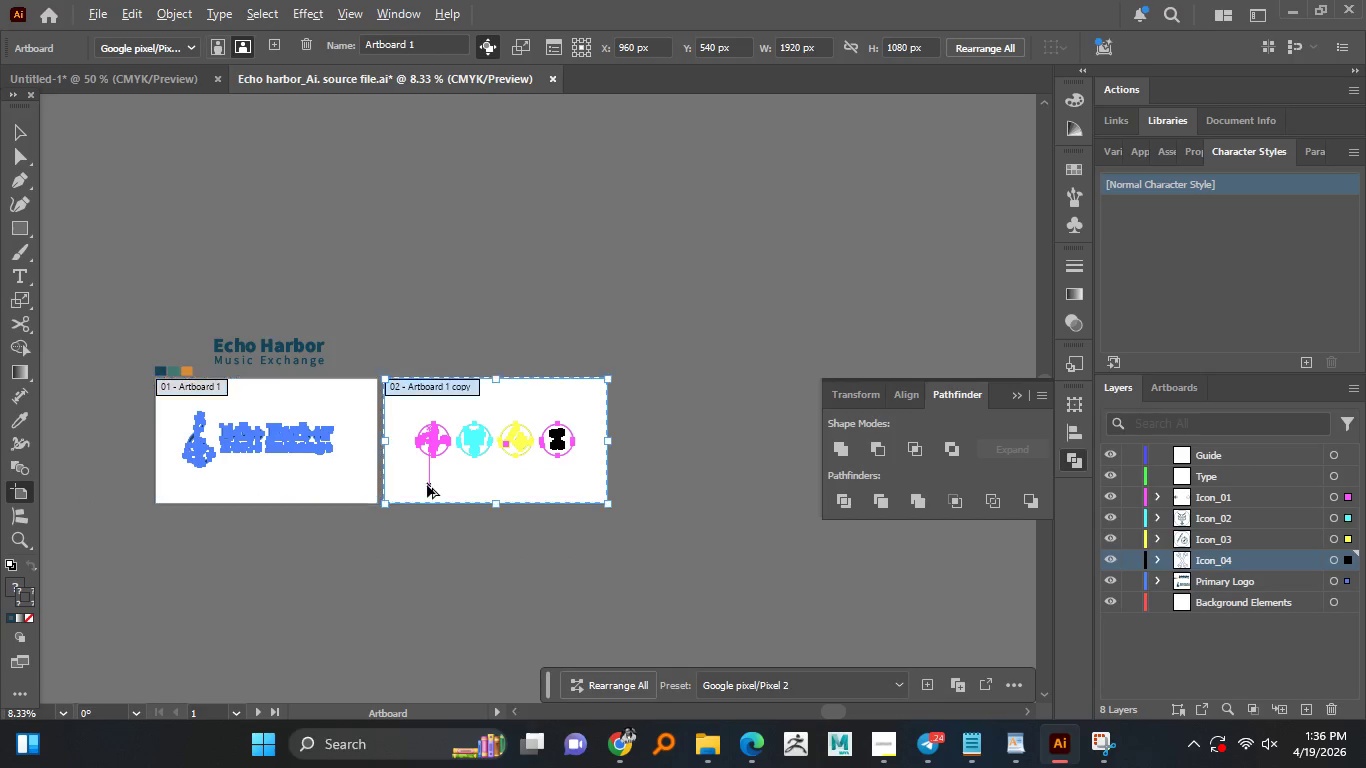 
hold_key(key=AltLeft, duration=0.7)
 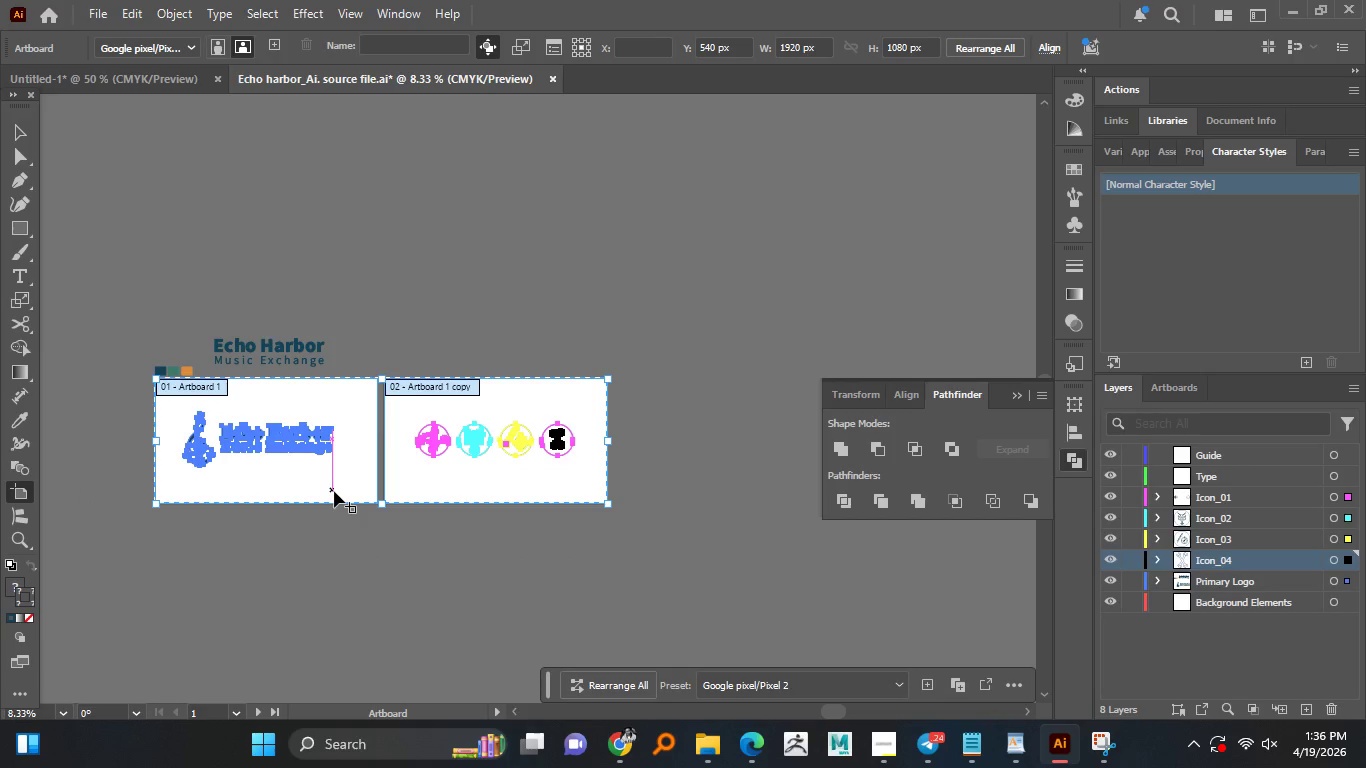 
hold_key(key=ShiftLeft, duration=0.86)
left_click([333, 490])
 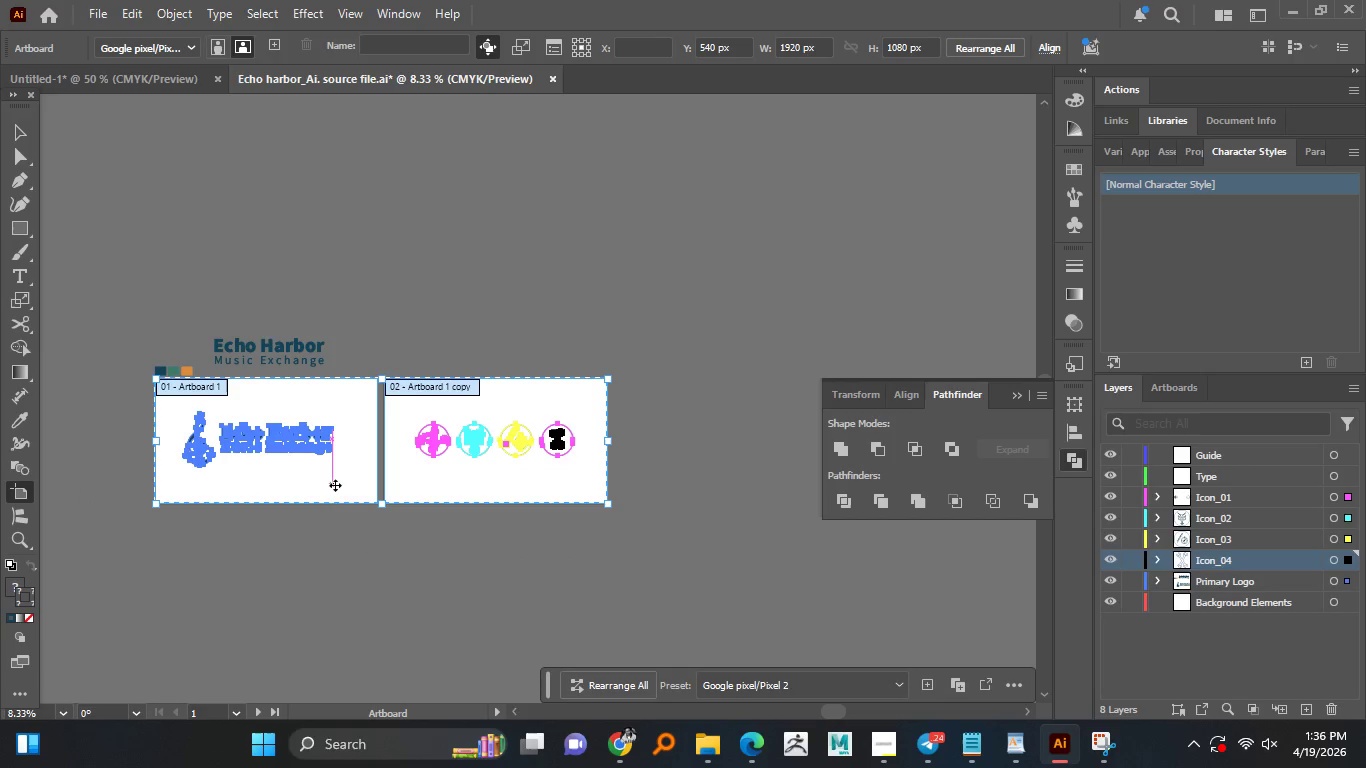 
hold_key(key=AltLeft, duration=3.89)
left_click_drag(start_coordinate=[341, 483], to_coordinate=[347, 619])
 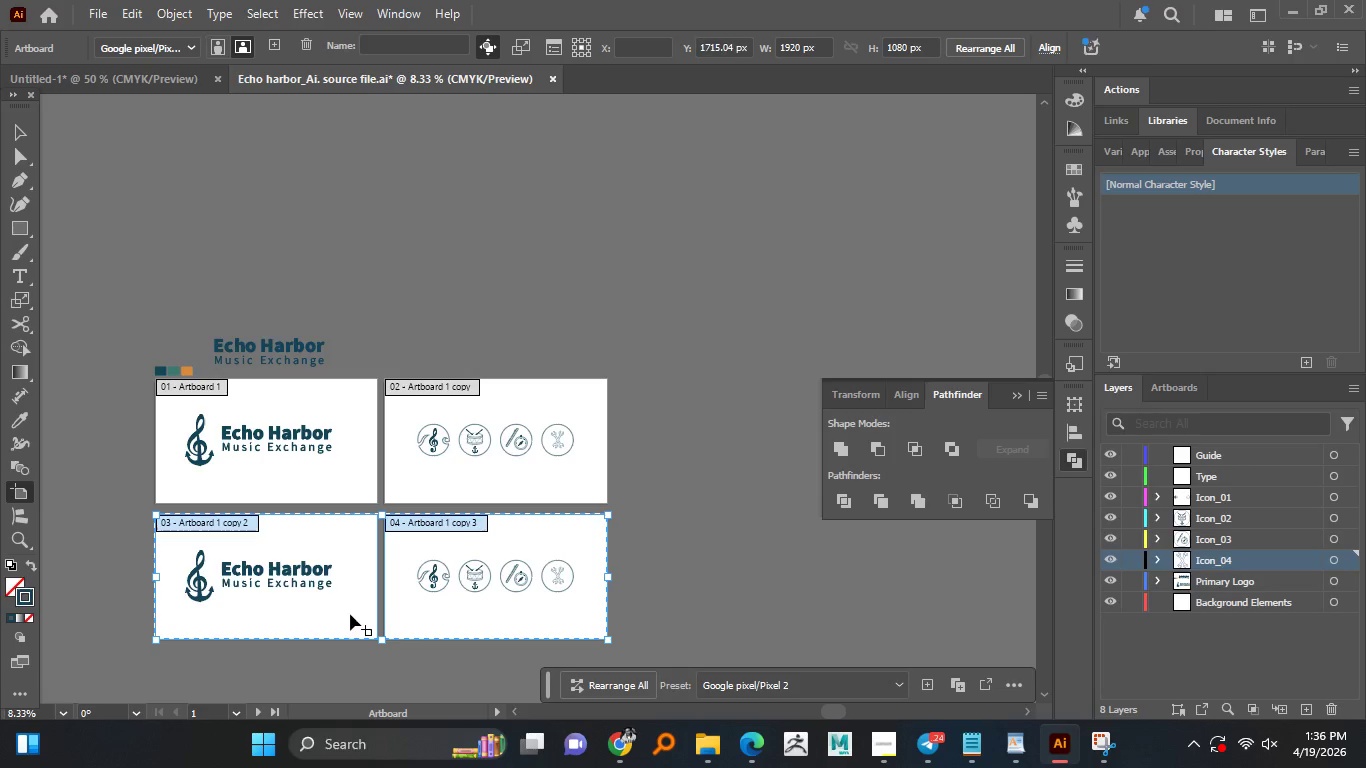 
hold_key(key=ShiftLeft, duration=1.51)
 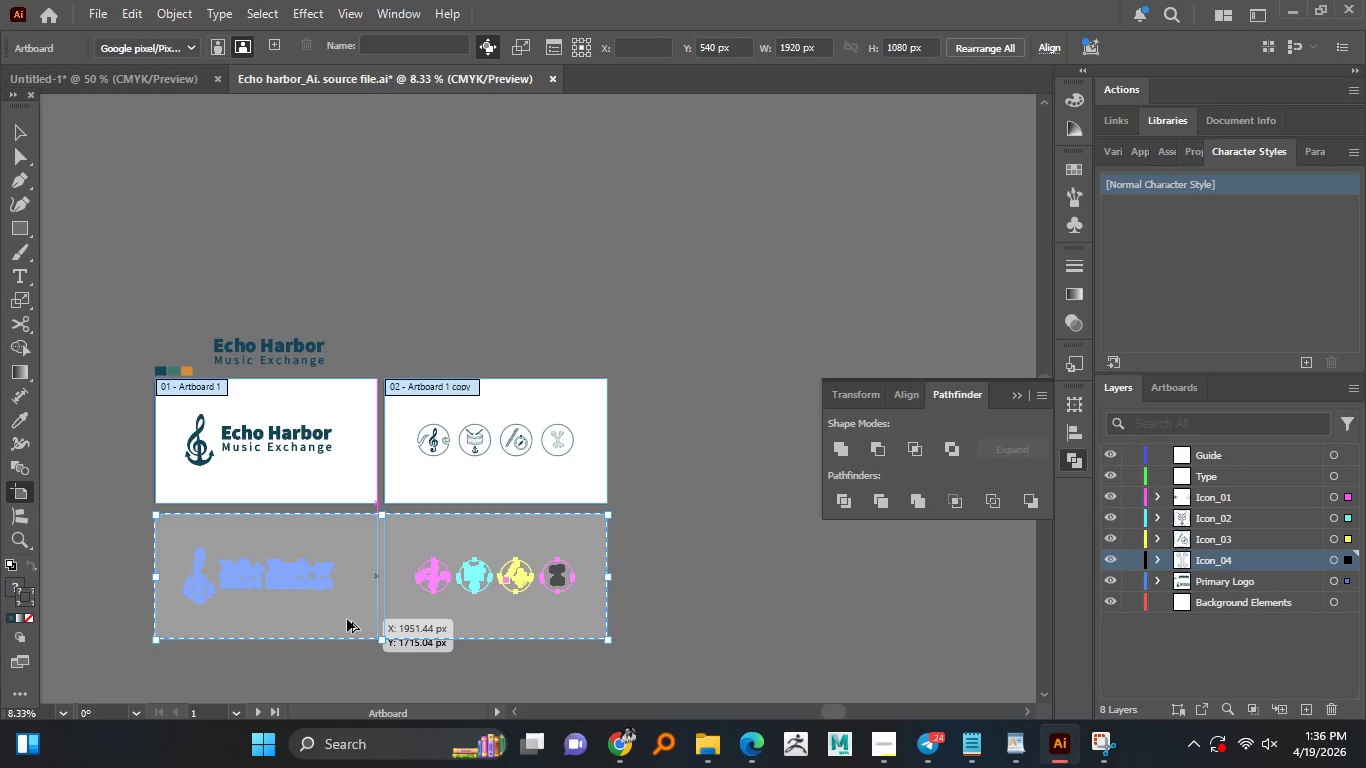 
hold_key(key=ShiftLeft, duration=1.12)
 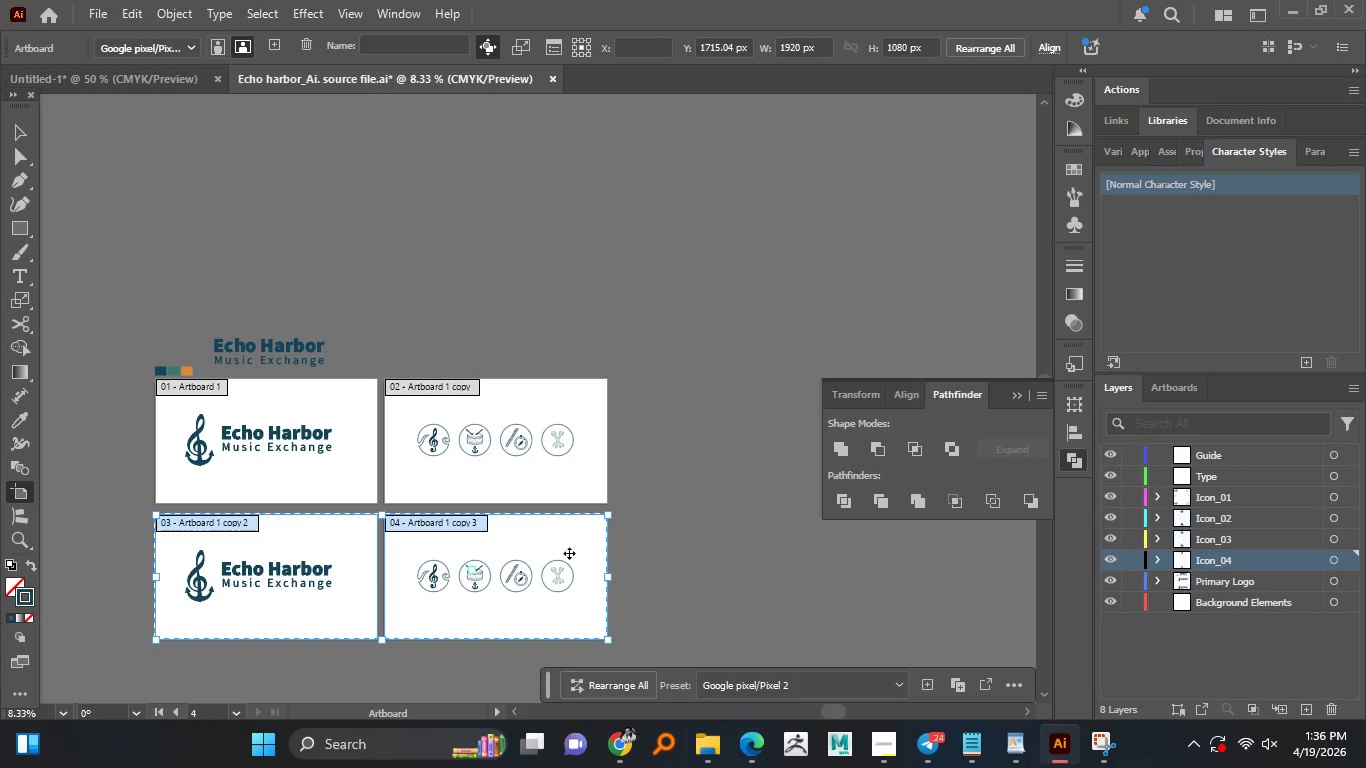 
hold_key(key=AltLeft, duration=1.5)
 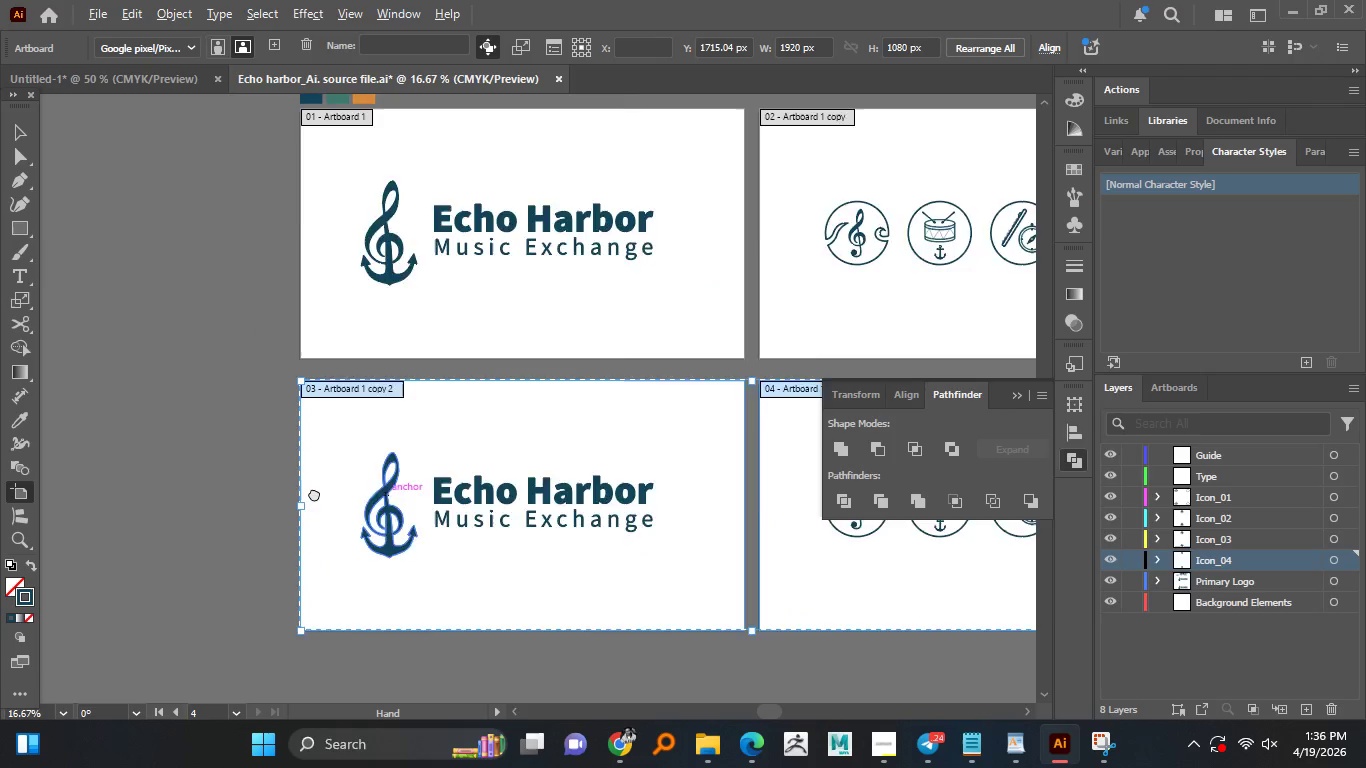 
hold_key(key=AltLeft, duration=0.72)
 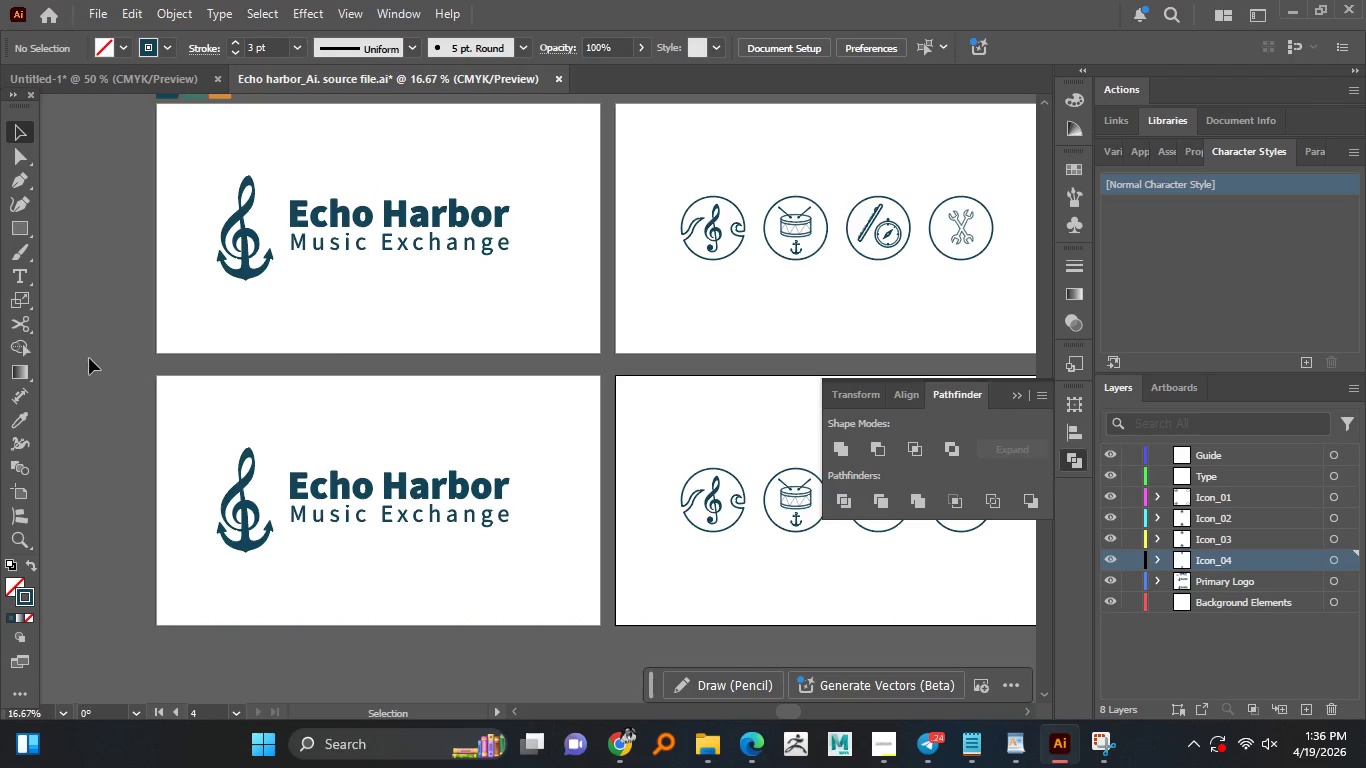 
scroll: coordinate [304, 472], scroll_direction: up, amount: 2.0
 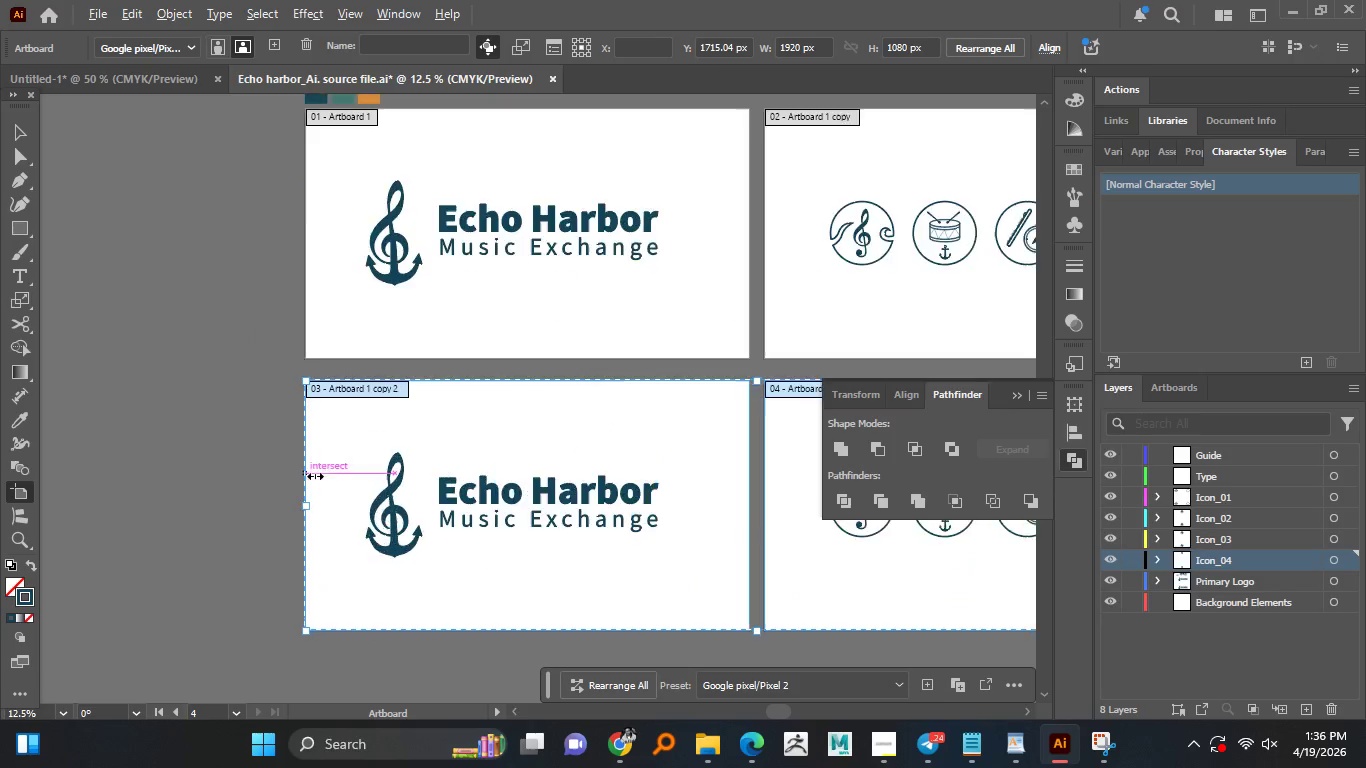 
hold_key(key=AltLeft, duration=1.52)
scroll: coordinate [299, 523], scroll_direction: up, amount: 1.0
 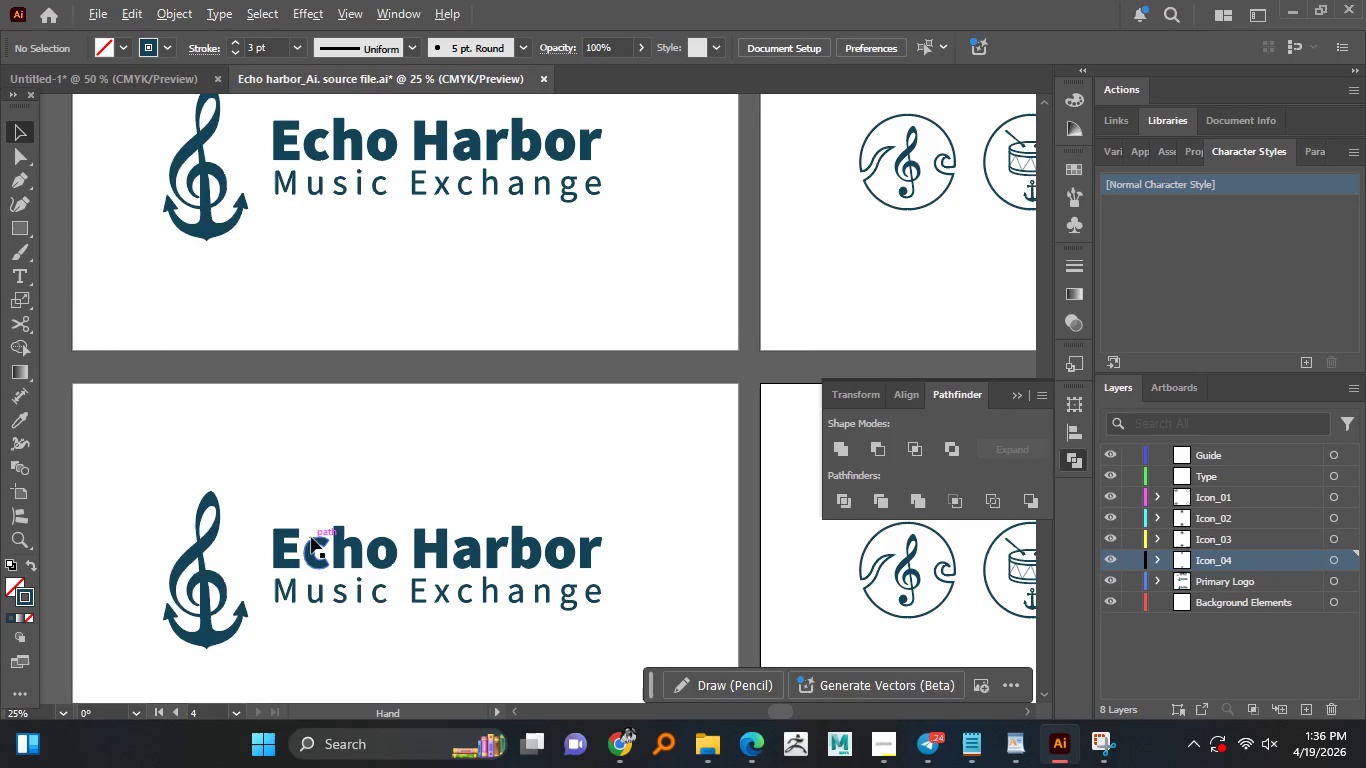 
hold_key(key=AltLeft, duration=0.92)
scroll: coordinate [311, 537], scroll_direction: down, amount: 2.0
 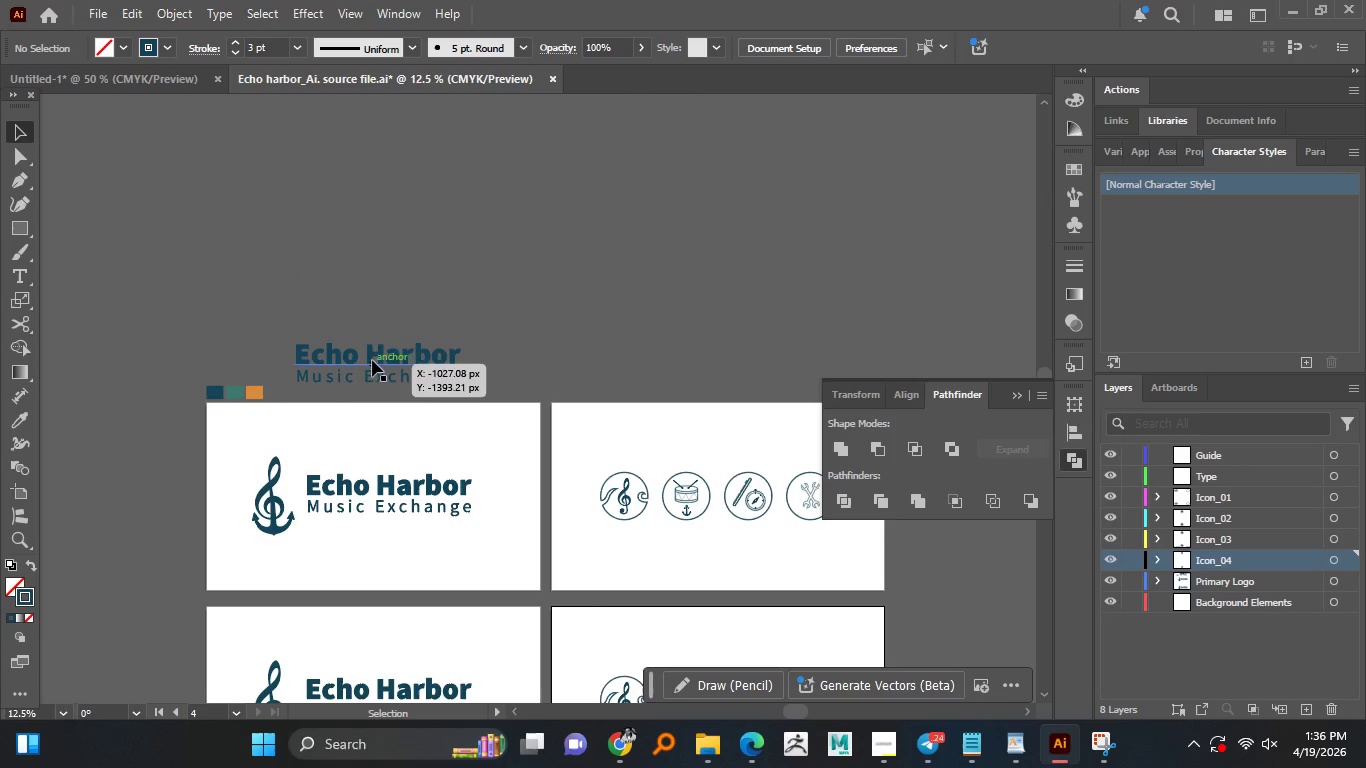 
left_click([365, 383])
 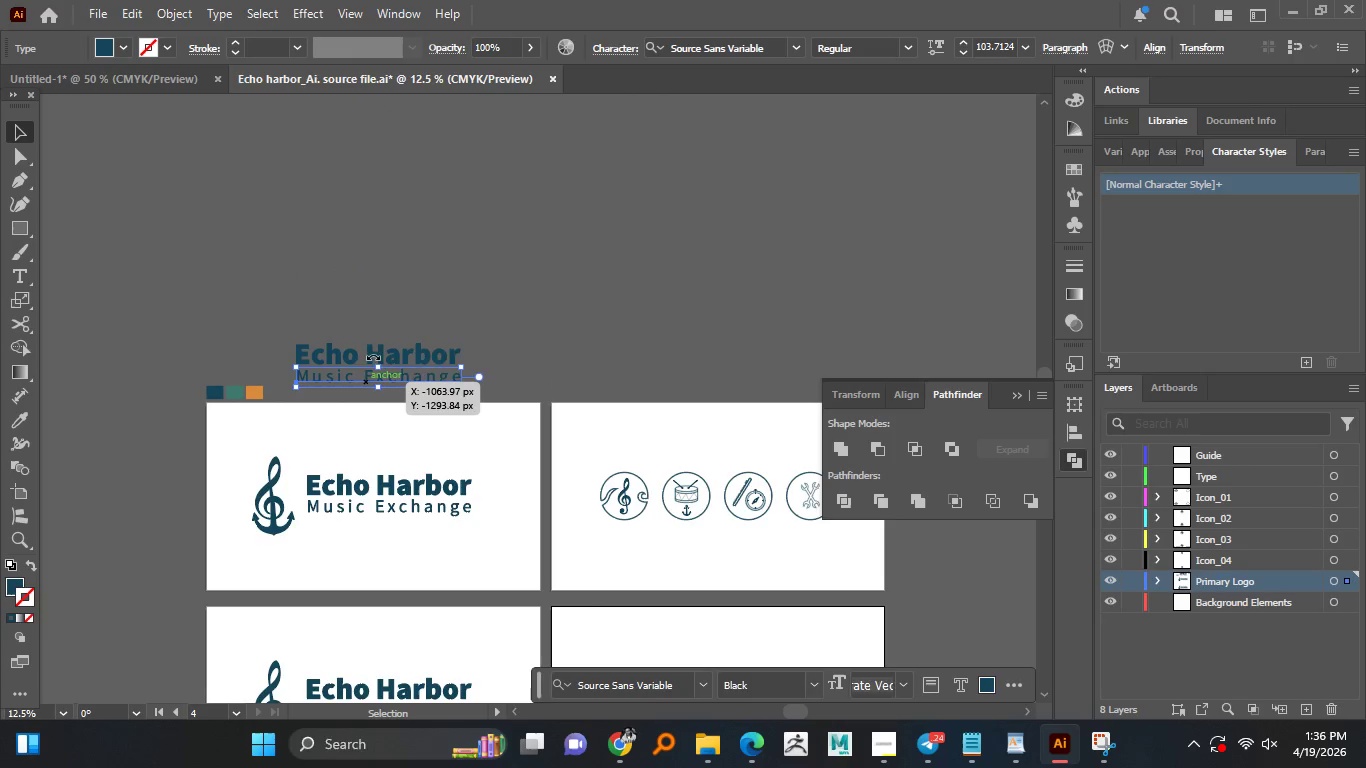 
hold_key(key=ShiftLeft, duration=1.5)
 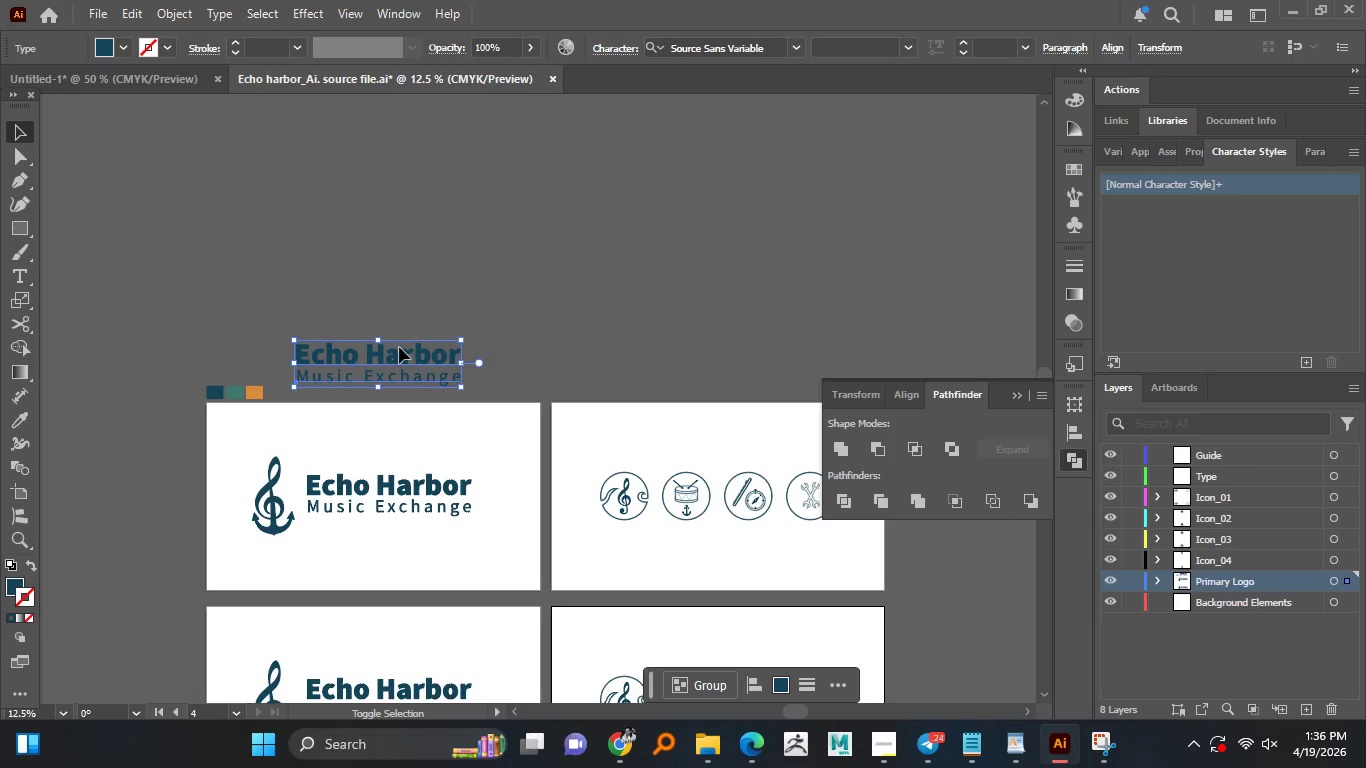 
key(Shift+ShiftLeft)
 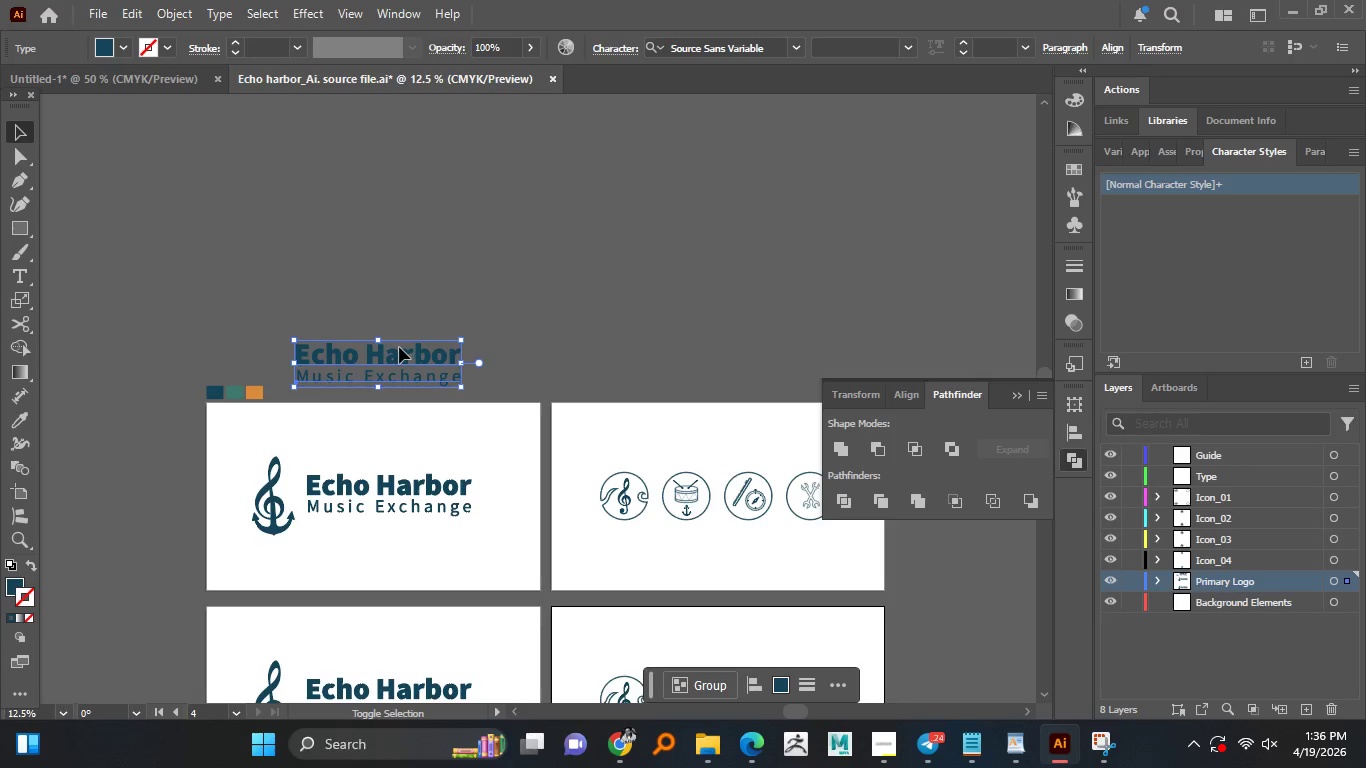 
key(Shift+ShiftLeft)
 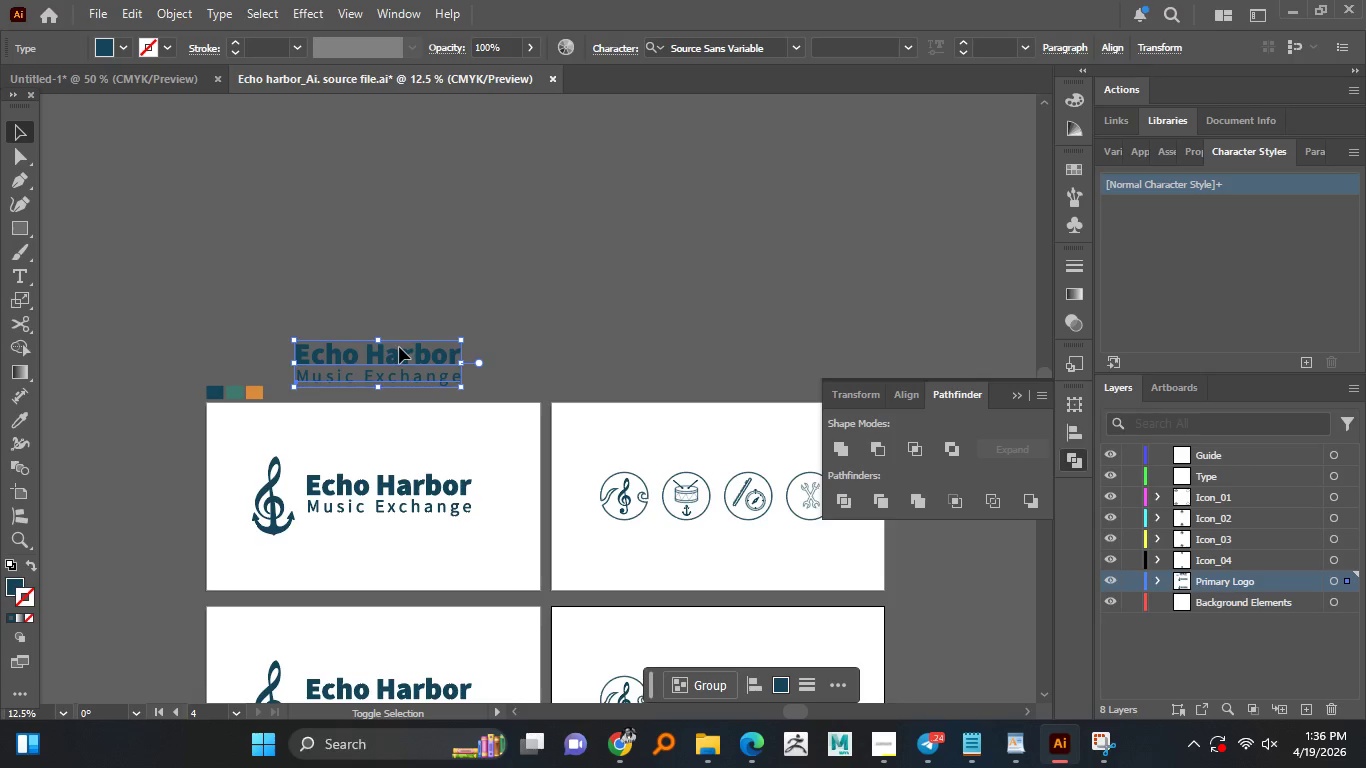 
key(Shift+ShiftLeft)
 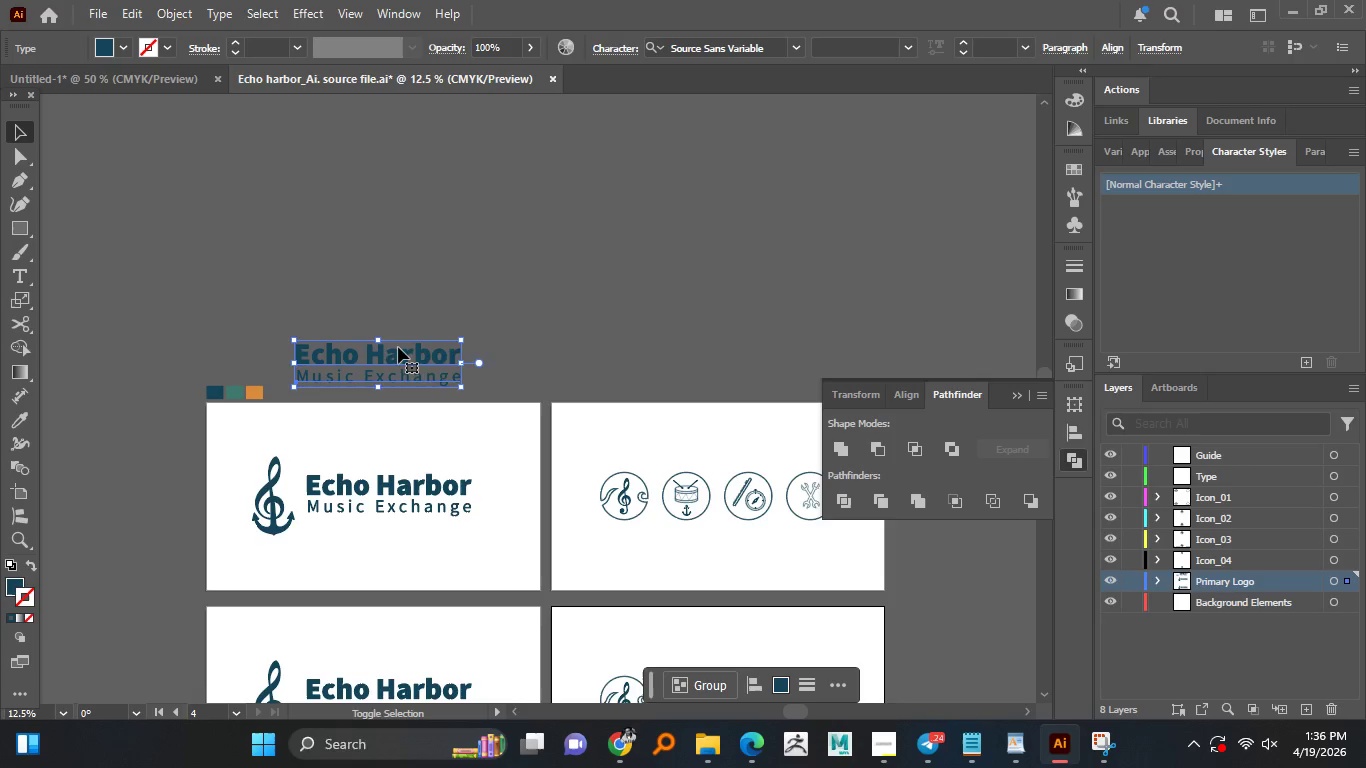 
key(Shift+ShiftLeft)
 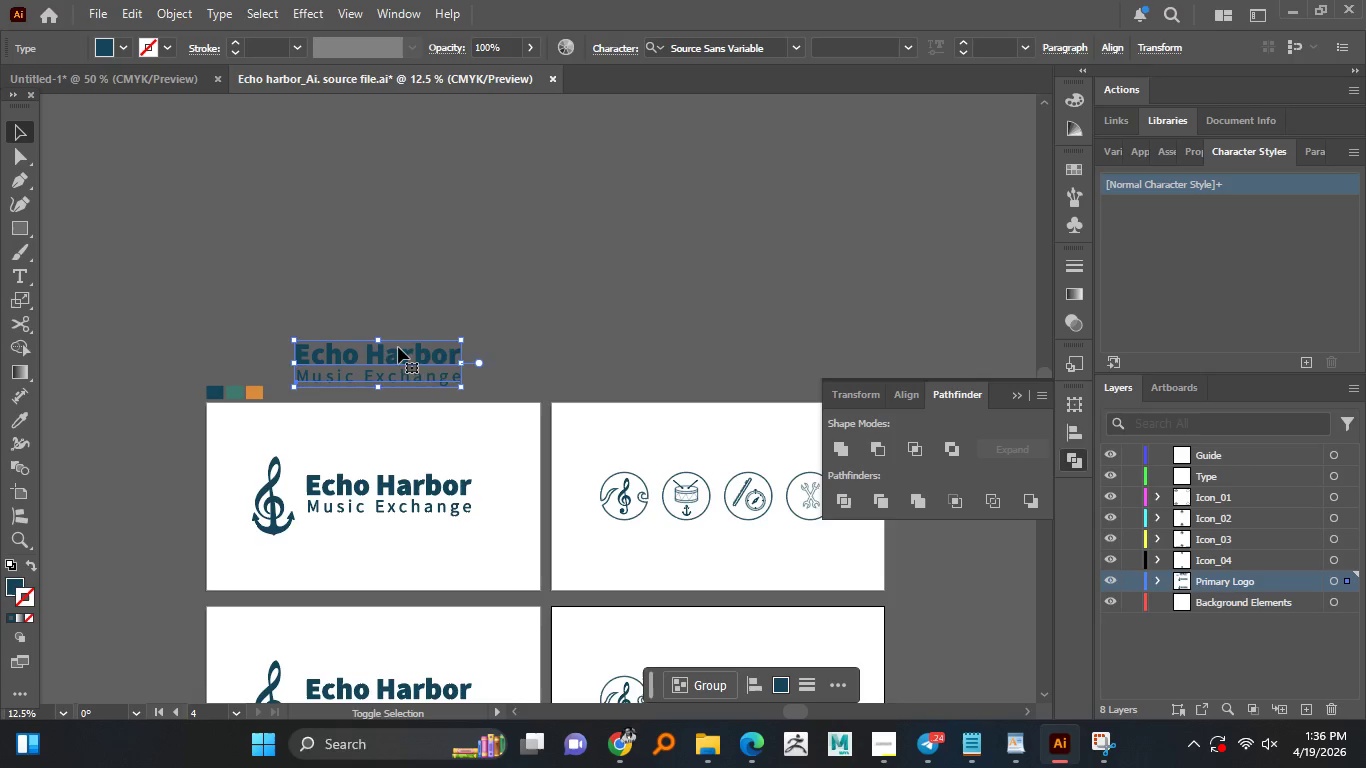 
left_click_drag(start_coordinate=[394, 355], to_coordinate=[327, 629])
 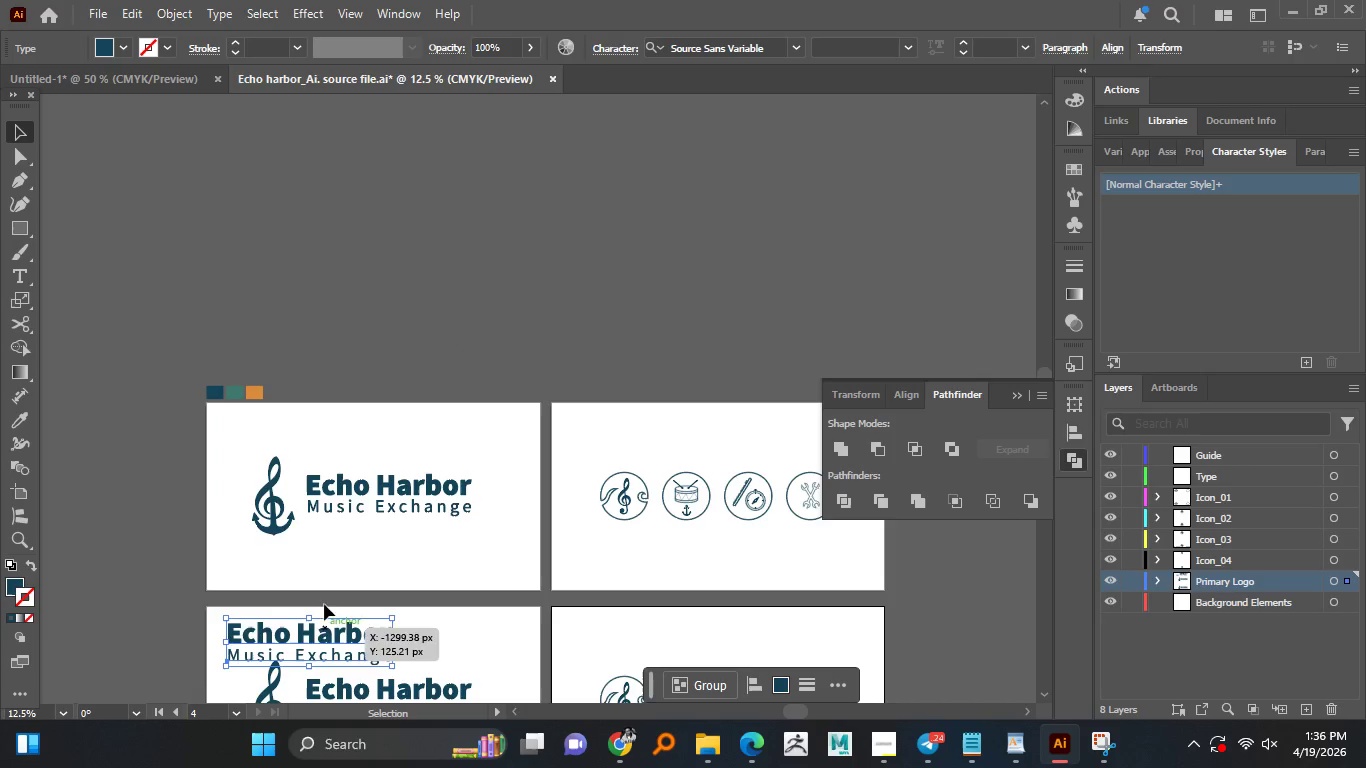 
hold_key(key=AltLeft, duration=1.42)
scroll: coordinate [331, 426], scroll_direction: up, amount: 2.0
 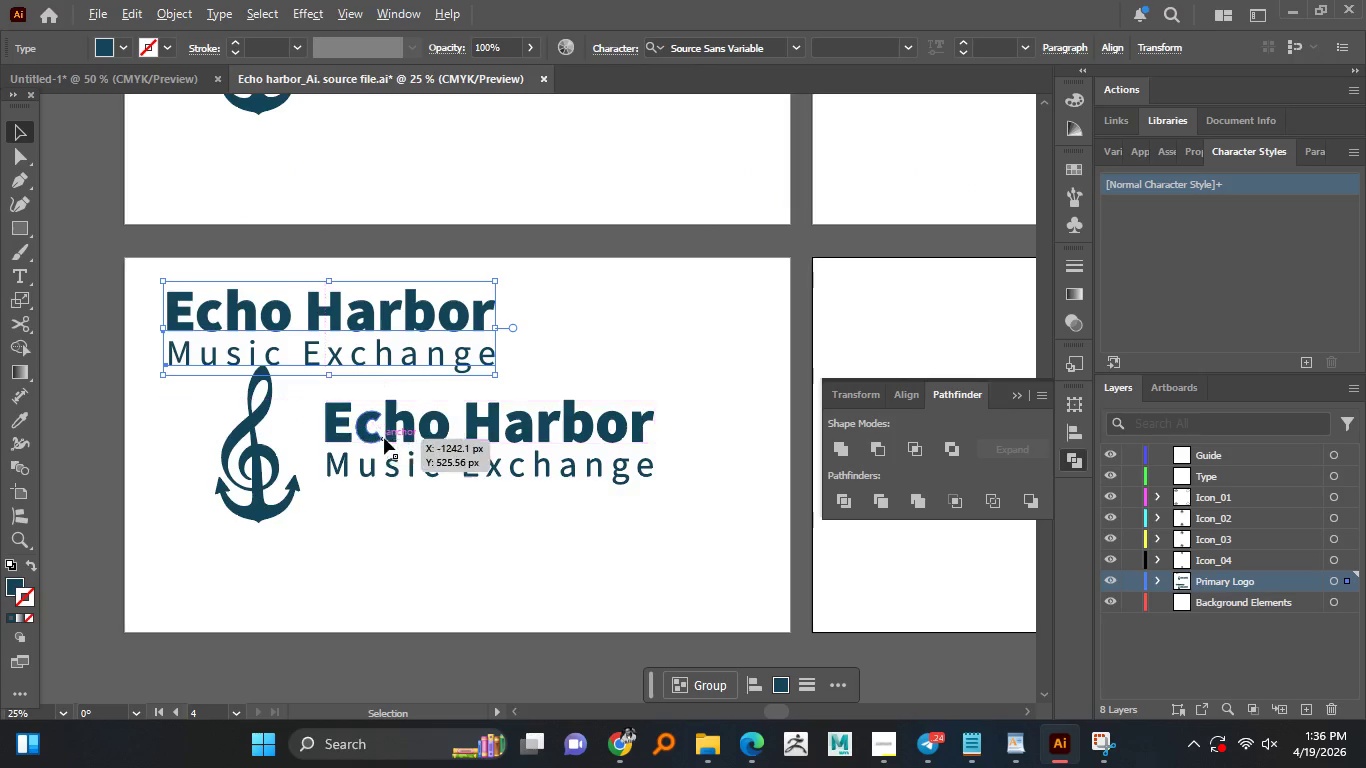 
left_click([390, 438])
 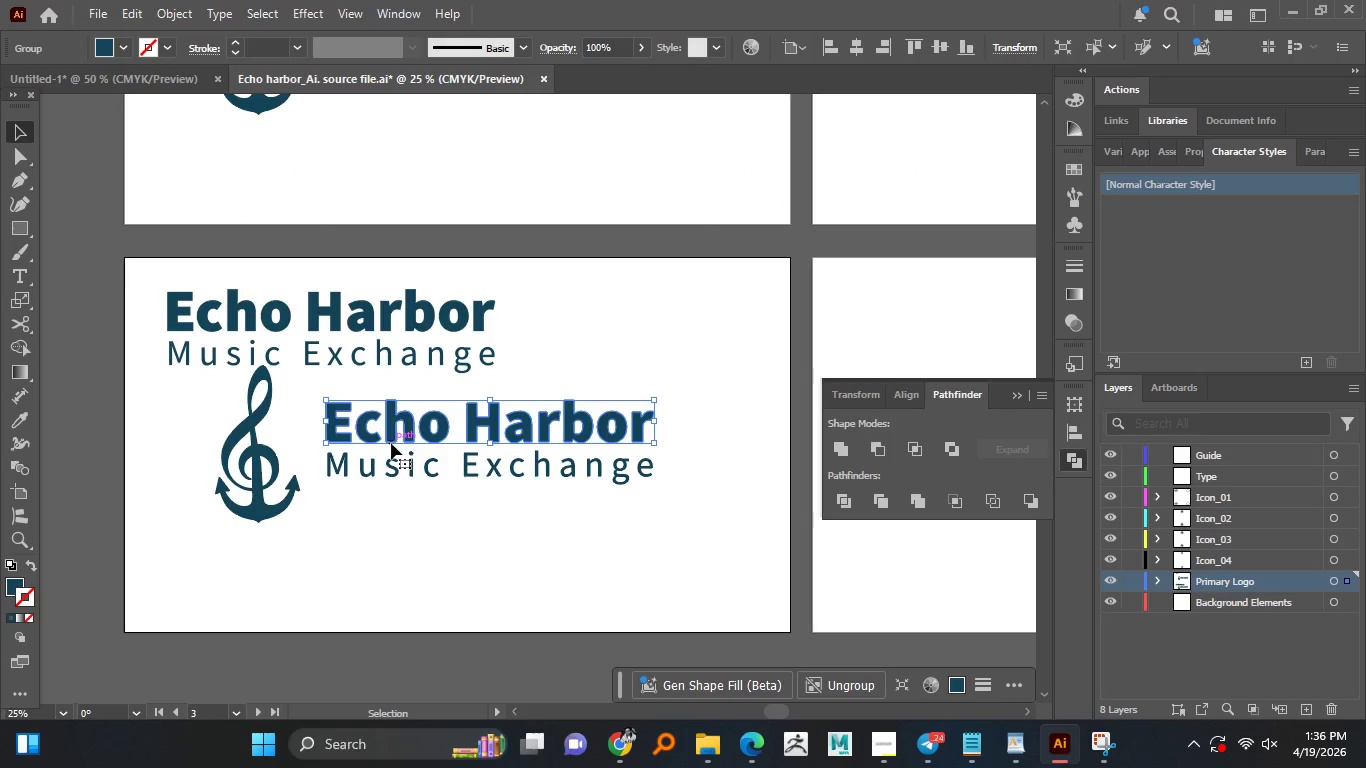 
key(Delete)
 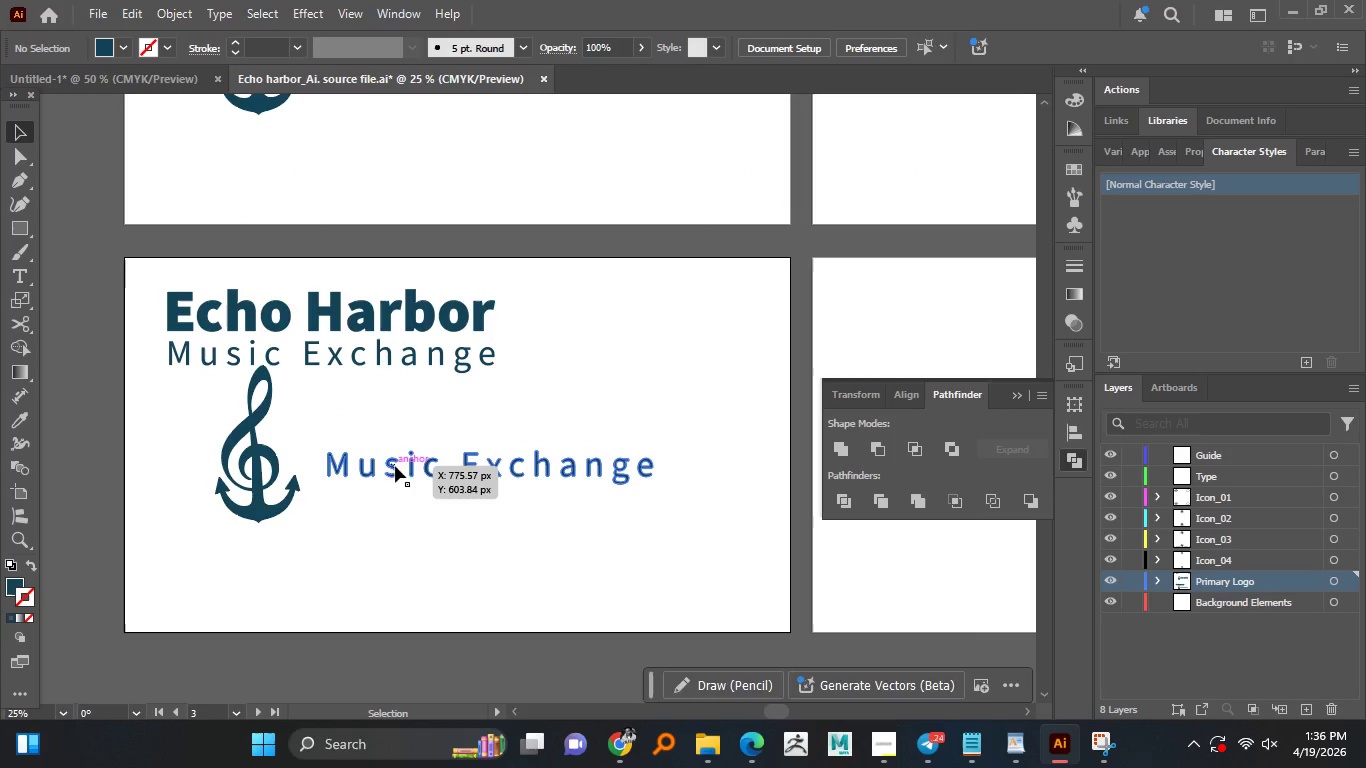 
key(Delete)
 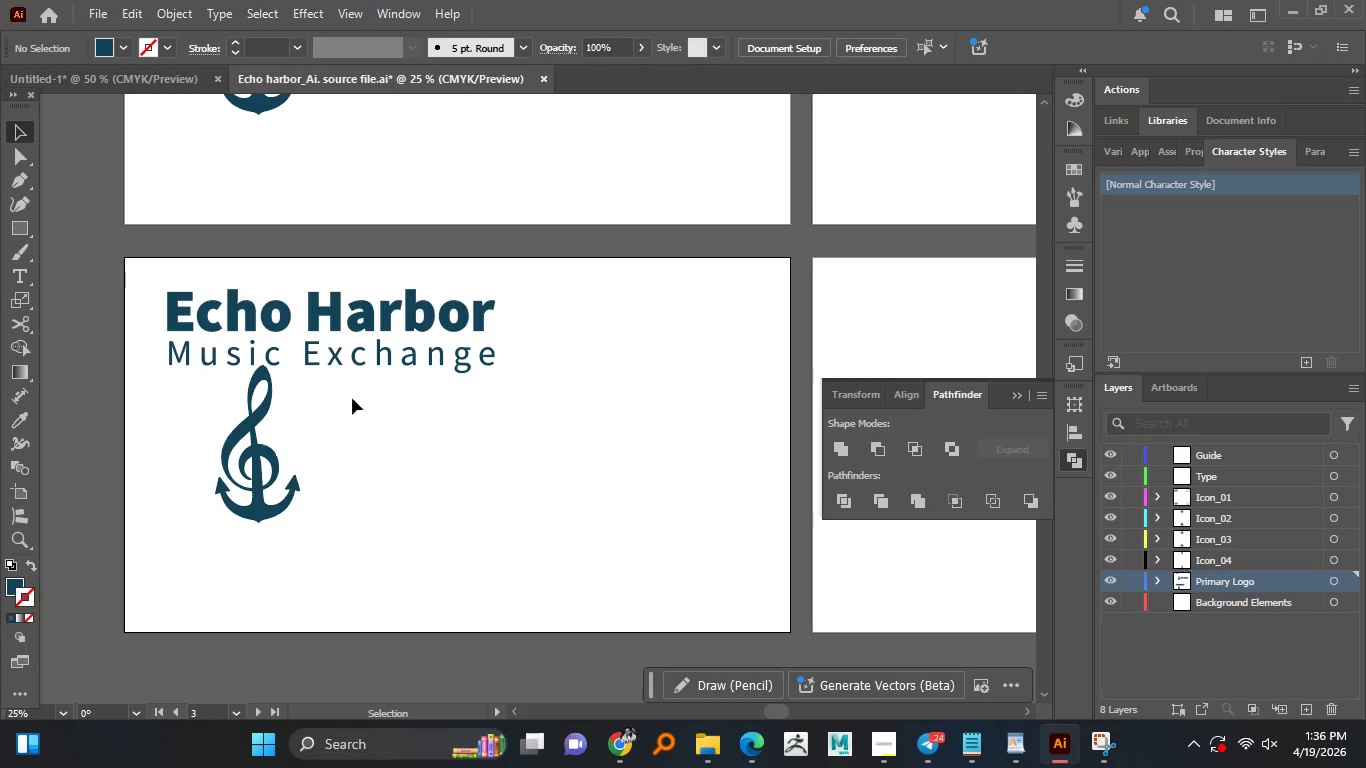 
left_click_drag(start_coordinate=[370, 400], to_coordinate=[339, 291])
 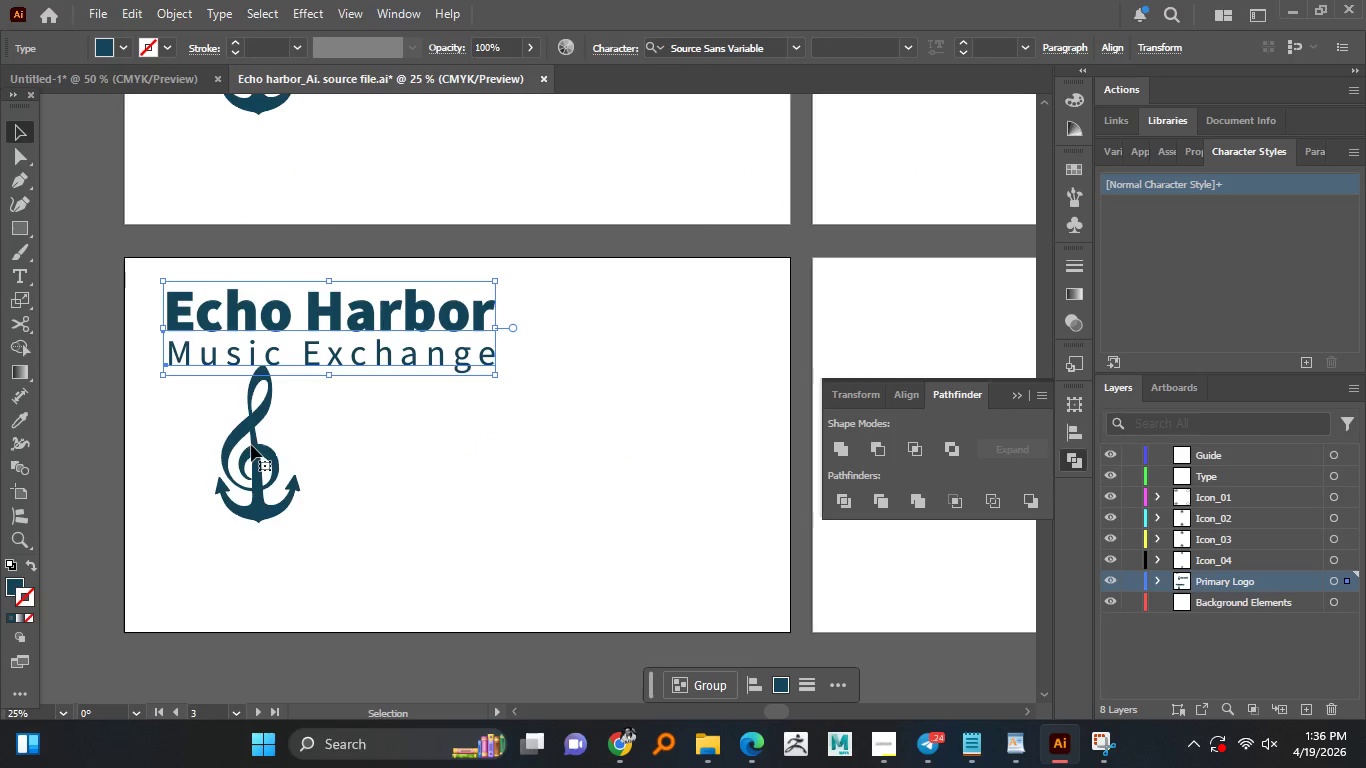 
left_click_drag(start_coordinate=[251, 446], to_coordinate=[711, 385])
 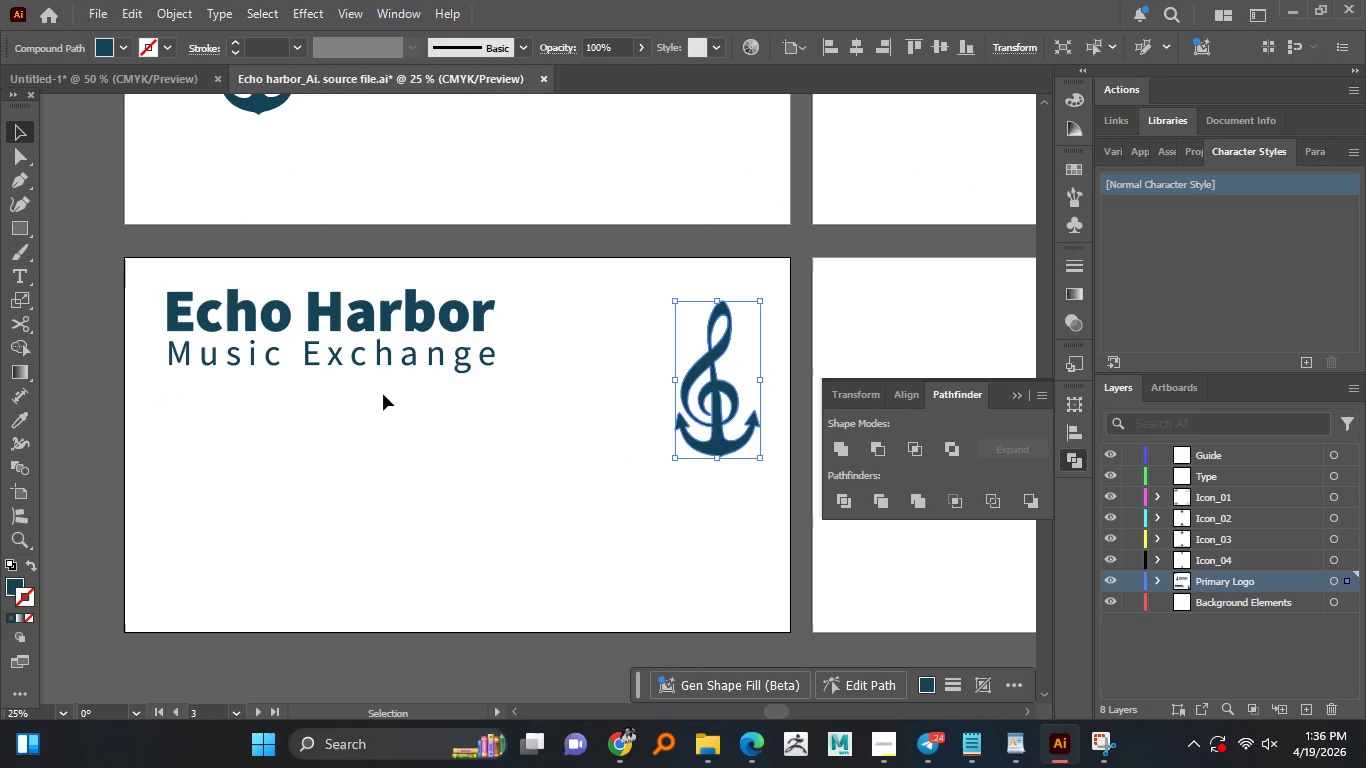 
hold_key(key=AltLeft, duration=1.51)
scroll: coordinate [377, 400], scroll_direction: down, amount: 1.0
 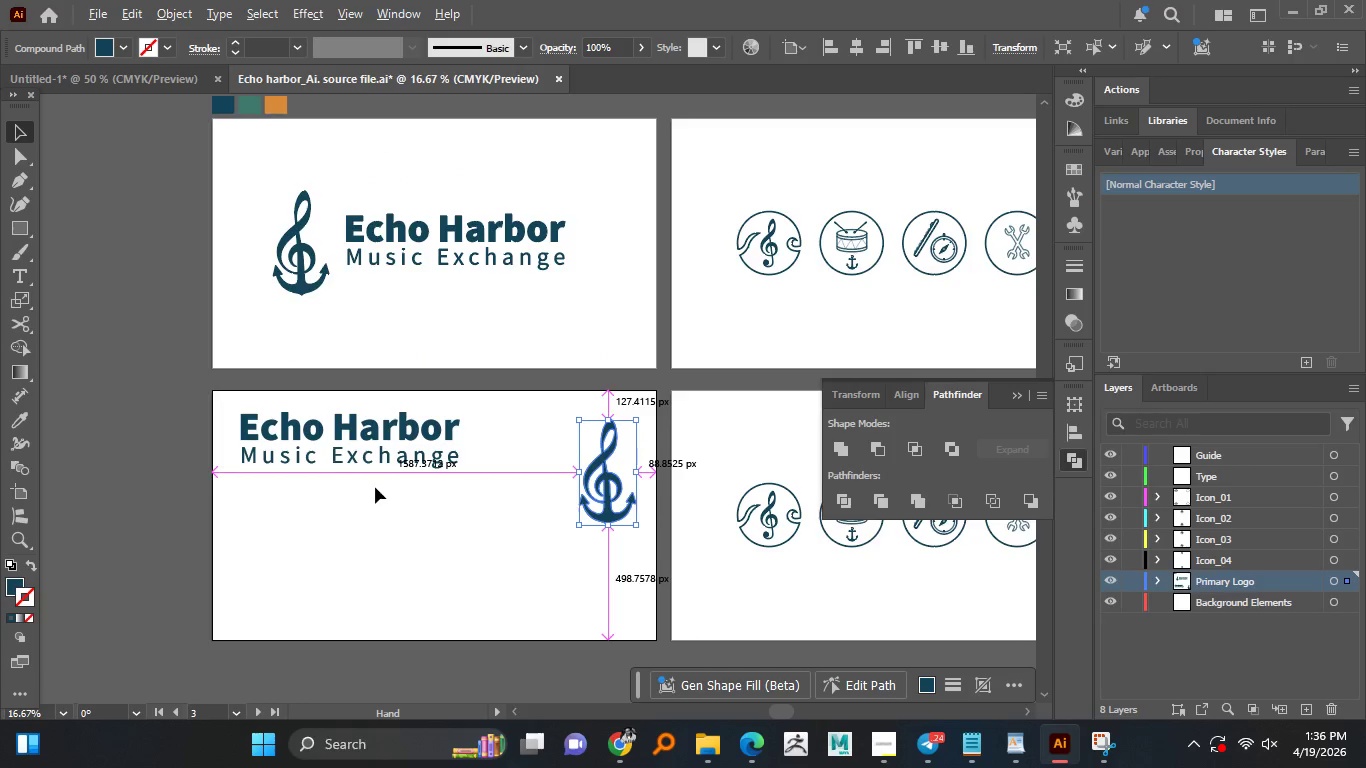 
key(Alt+AltLeft)
 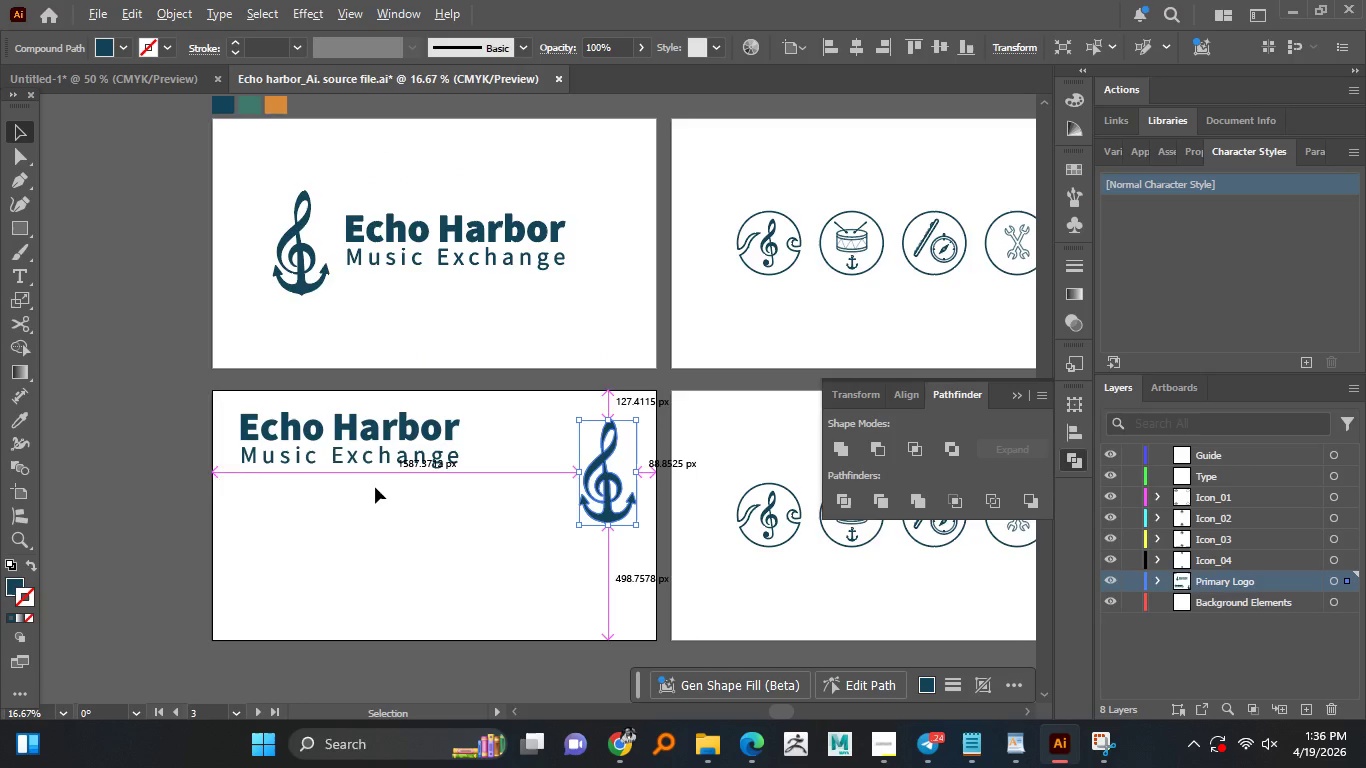 
key(Alt+AltLeft)
 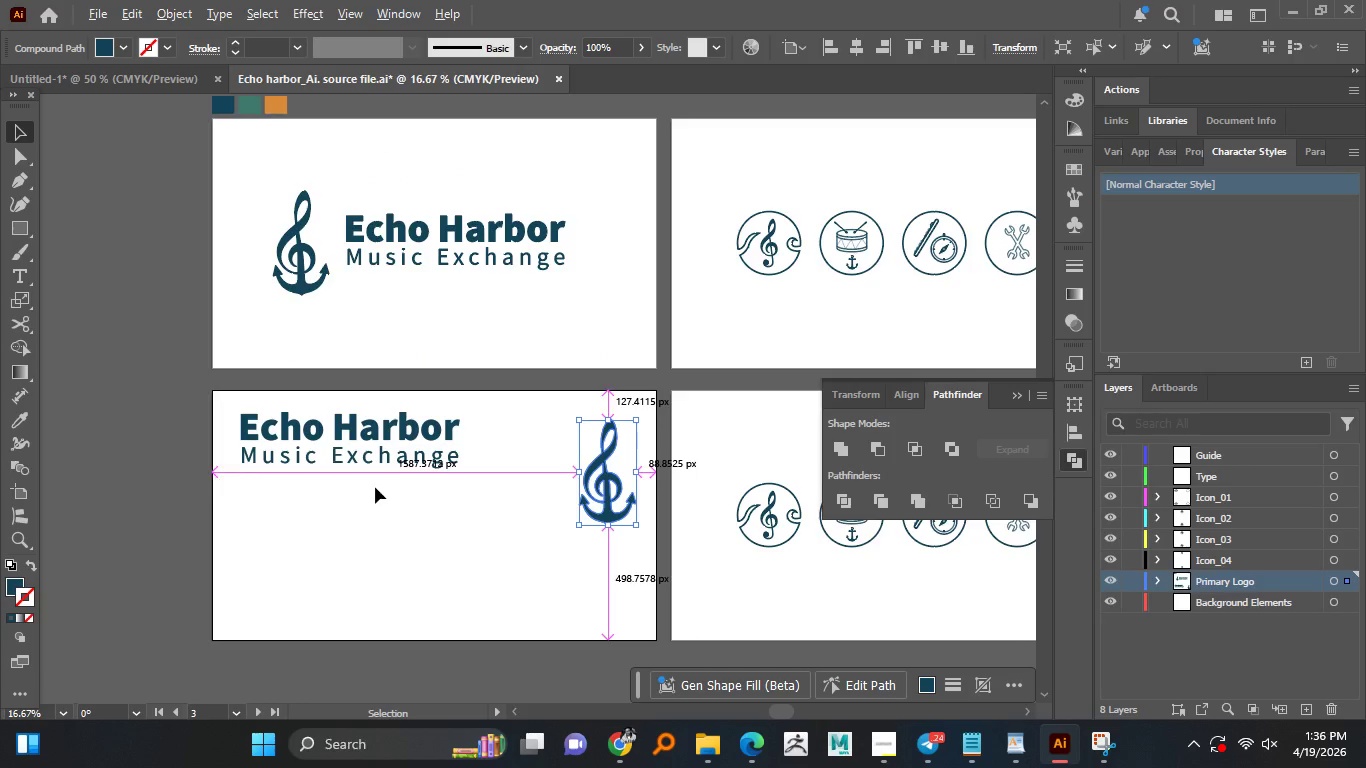 
key(Alt+AltLeft)
 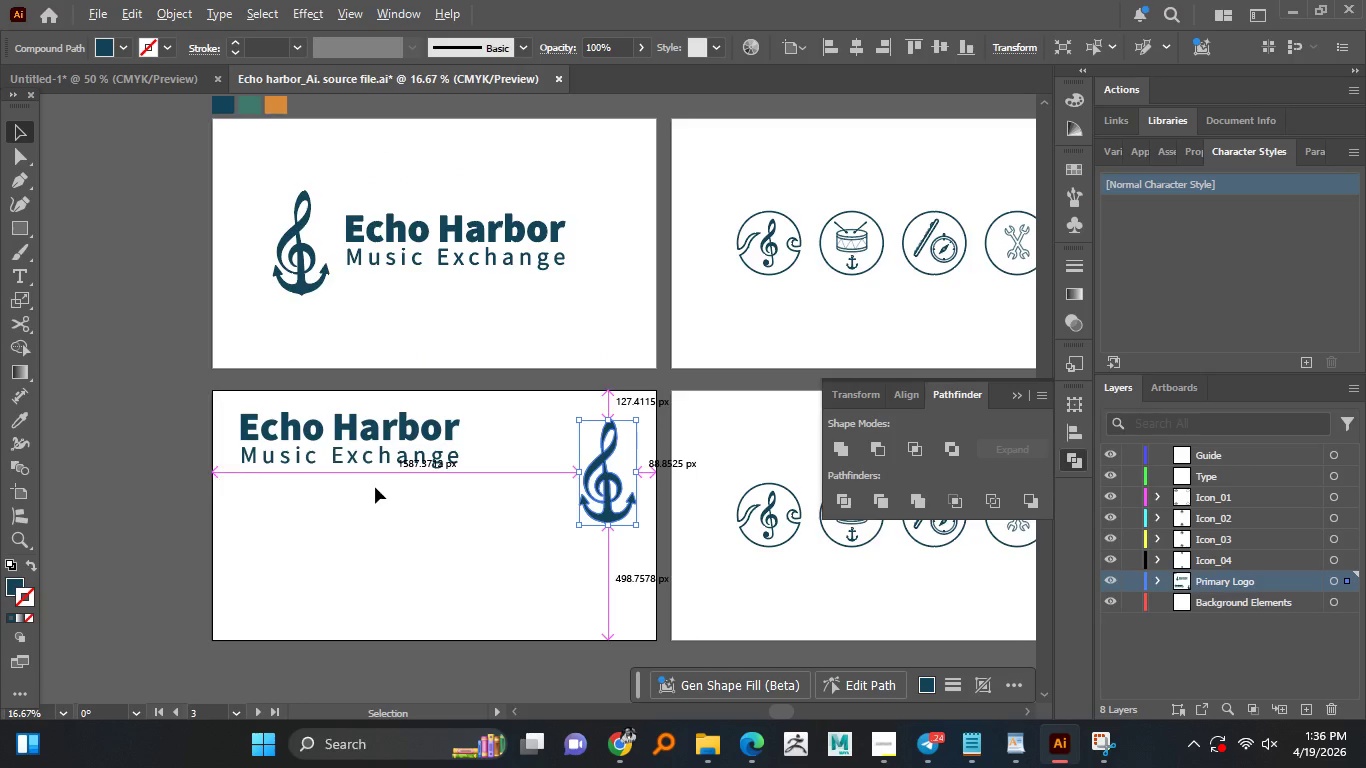 
key(Alt+AltLeft)
 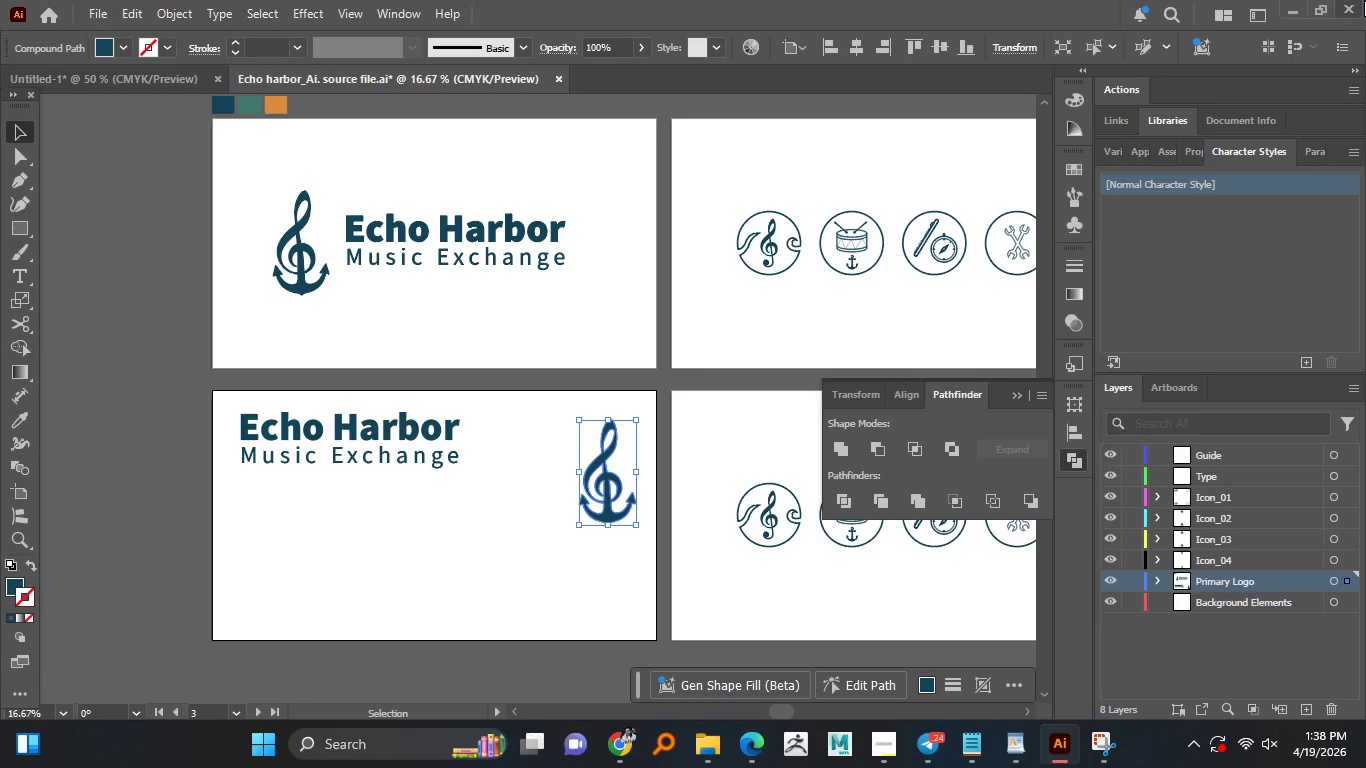 
wait(114.75)
 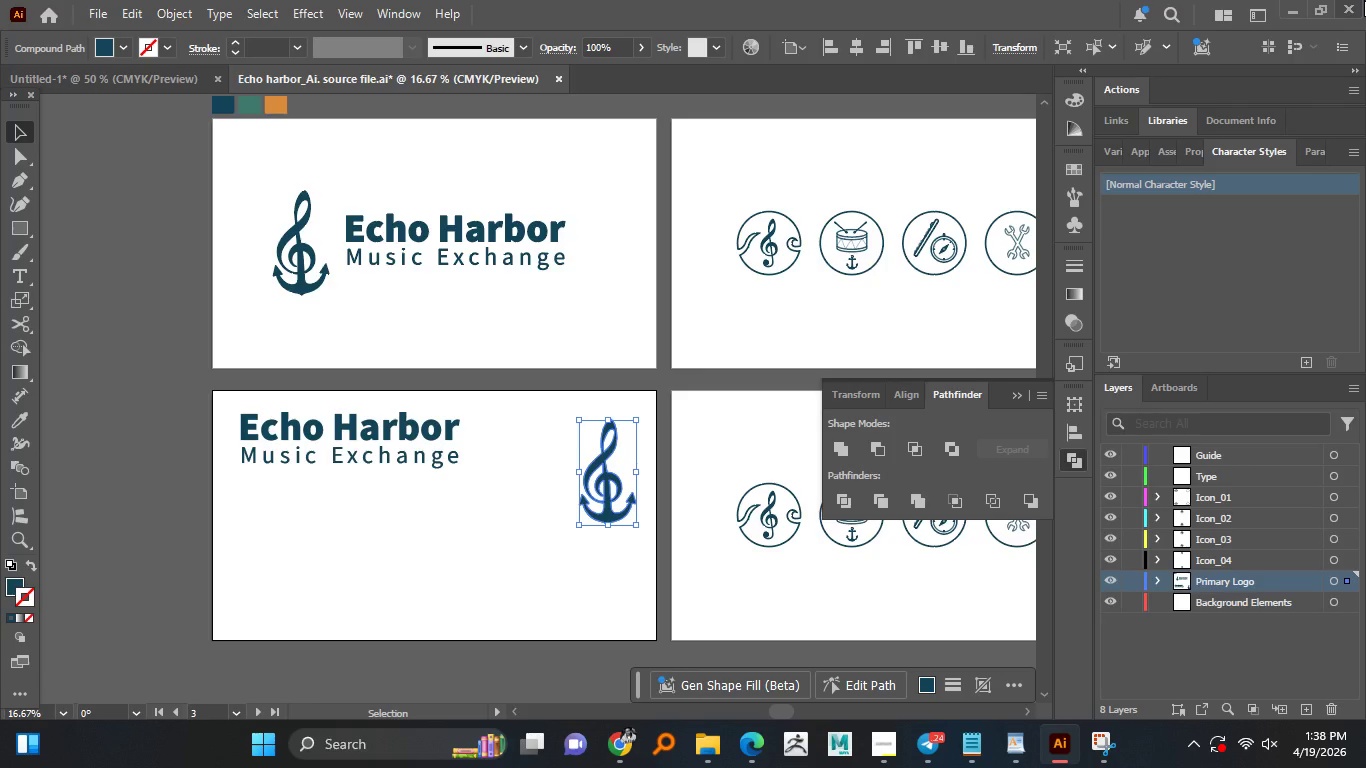 
hold_key(key=AltLeft, duration=1.49)
 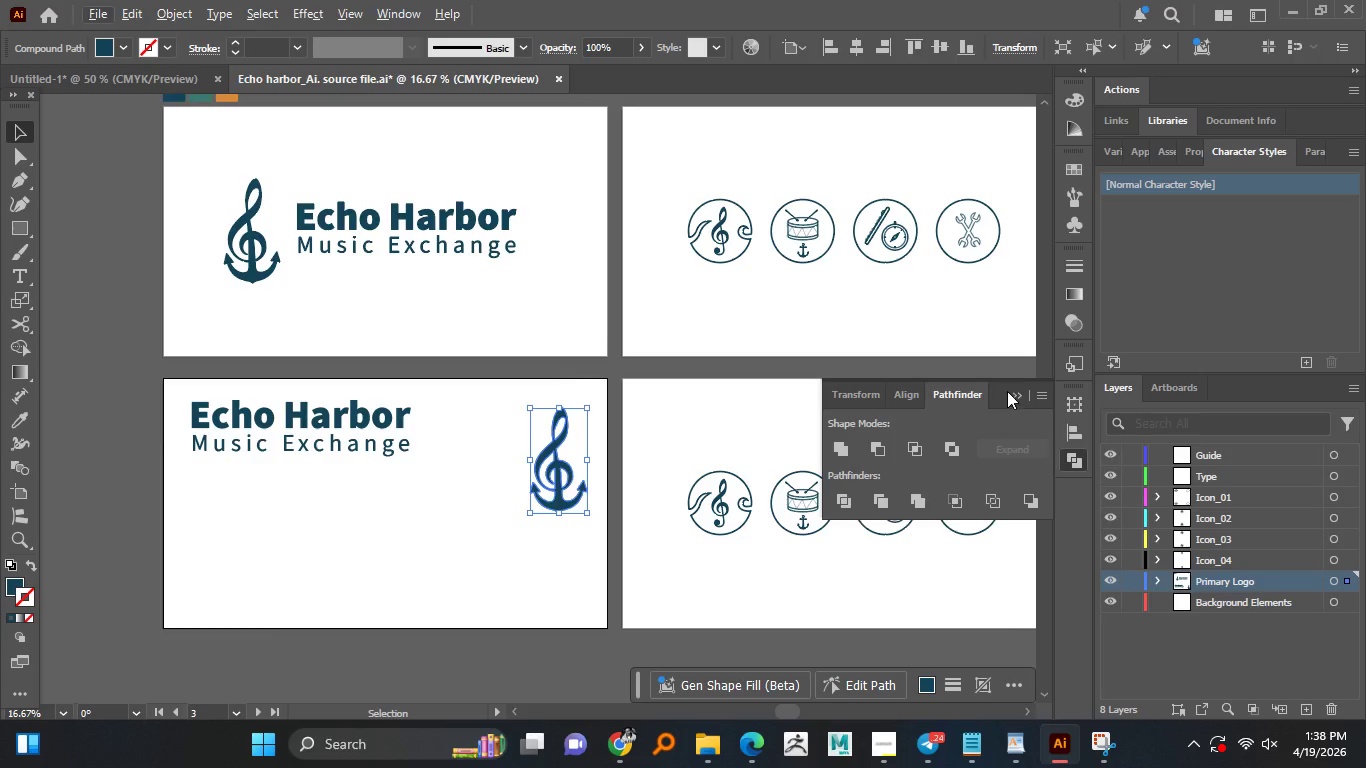 
left_click([1007, 391])
 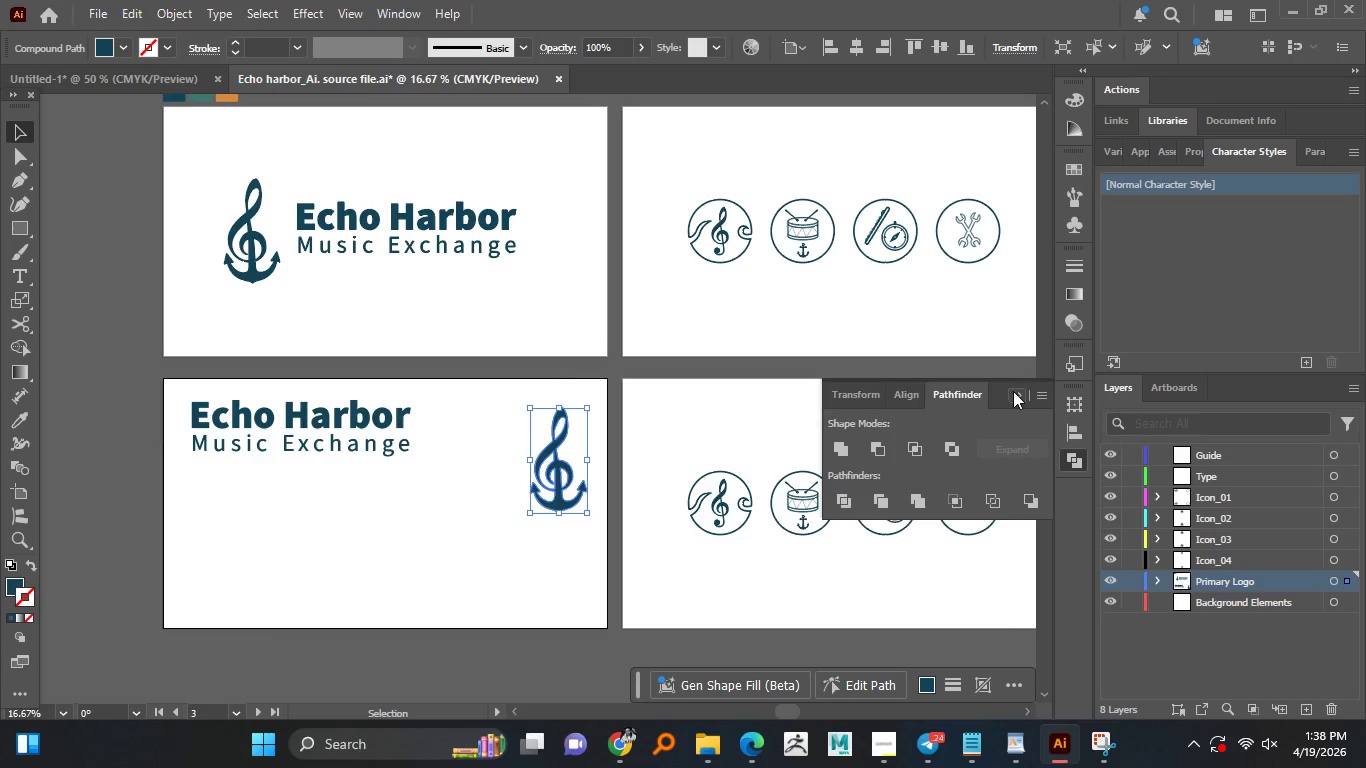 
left_click([1013, 391])
 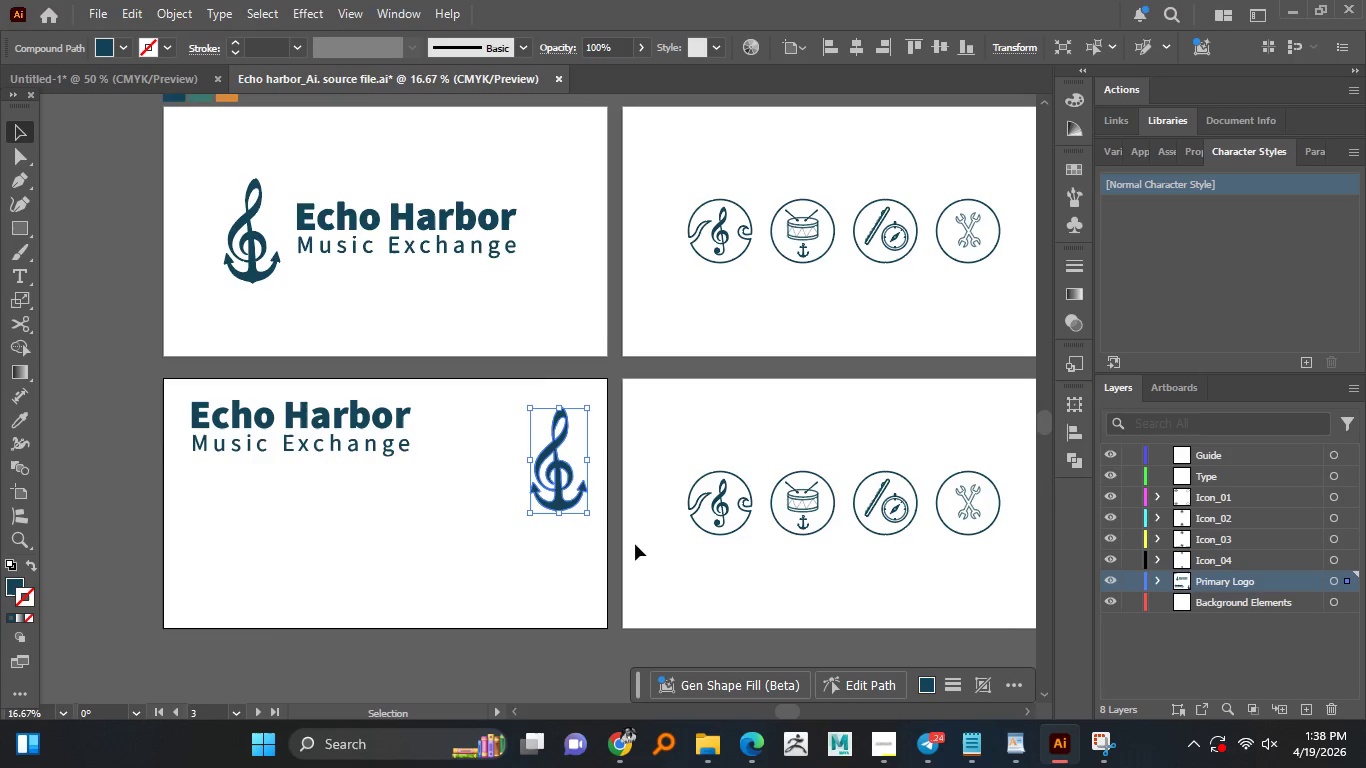 
hold_key(key=AltLeft, duration=1.5)
 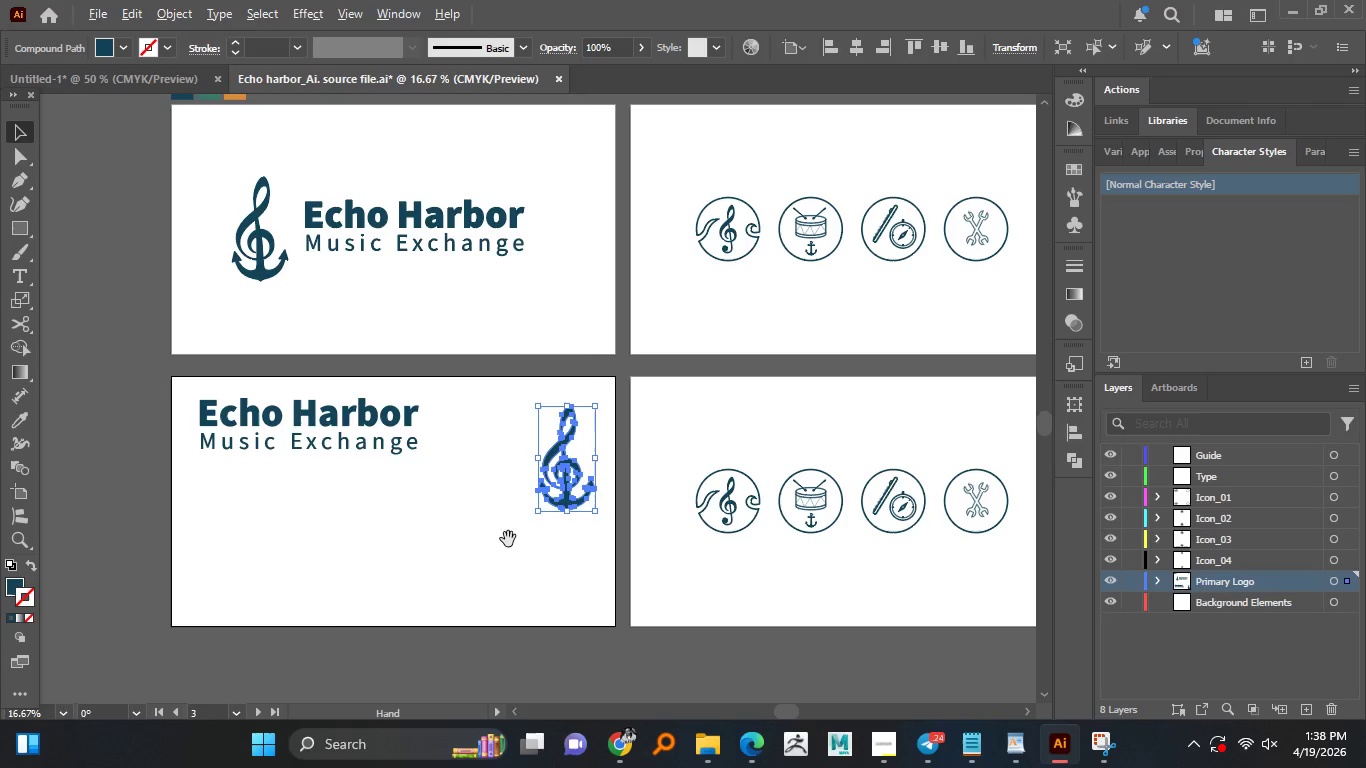 
key(Alt+AltLeft)
 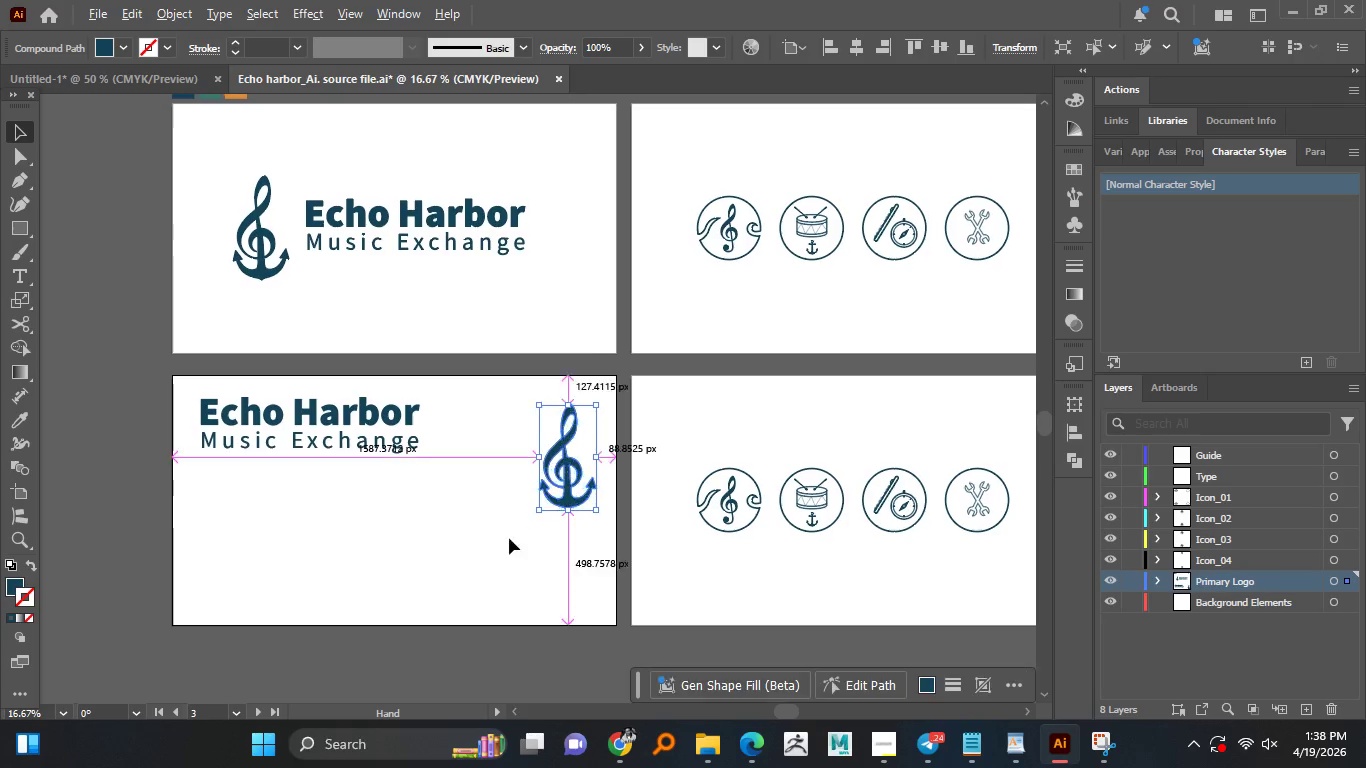 
key(Alt+AltLeft)
 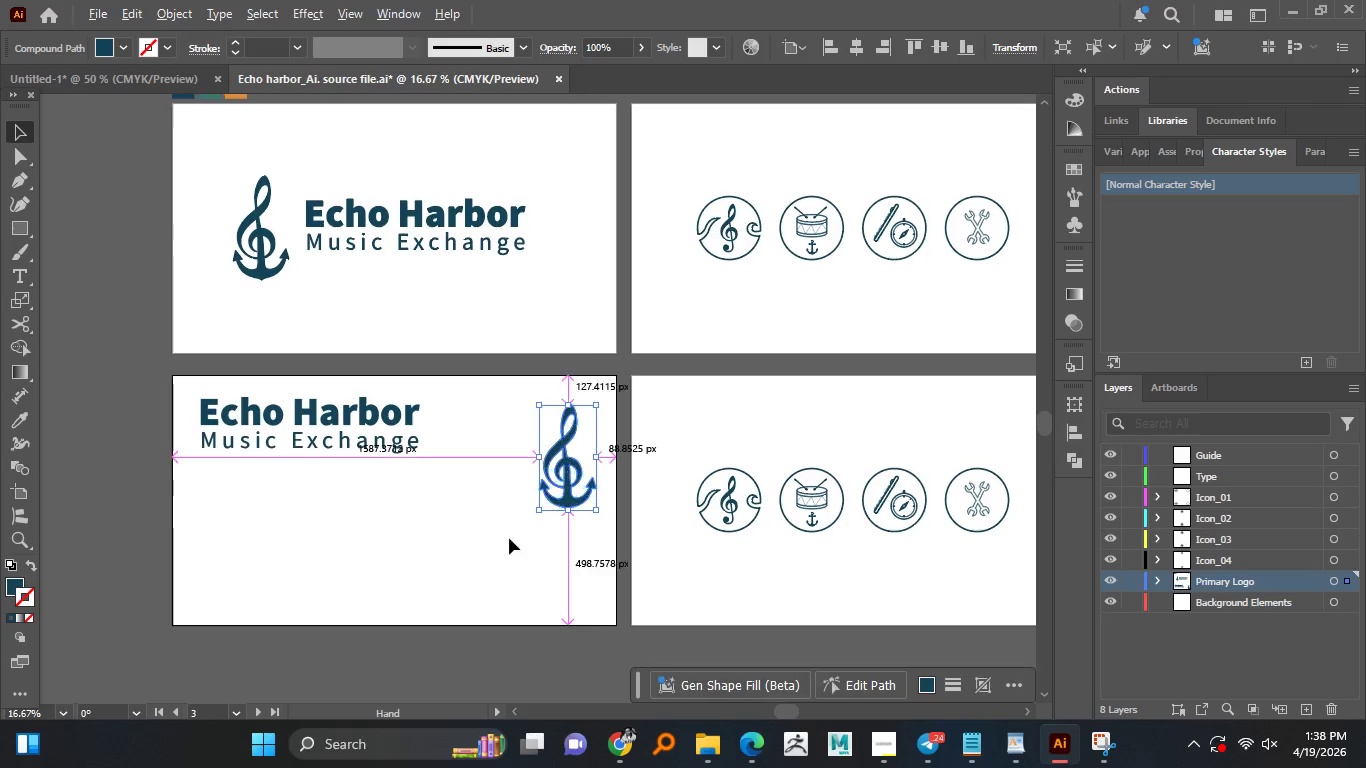 
key(Alt+AltLeft)
 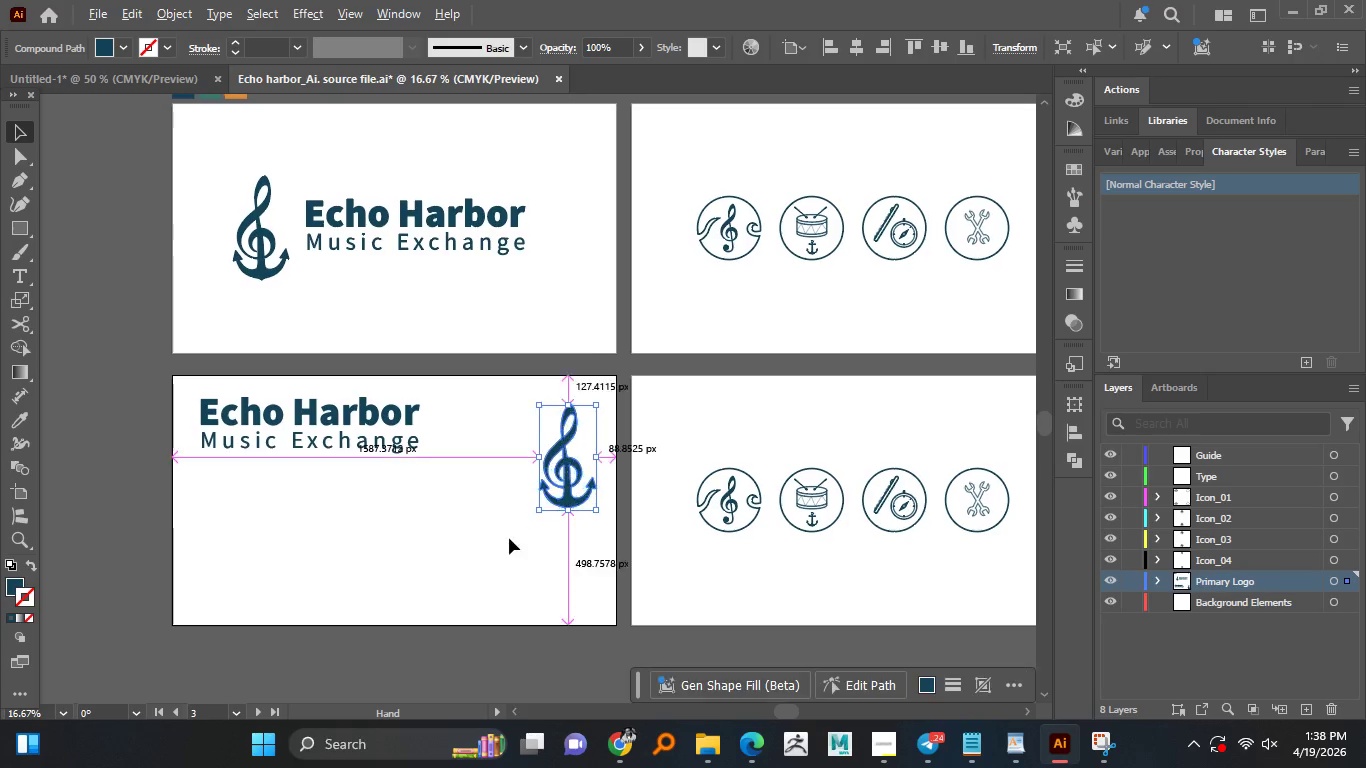 
key(Alt+AltLeft)
 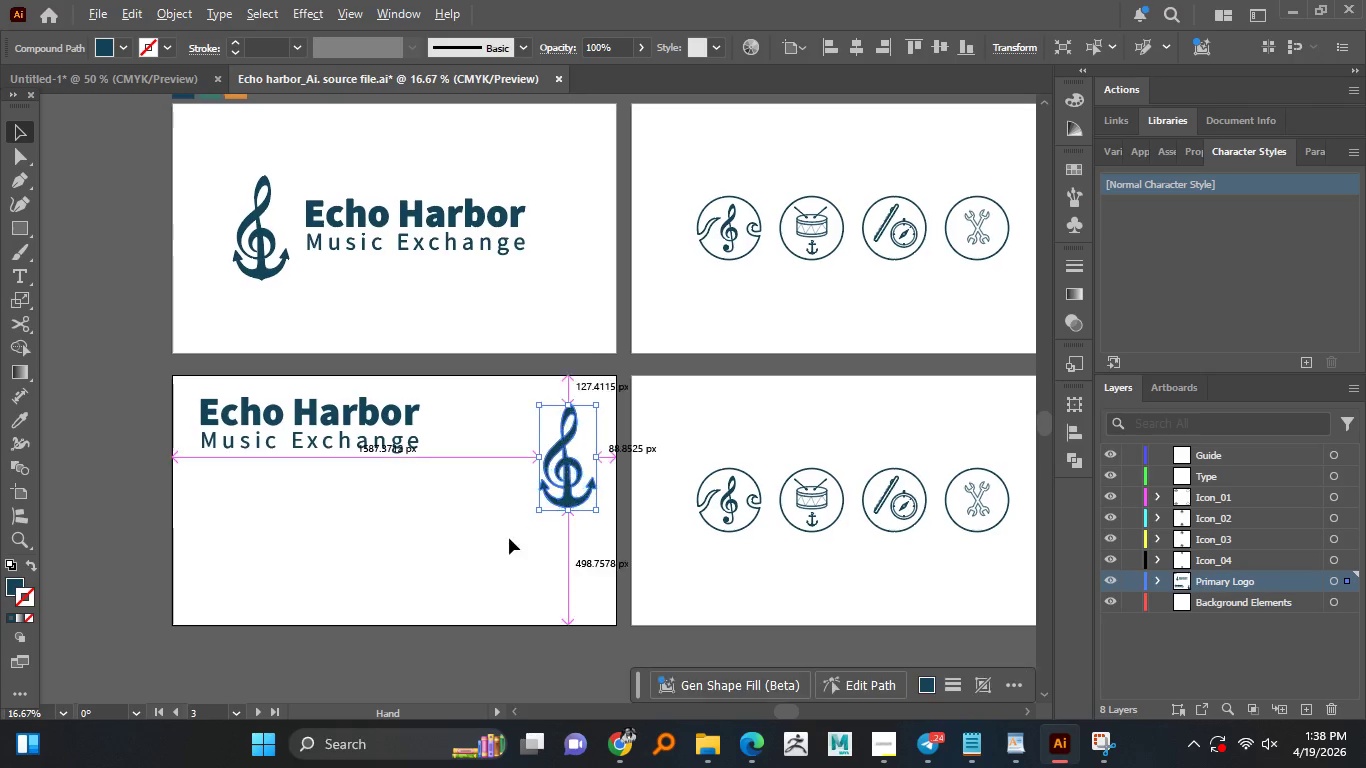 
key(Alt+AltLeft)
 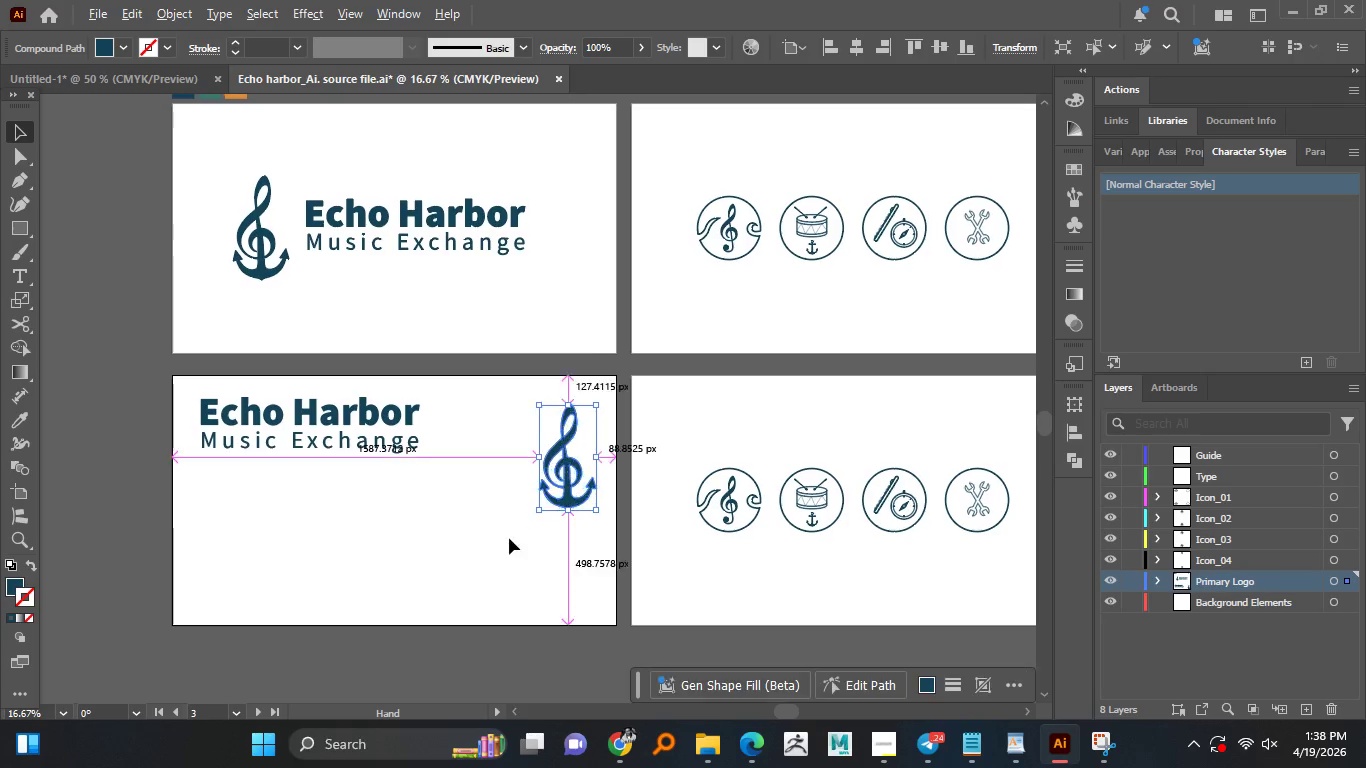 
key(Alt+AltLeft)
 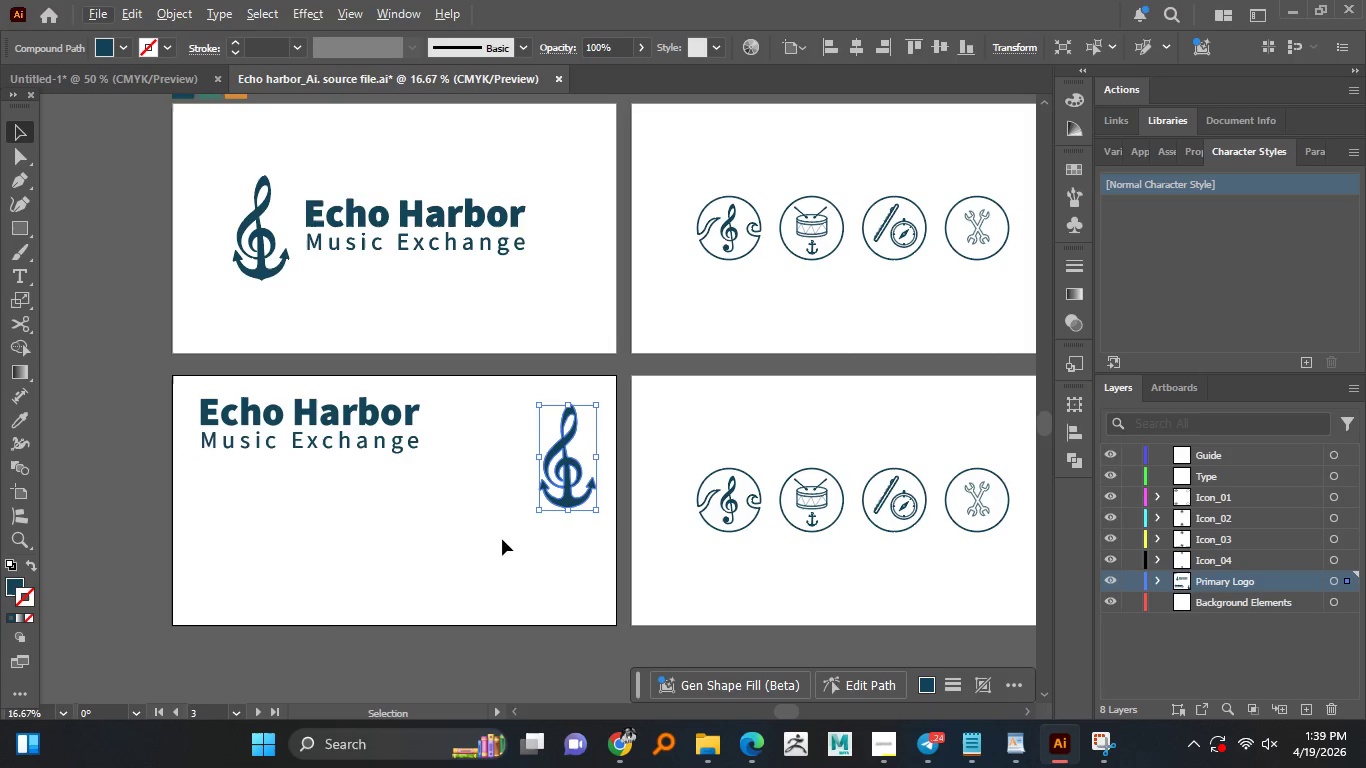 
left_click([502, 539])
 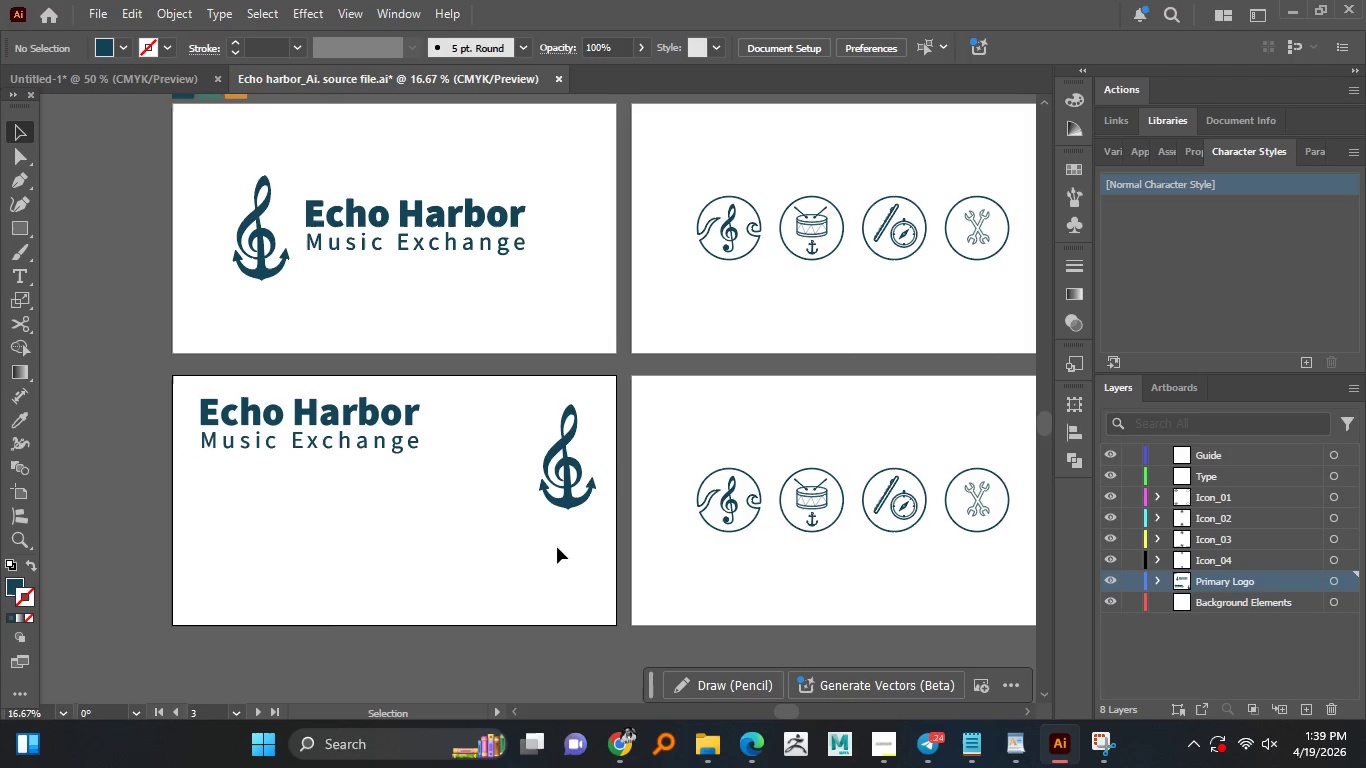 
hold_key(key=AltLeft, duration=1.52)
 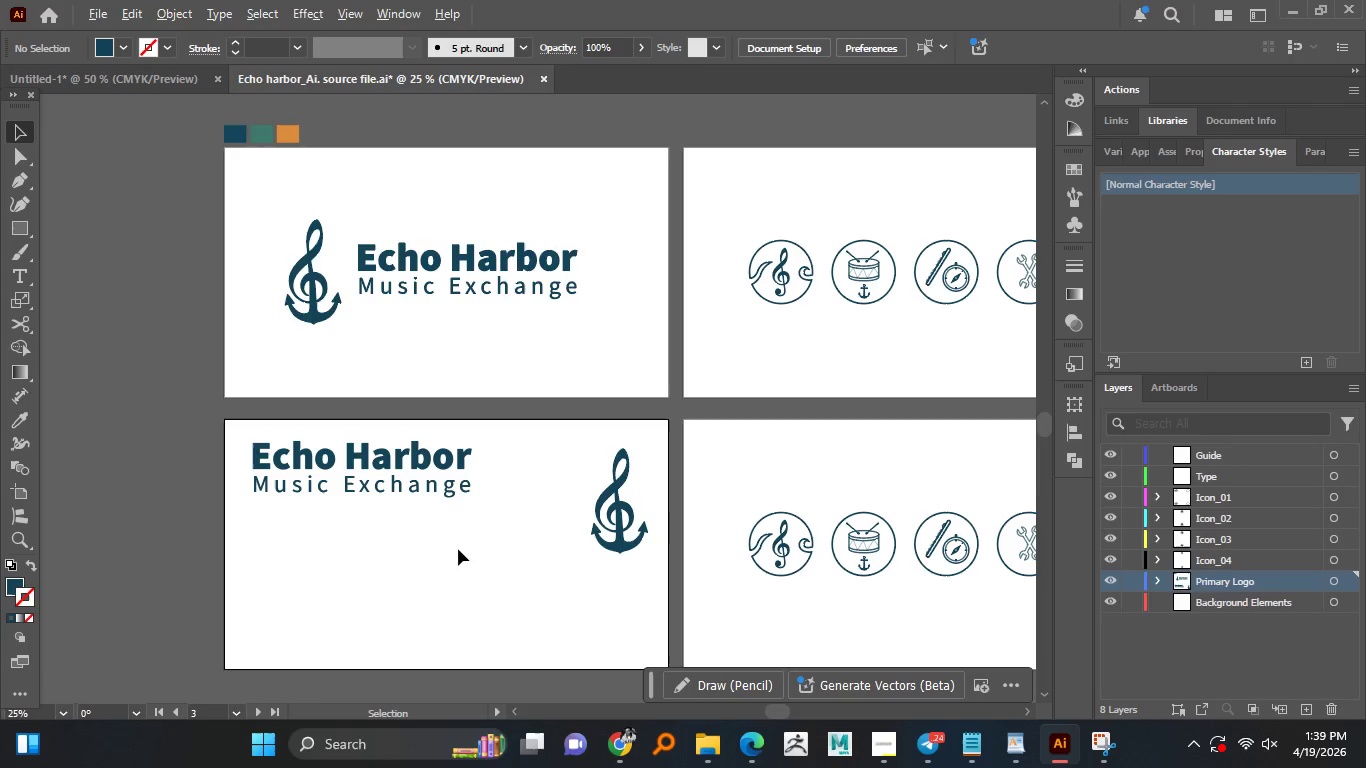 
hold_key(key=AltLeft, duration=1.22)
 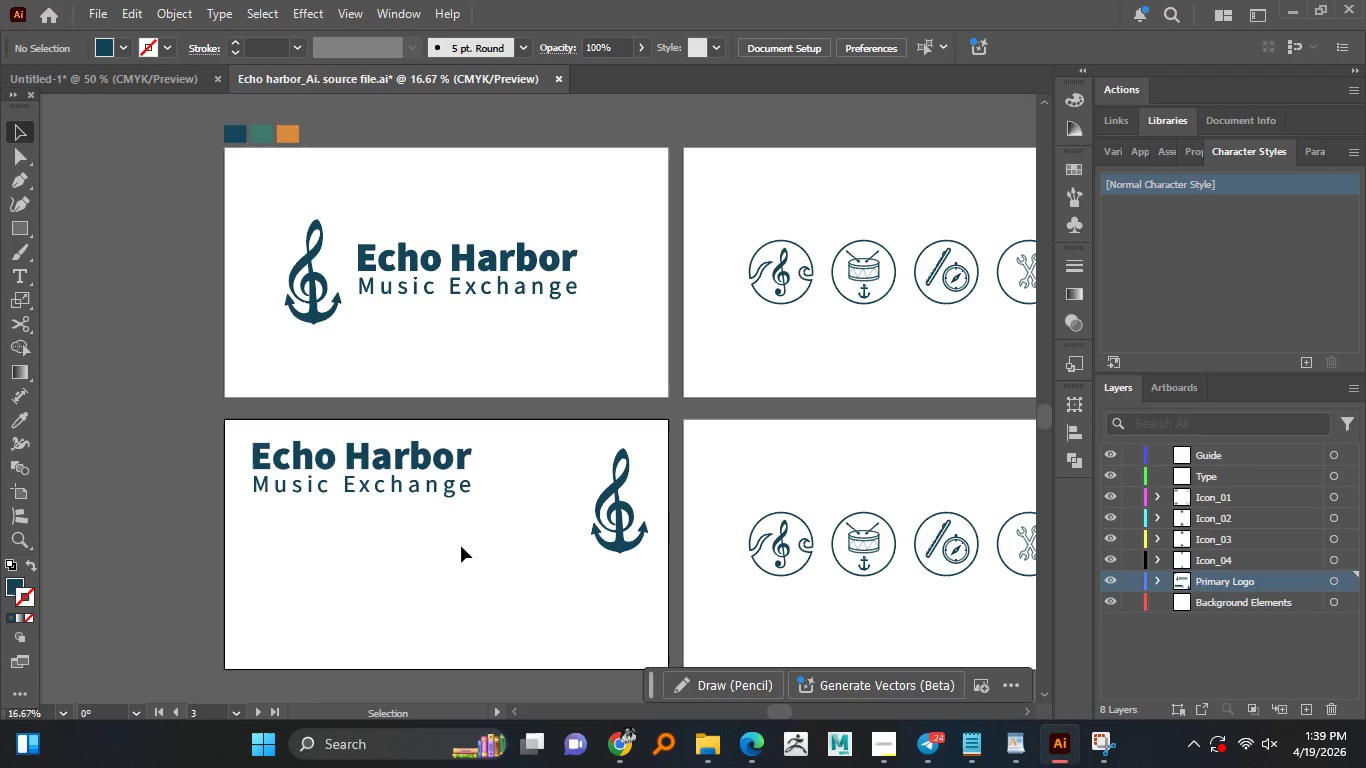 
scroll: coordinate [455, 488], scroll_direction: up, amount: 1.0
 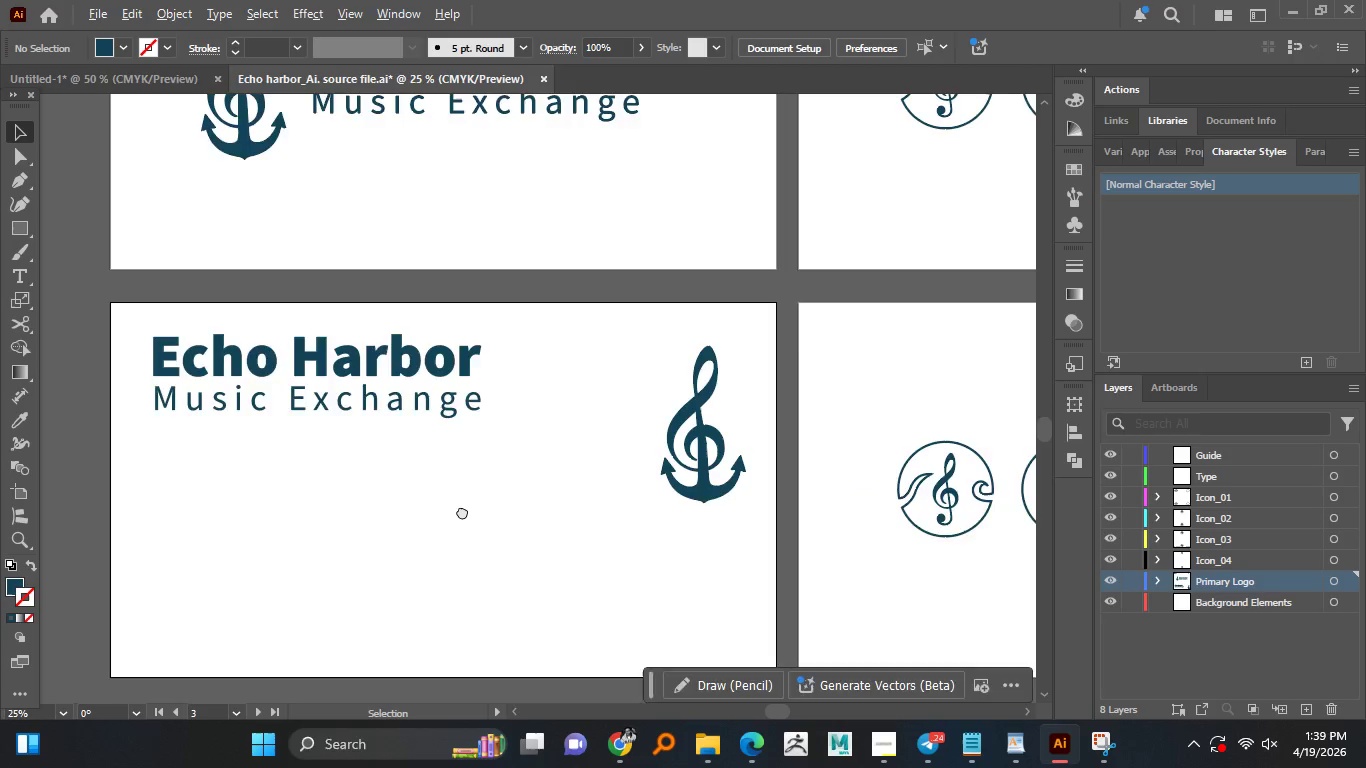 
scroll: coordinate [458, 549], scroll_direction: down, amount: 1.0
 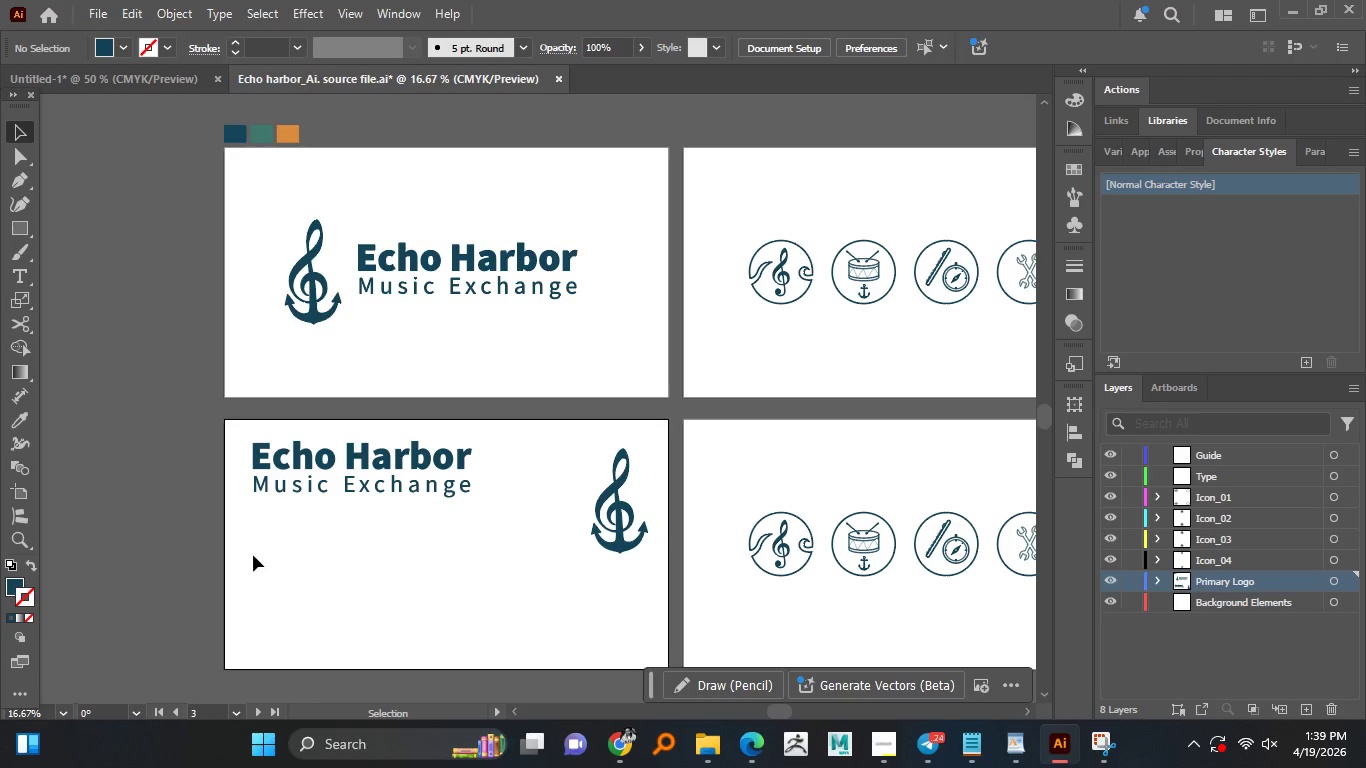 
wait(17.47)
 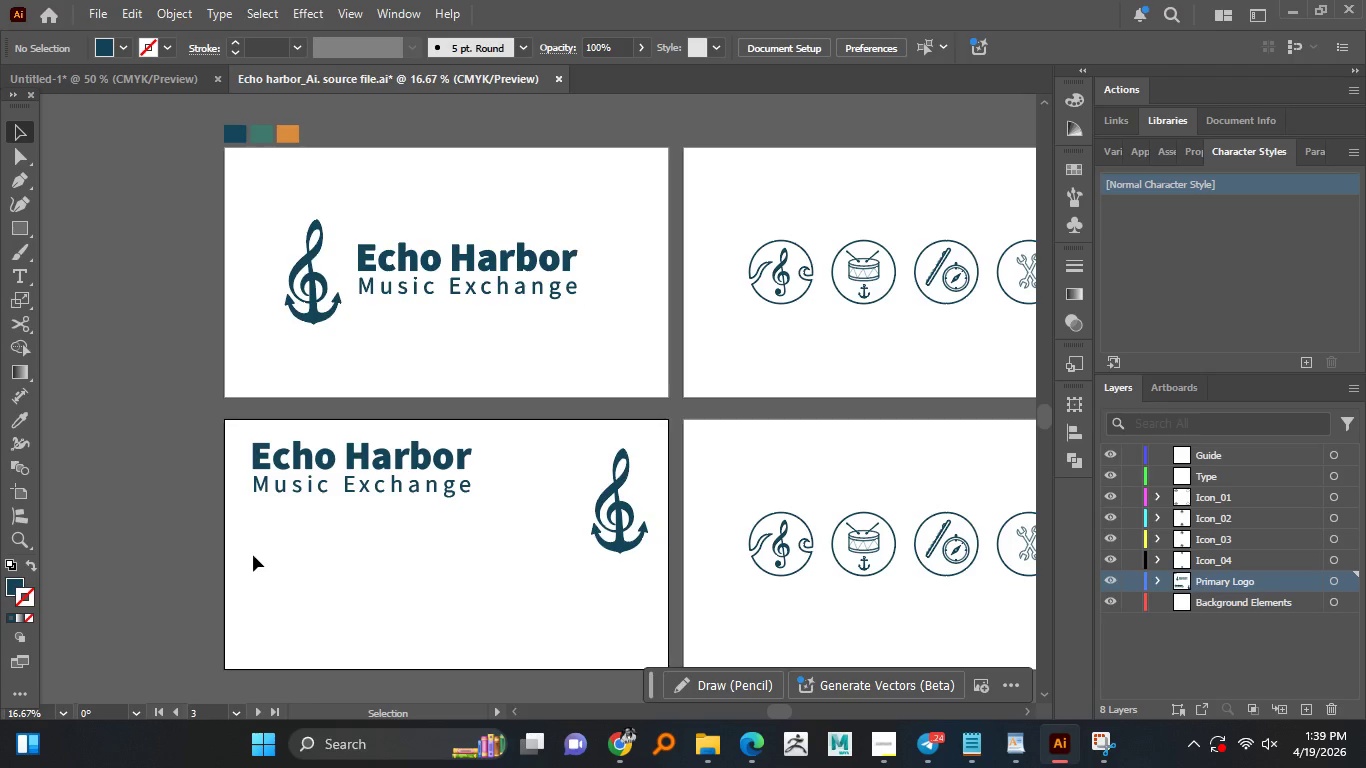 
right_click([0, 475])
 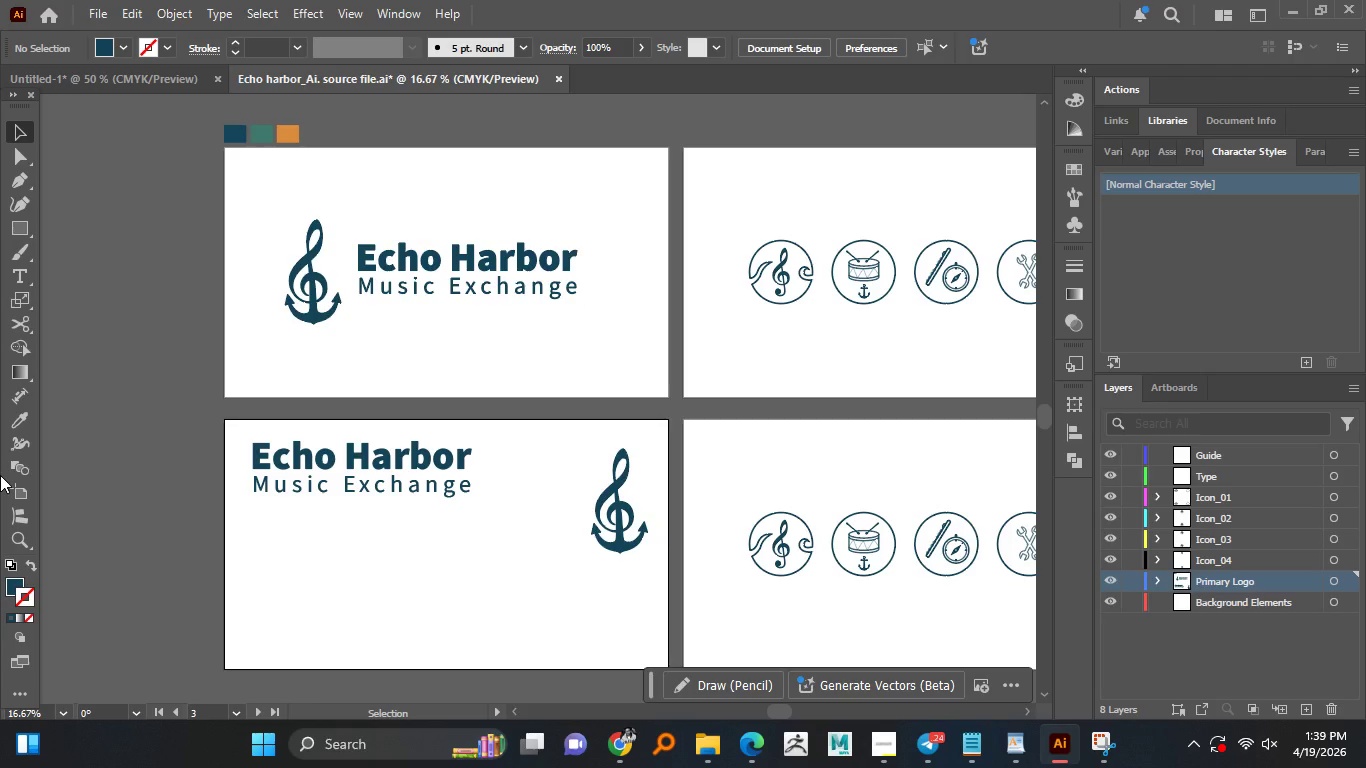 
mouse_move([22, 471])
 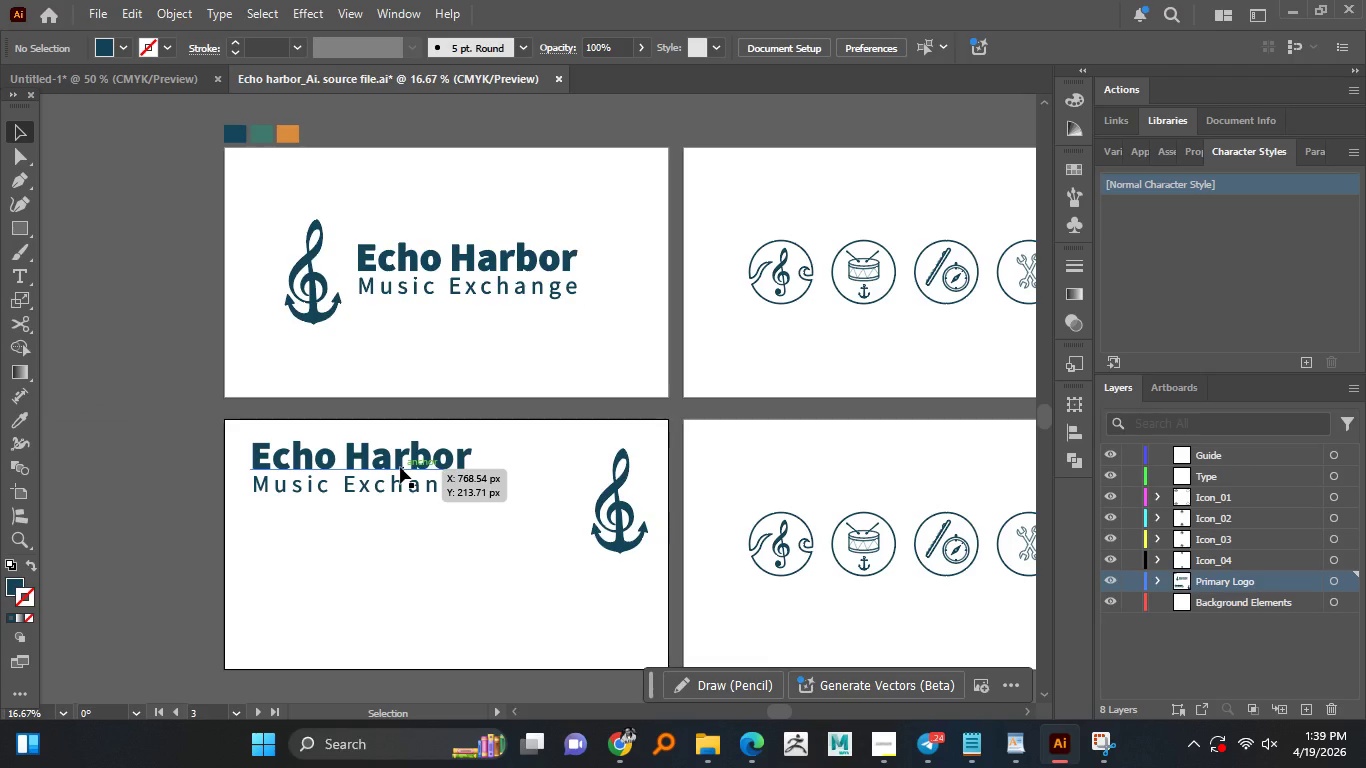 
wait(23.13)
 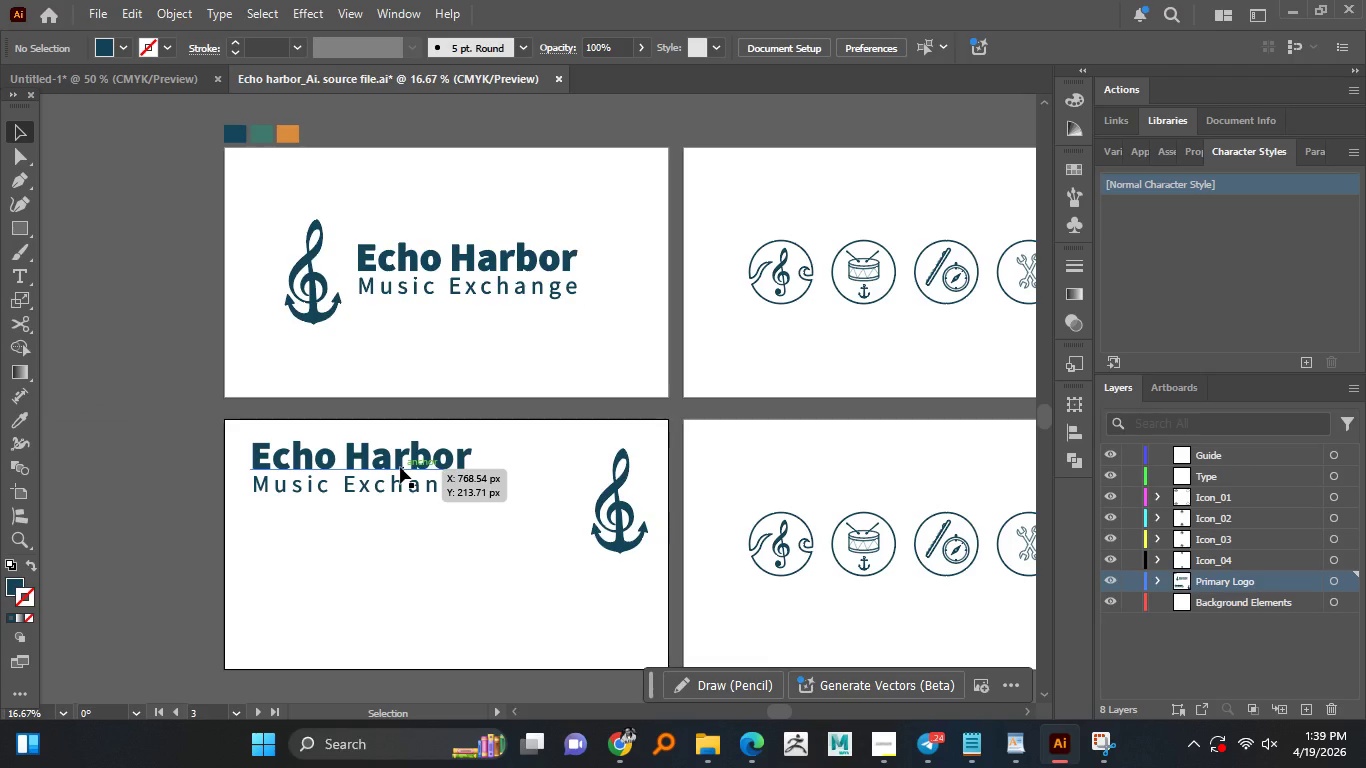 
double_click([414, 466])
 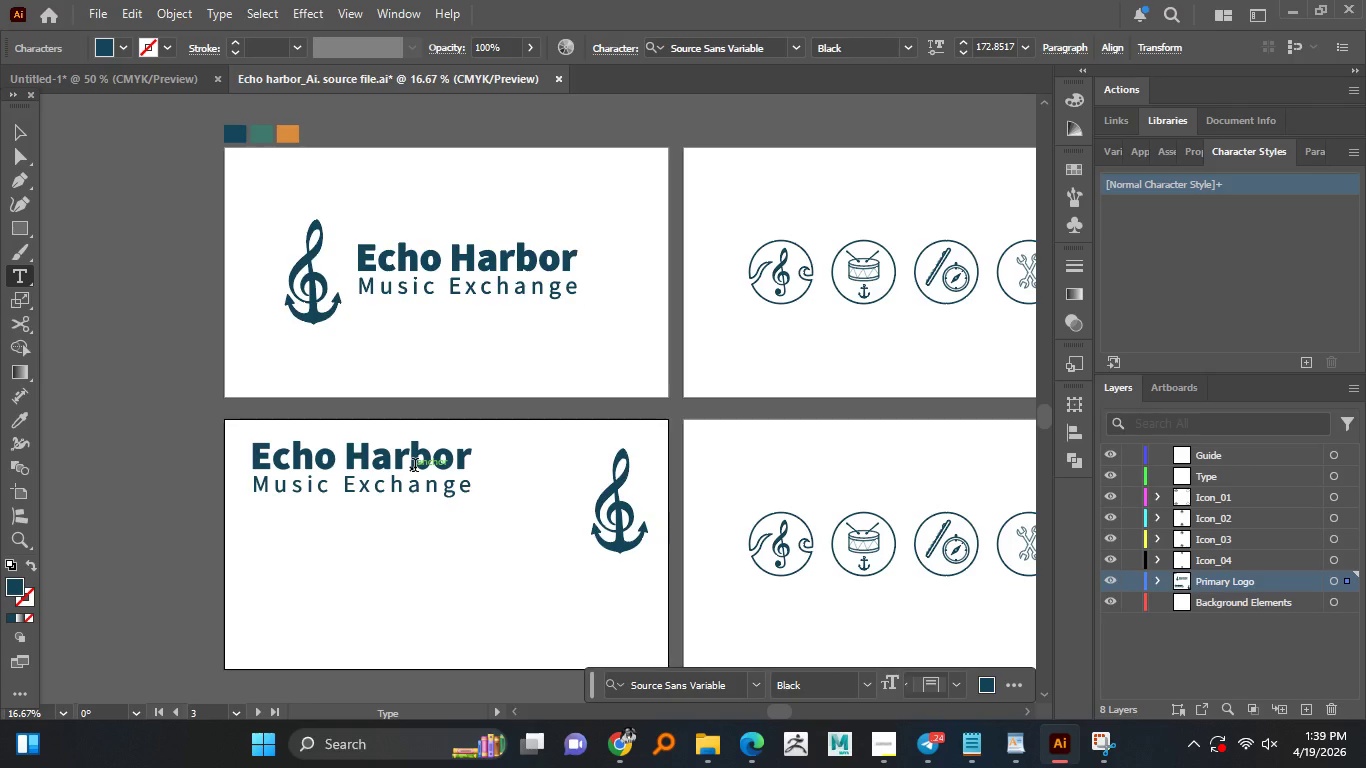 
key(Control+A)
 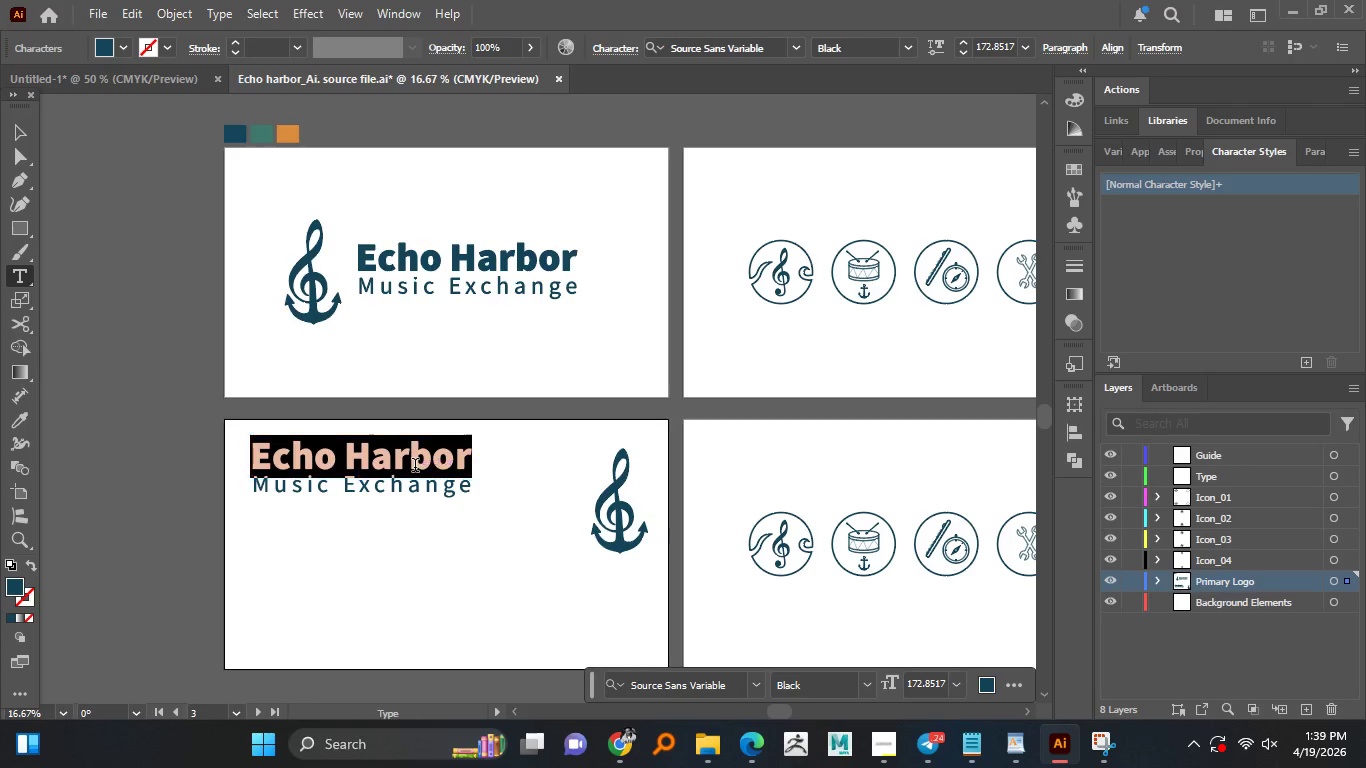 
type(Logo usauf)
key(Backspace)
type(ge)
 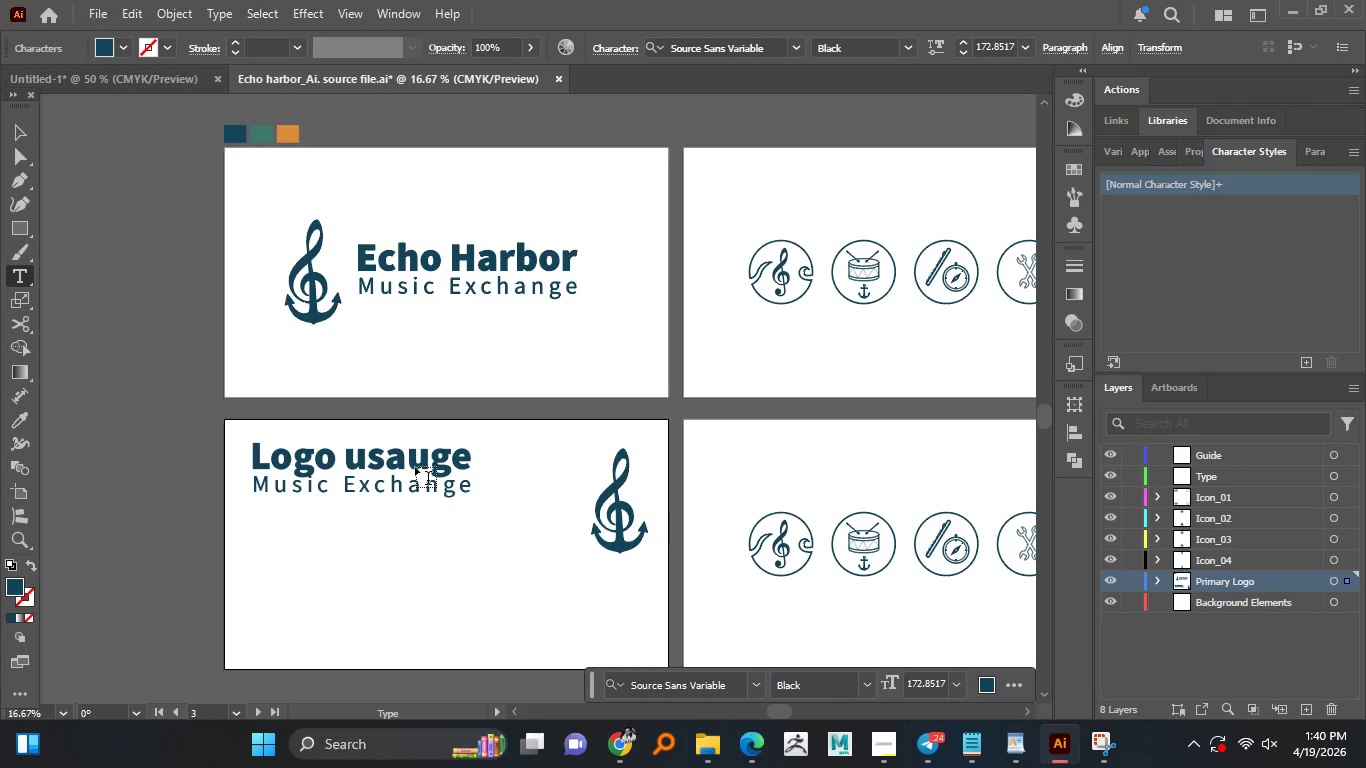 
key(ArrowLeft)
 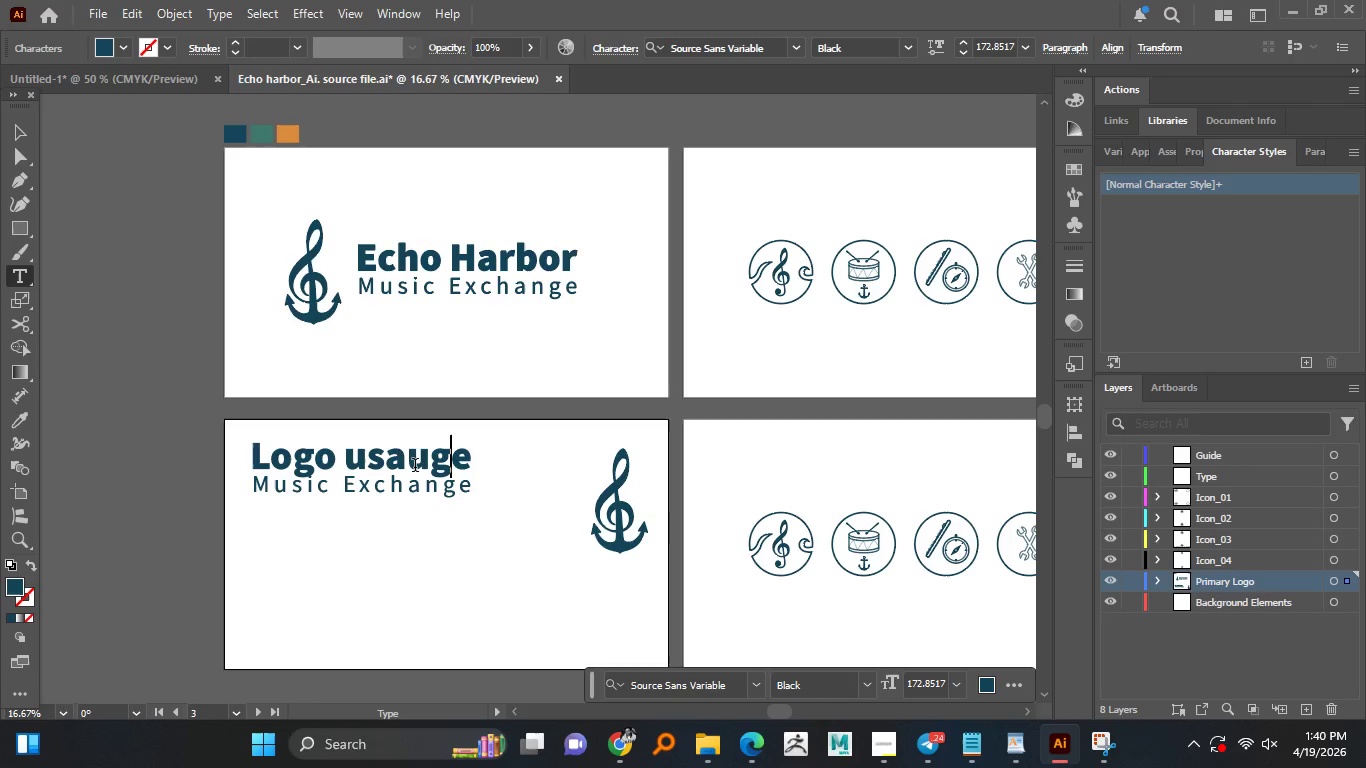 
key(ArrowLeft)
 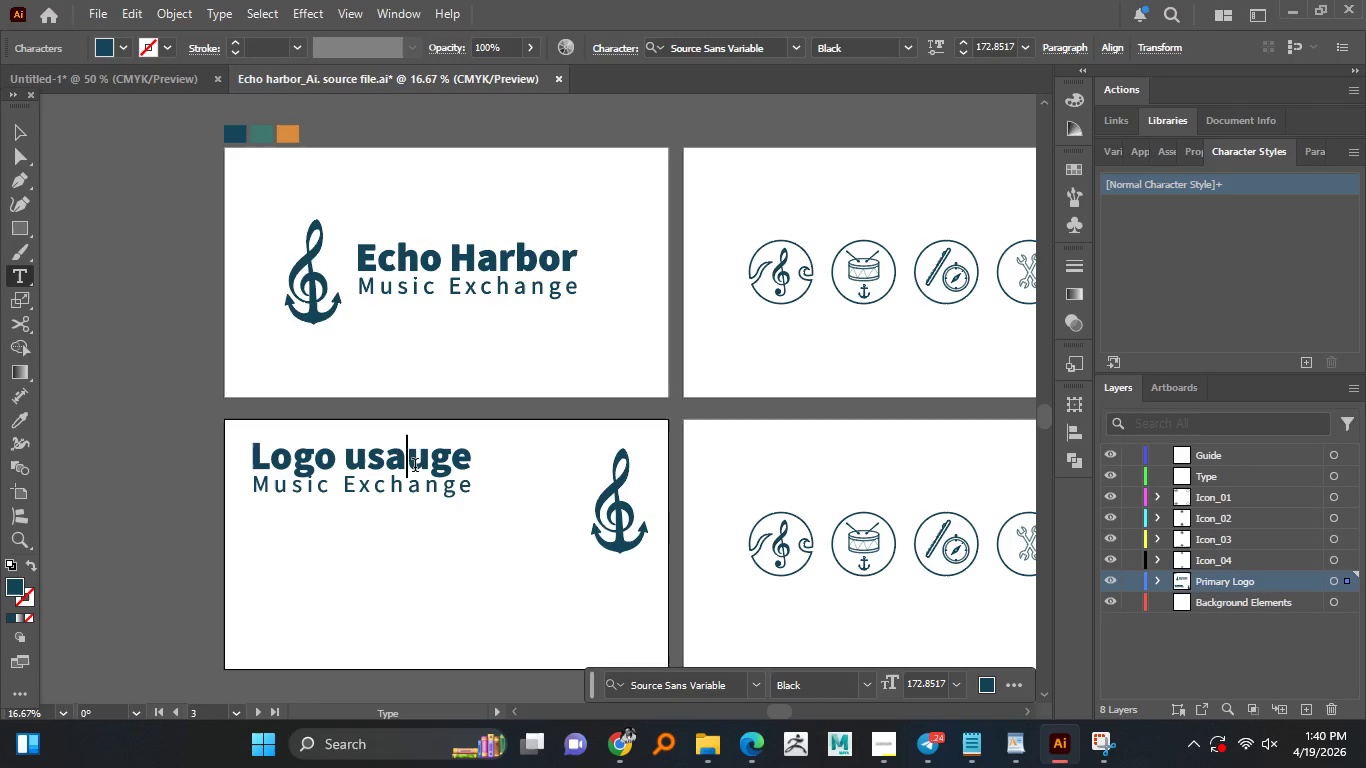 
key(ArrowLeft)
 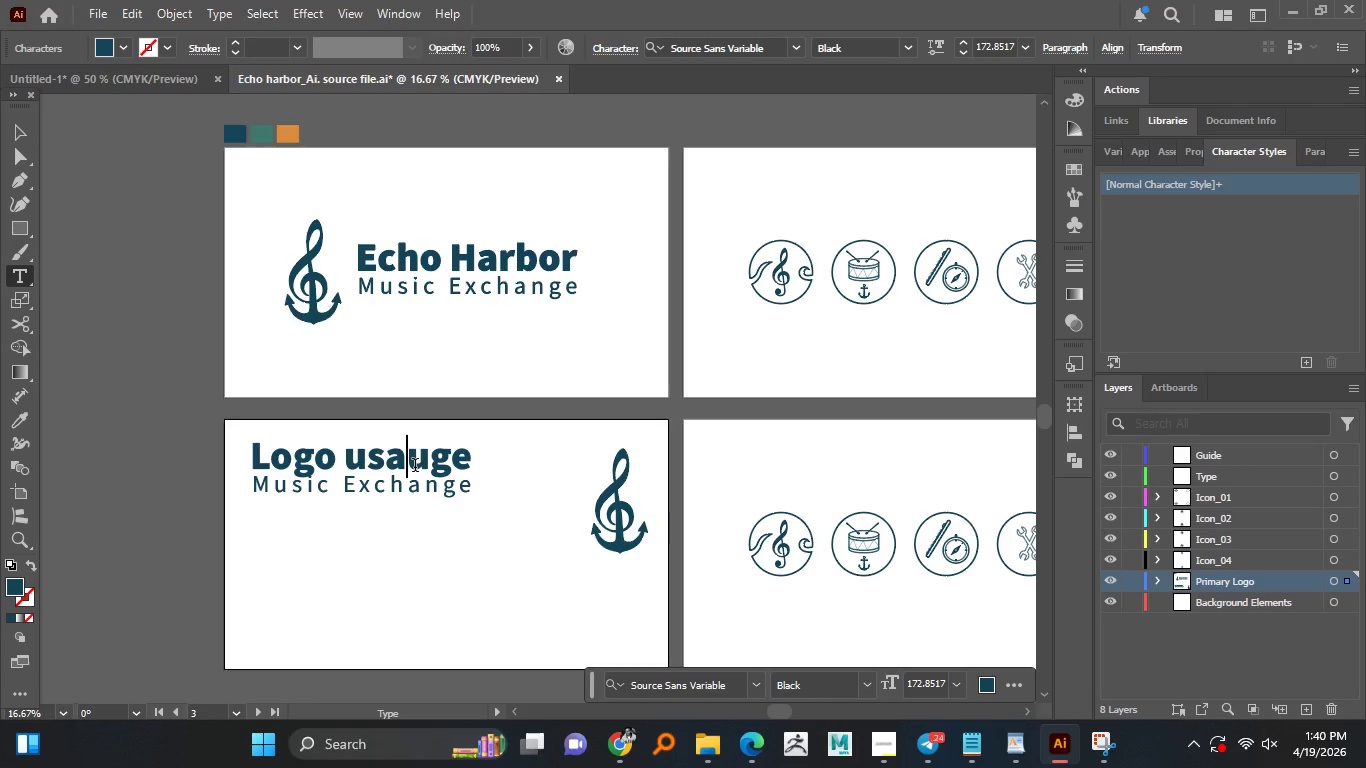 
key(ArrowLeft)
 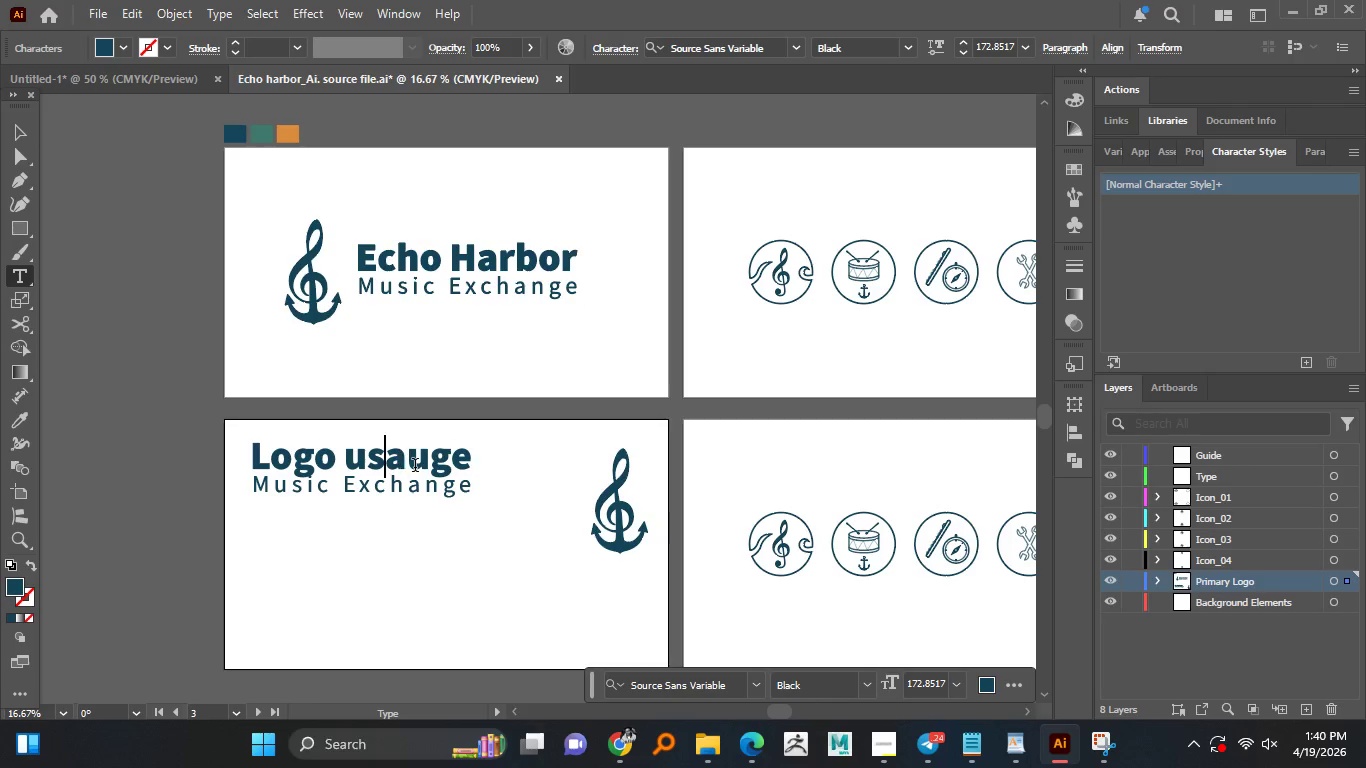 
key(ArrowLeft)
 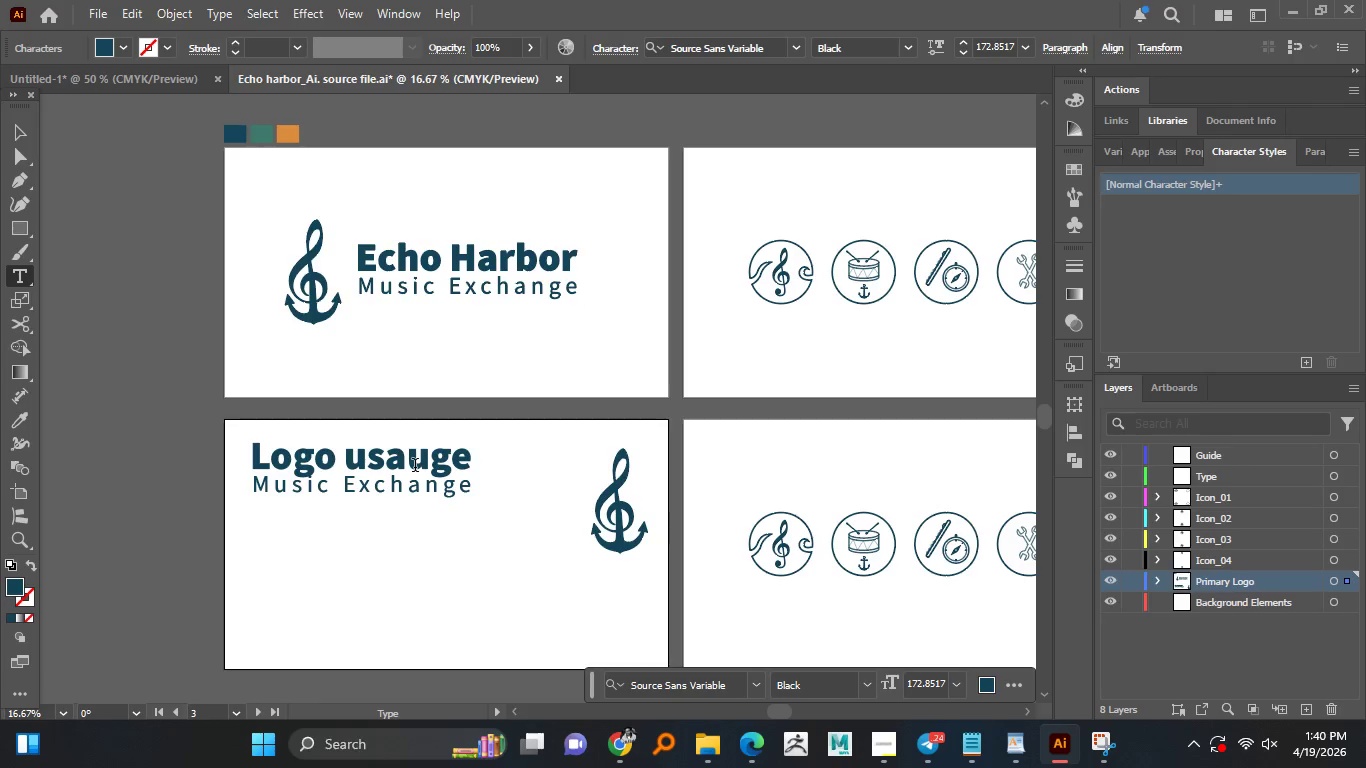 
key(Backspace)
 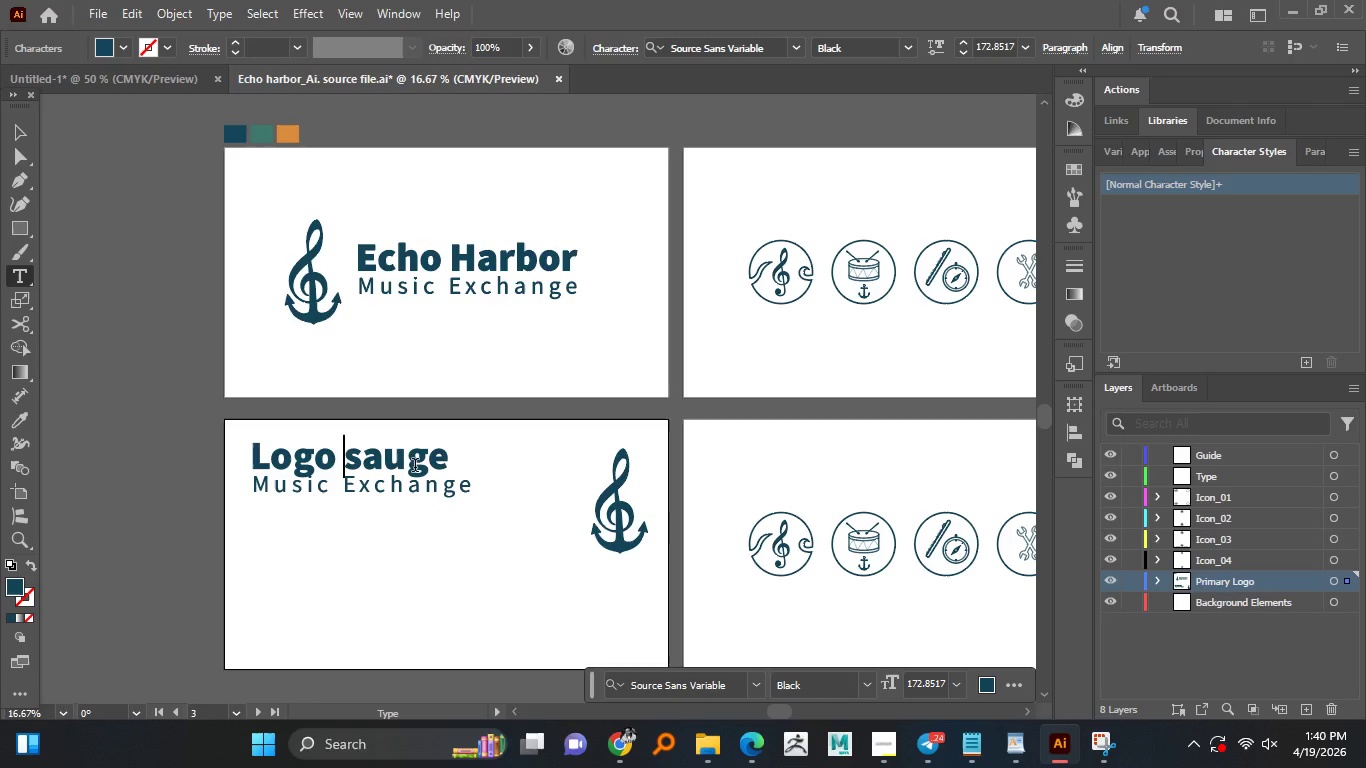 
hold_key(key=ShiftLeft, duration=1.72)
 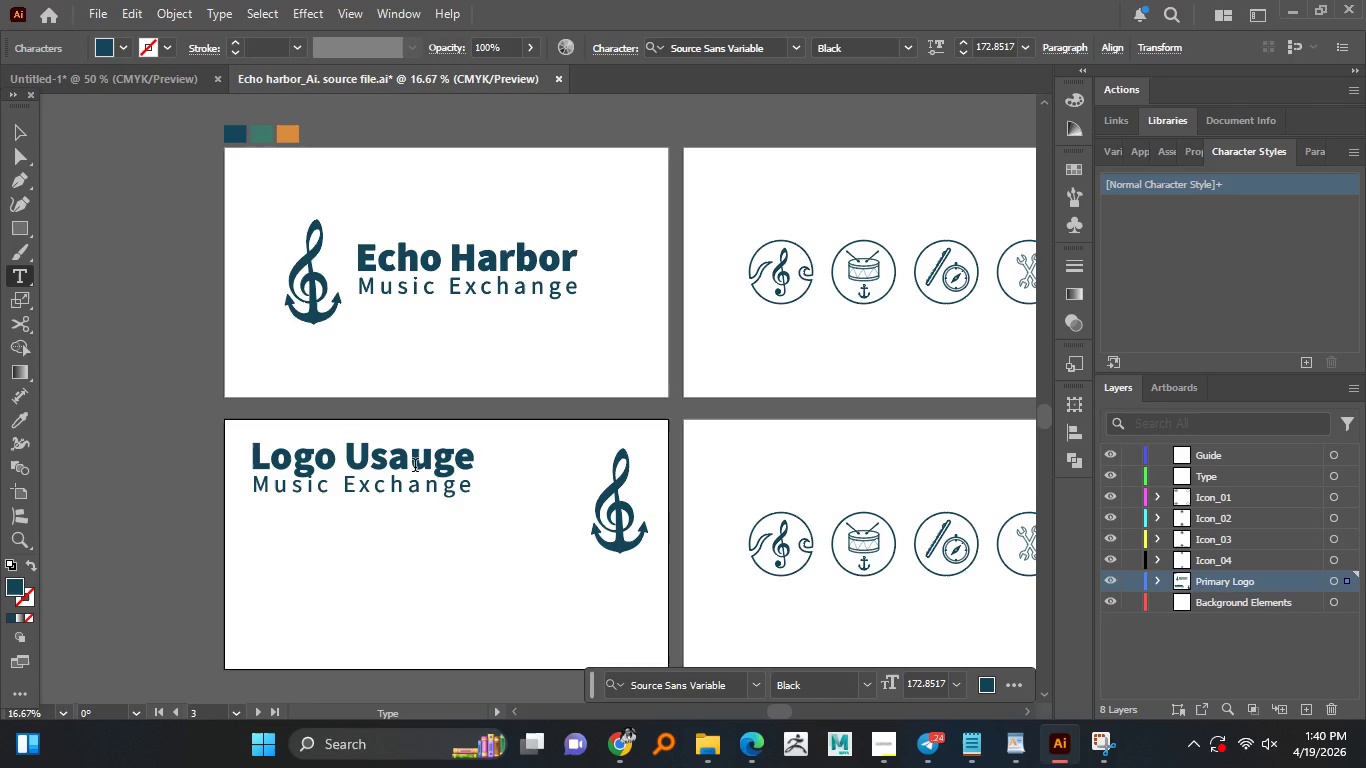 
left_click_drag(start_coordinate=[407, 482], to_coordinate=[404, 521])
 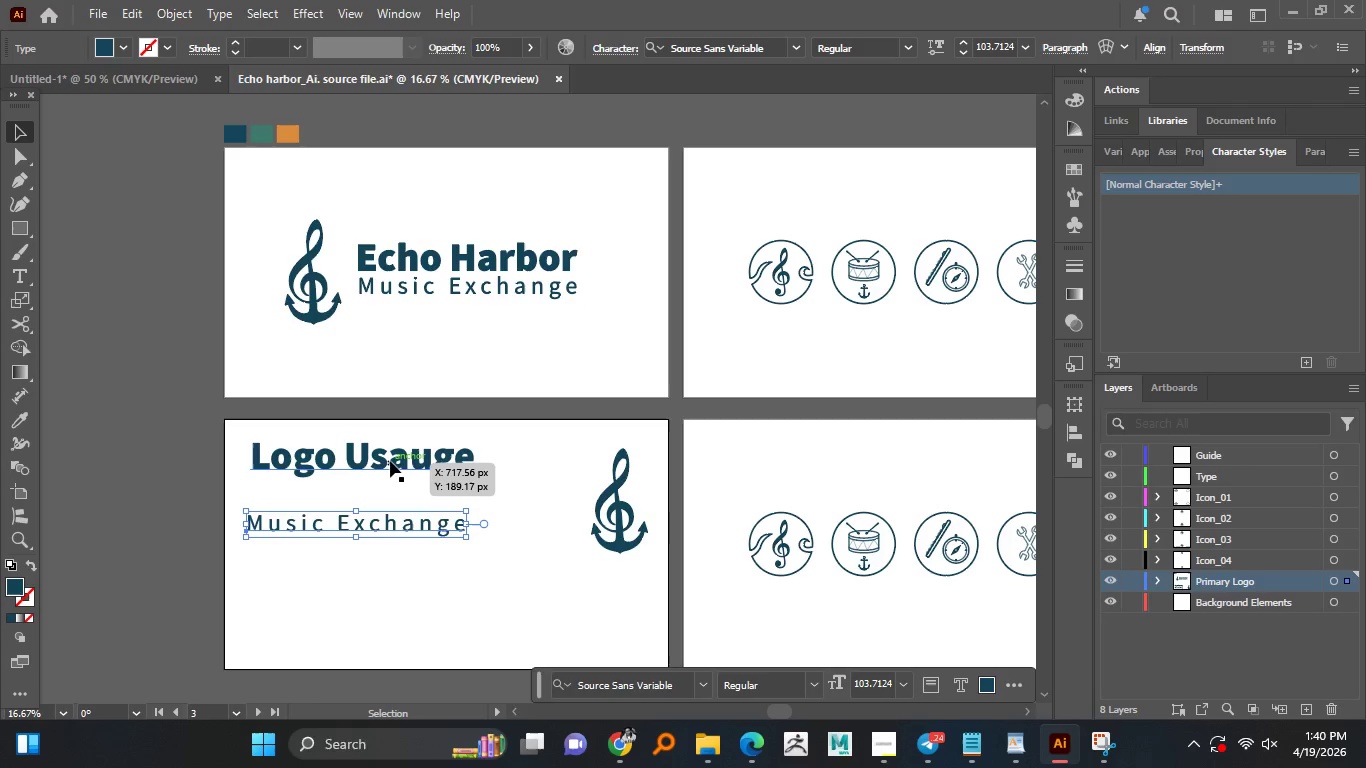 
hold_key(key=ShiftLeft, duration=1.52)
 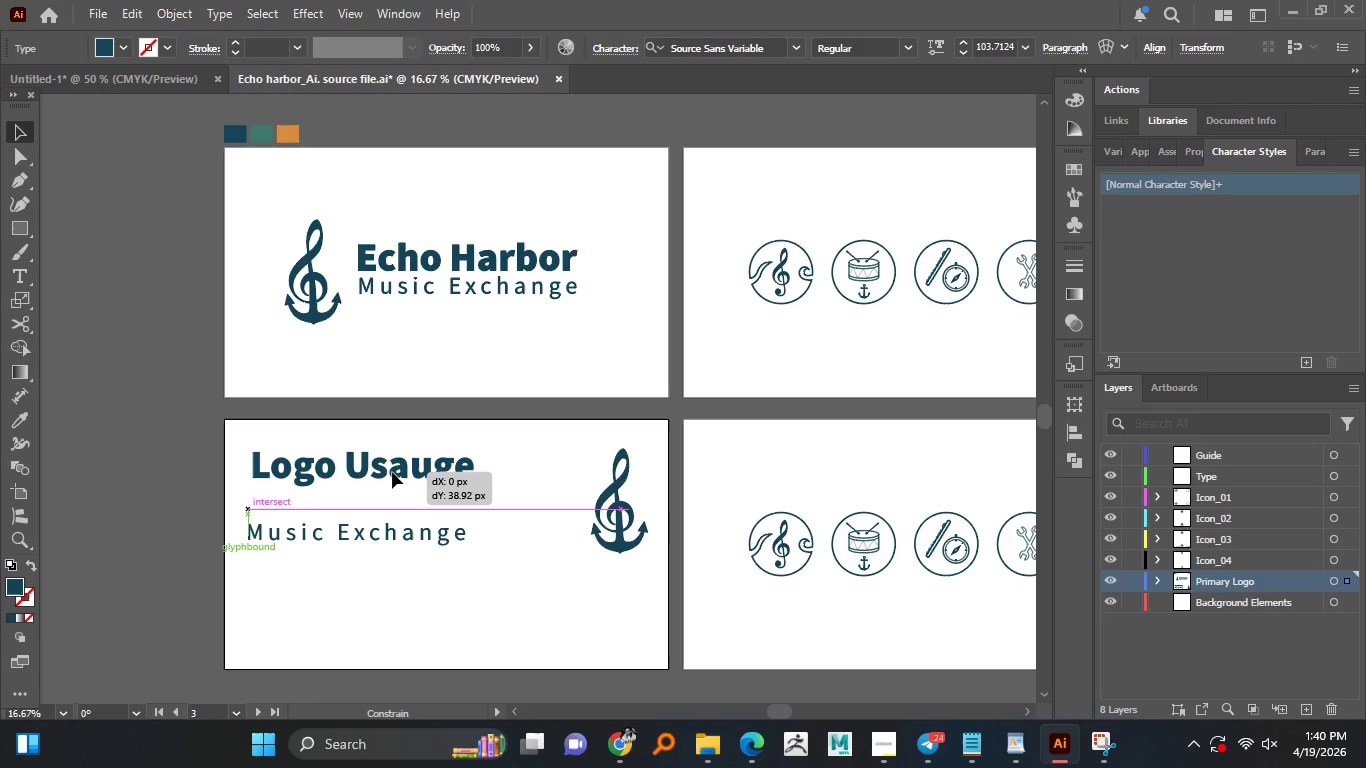 
hold_key(key=ShiftLeft, duration=1.5)
 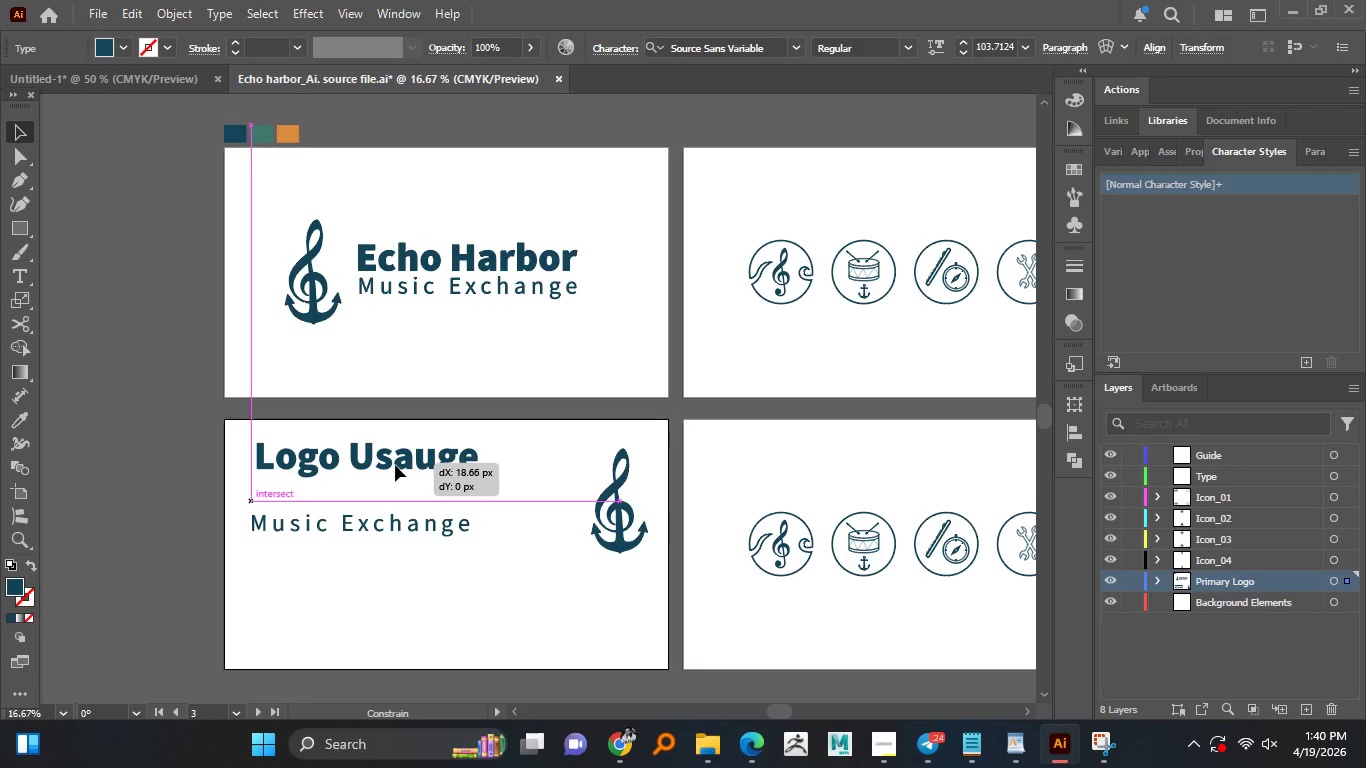 
hold_key(key=ShiftLeft, duration=1.5)
 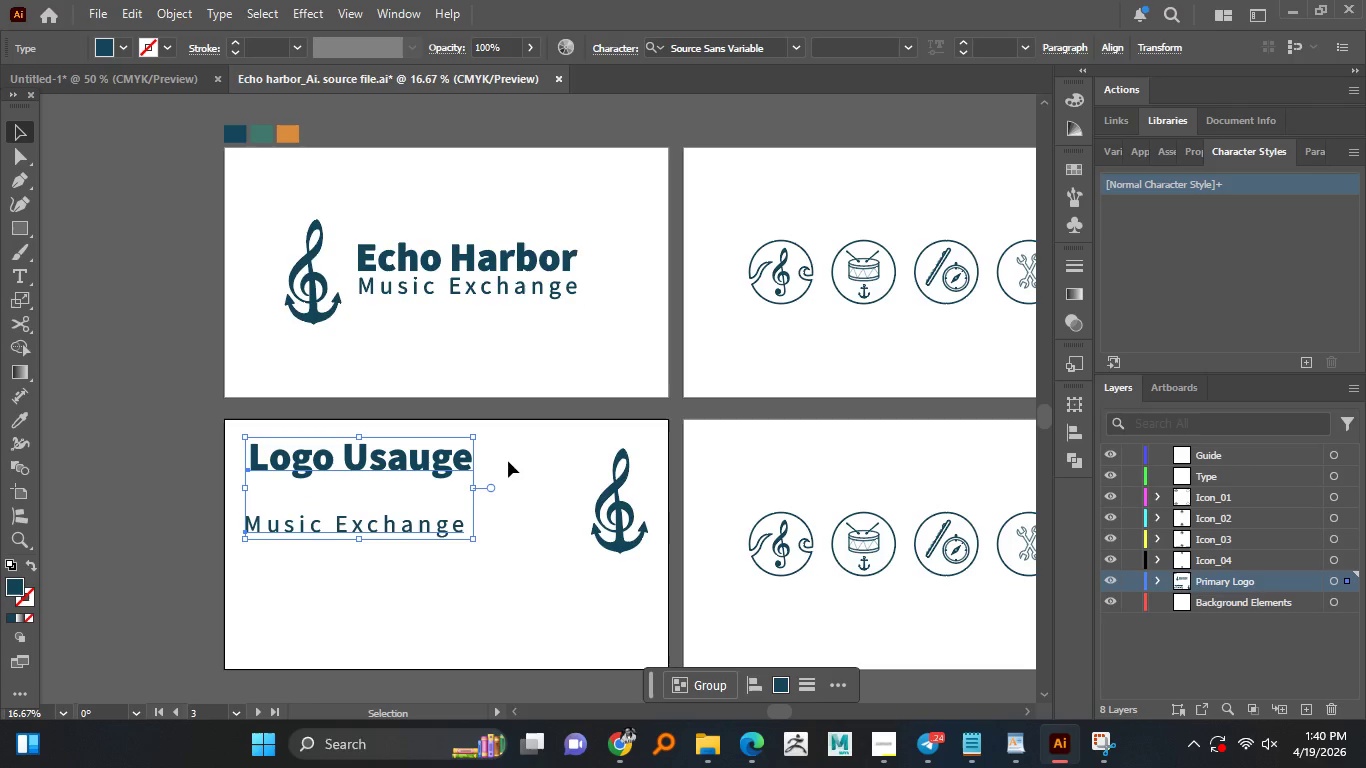 
hold_key(key=ShiftLeft, duration=0.38)
 